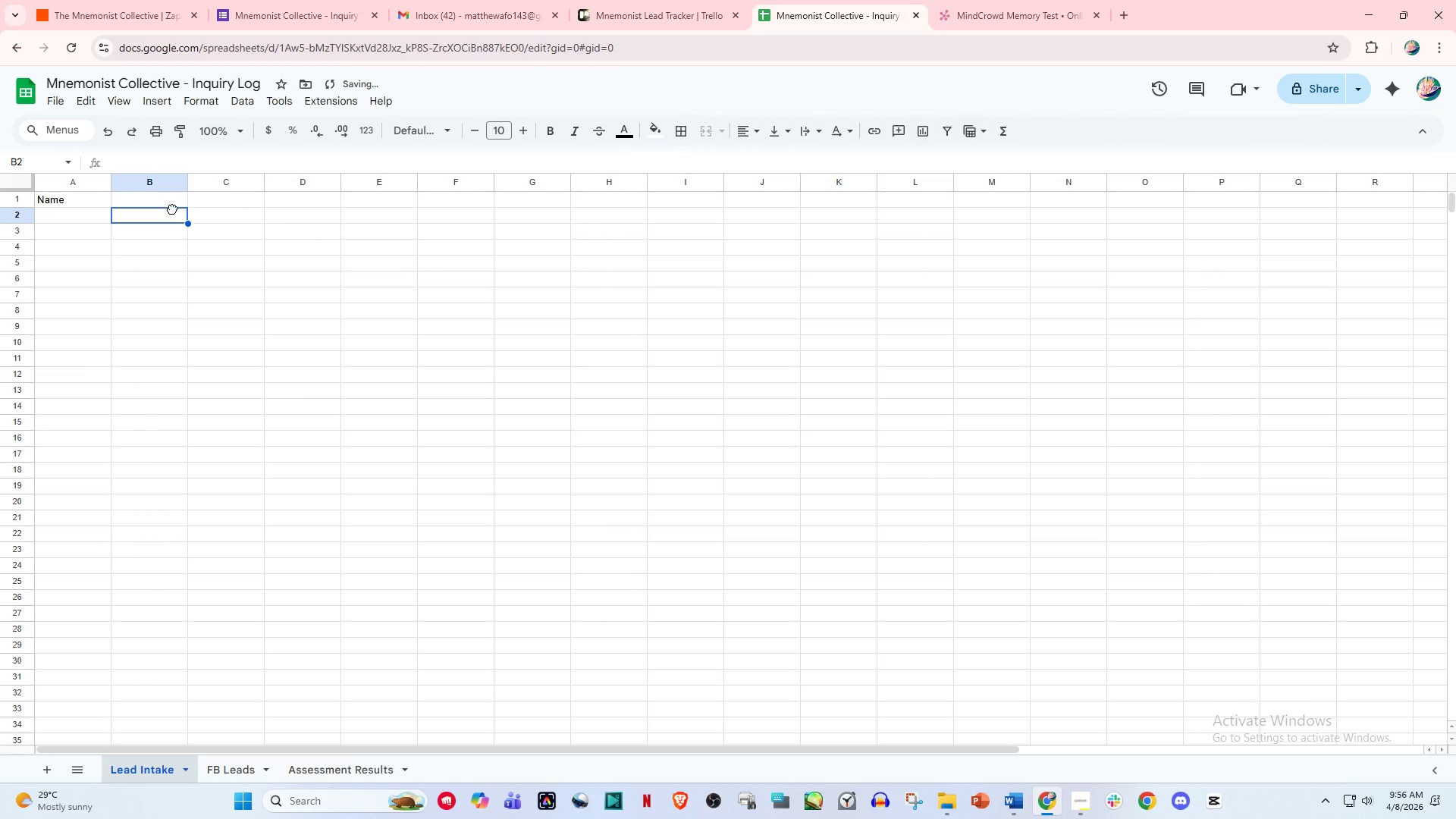 
left_click([172, 209])
 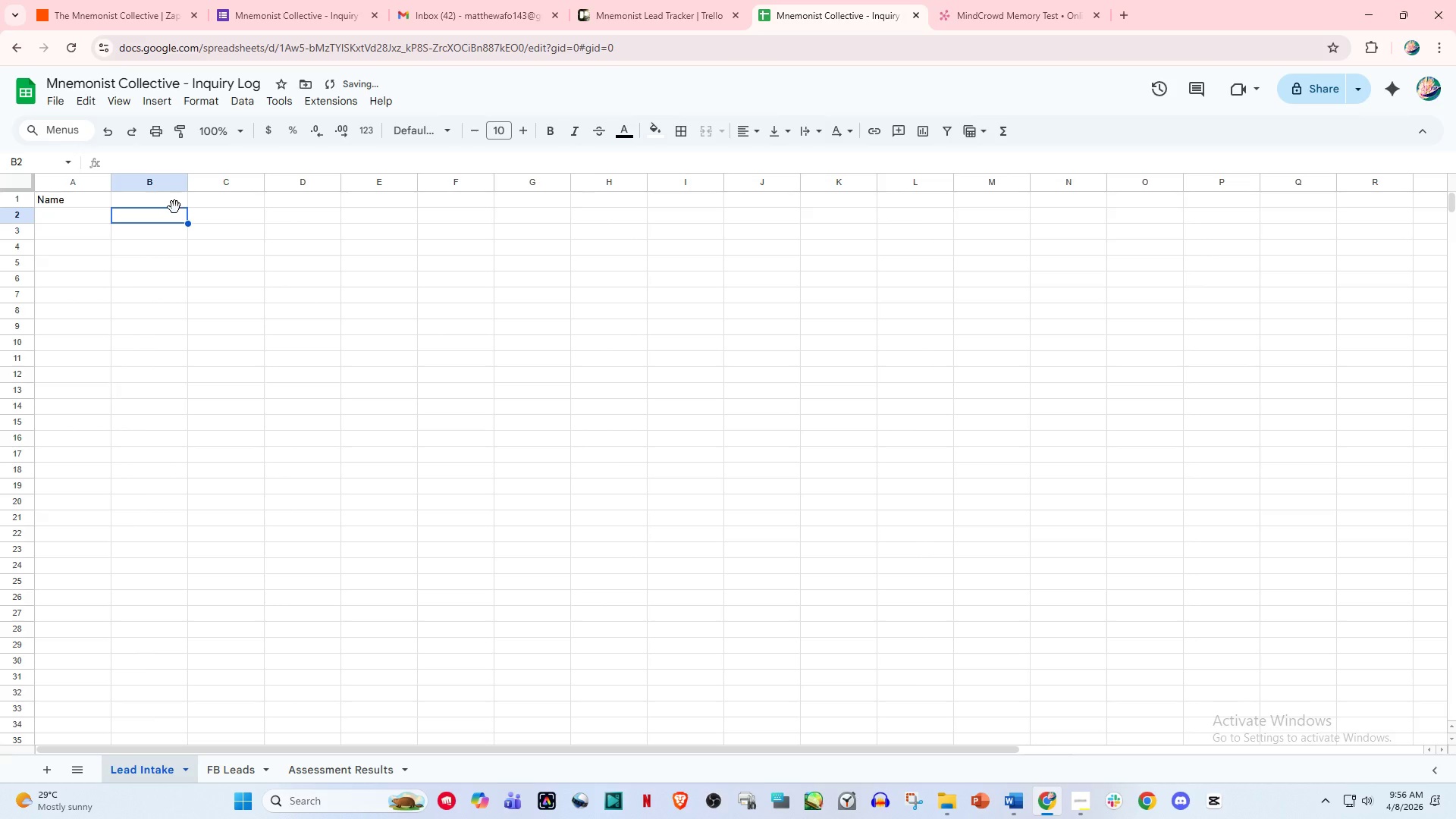 
left_click([177, 205])
 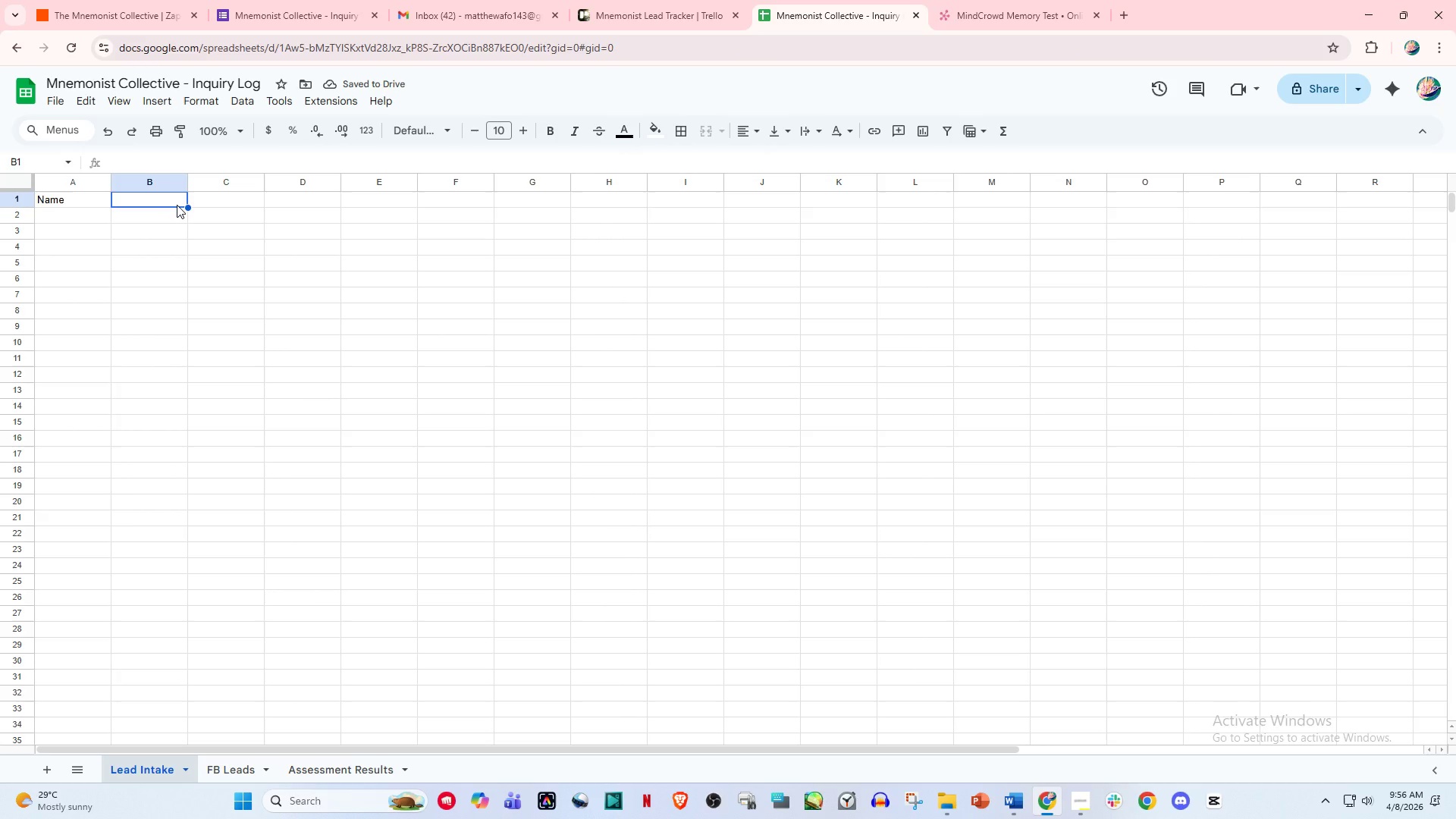 
type(Email)
 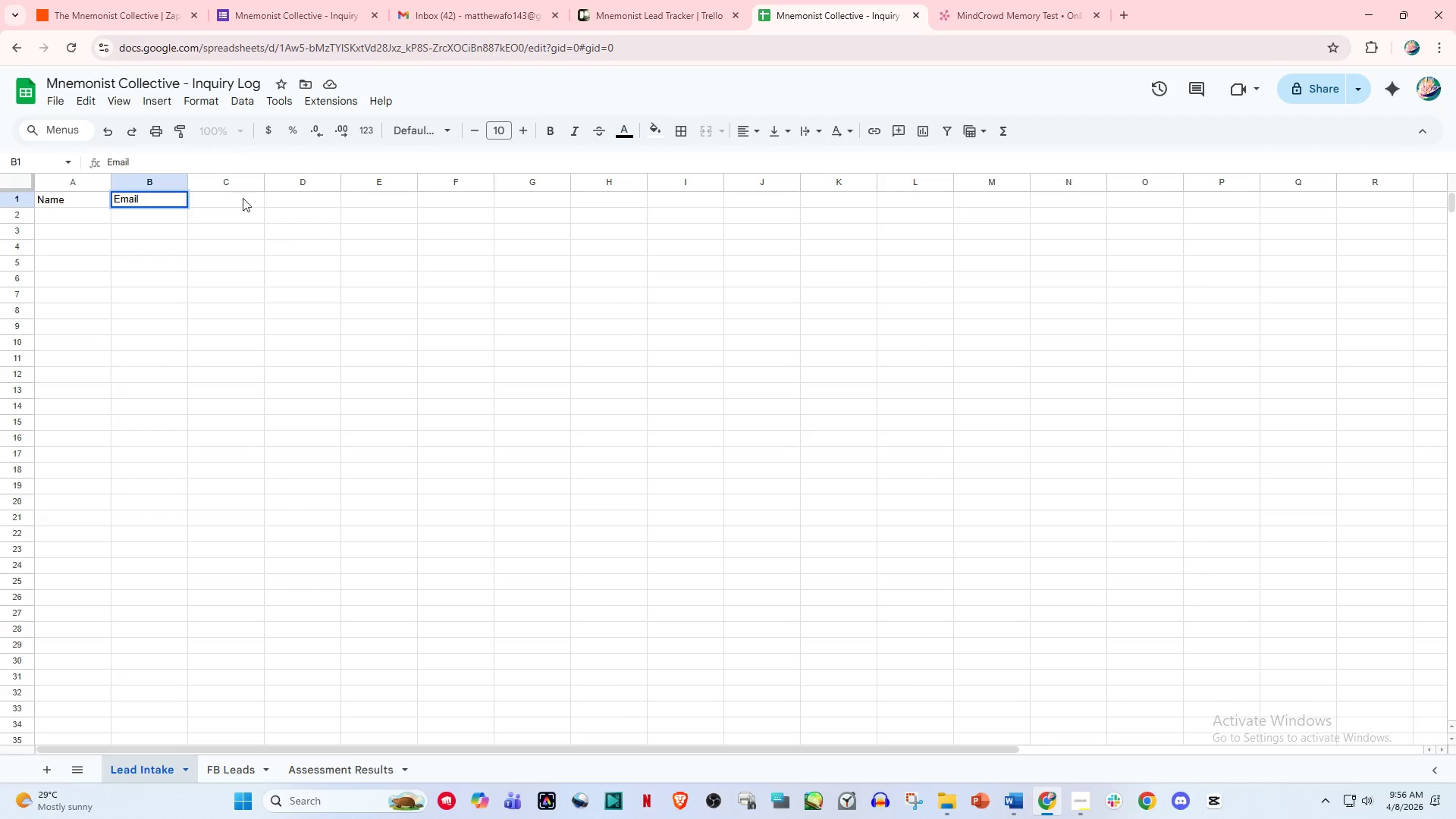 
left_click([228, 201])
 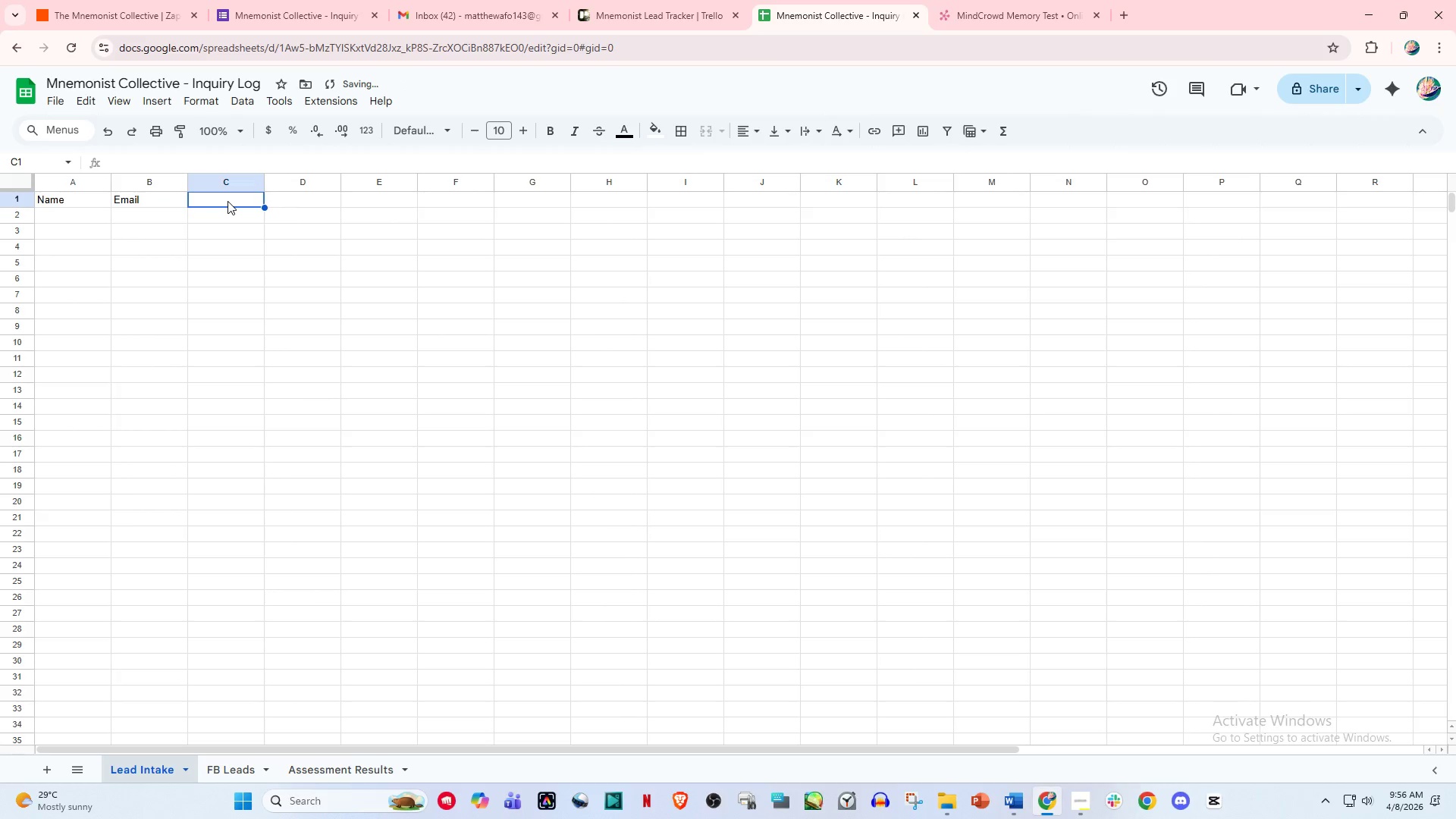 
type(Program)
 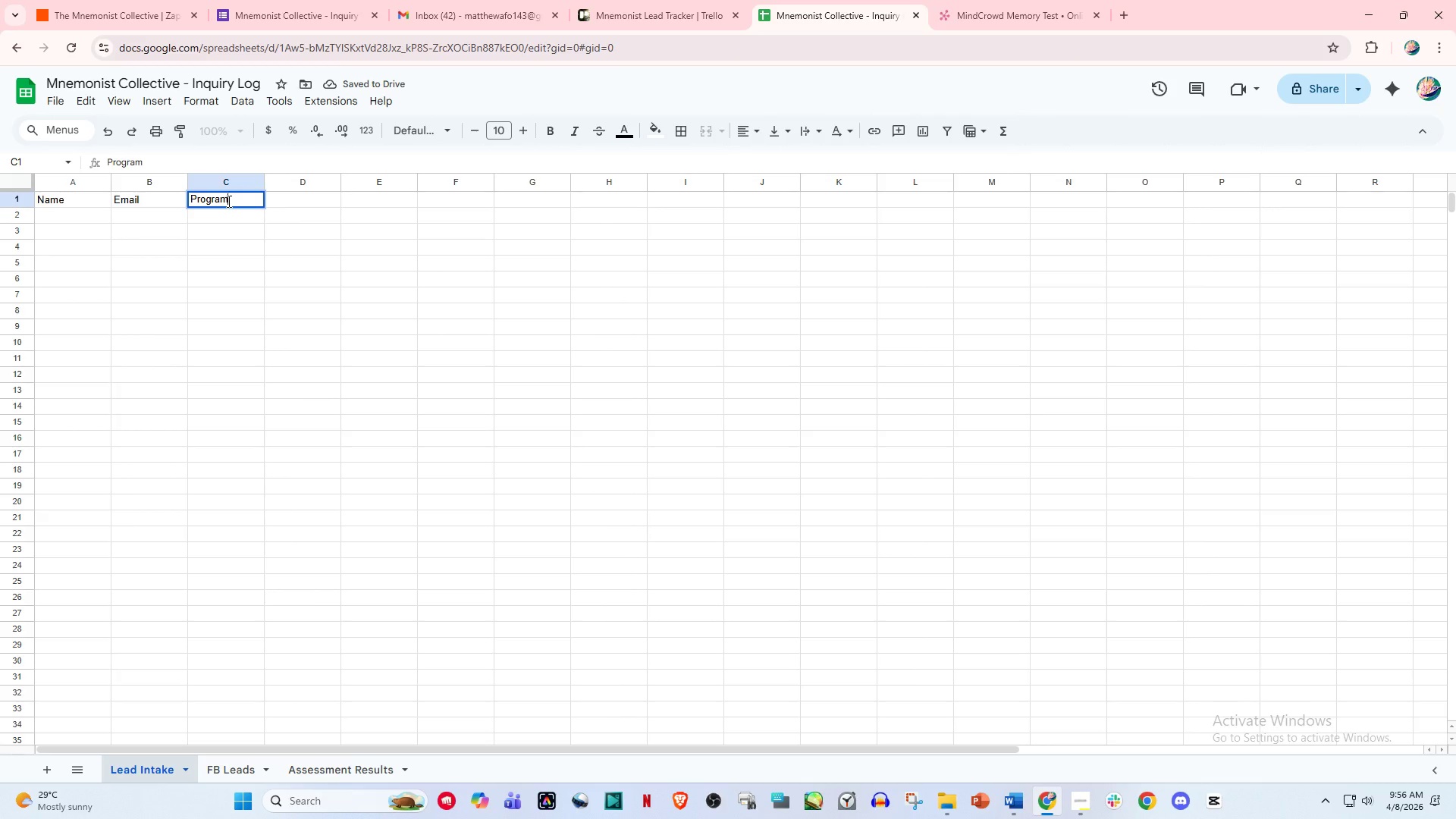 
left_click([302, 202])
 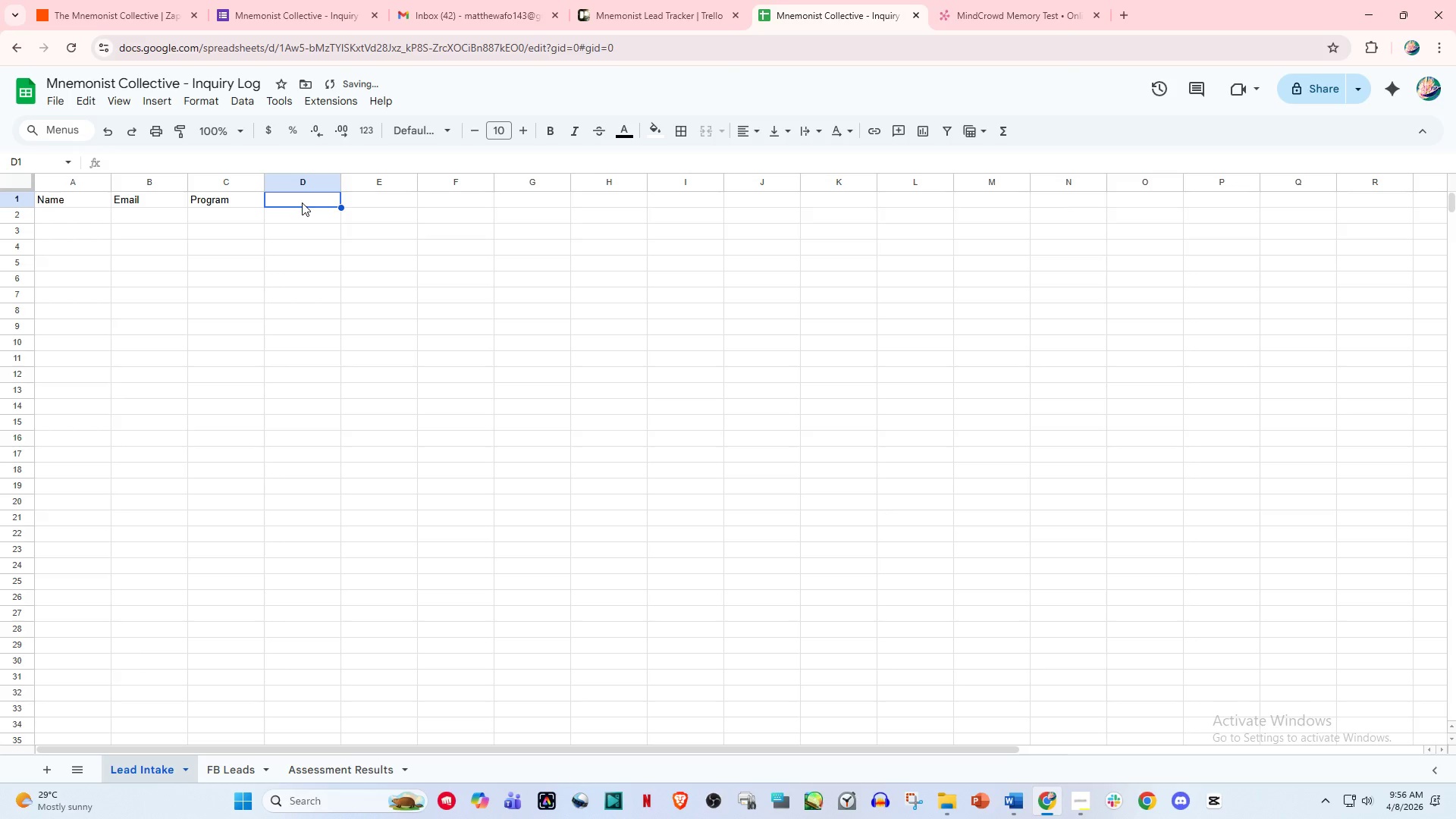 
type(urgency)
 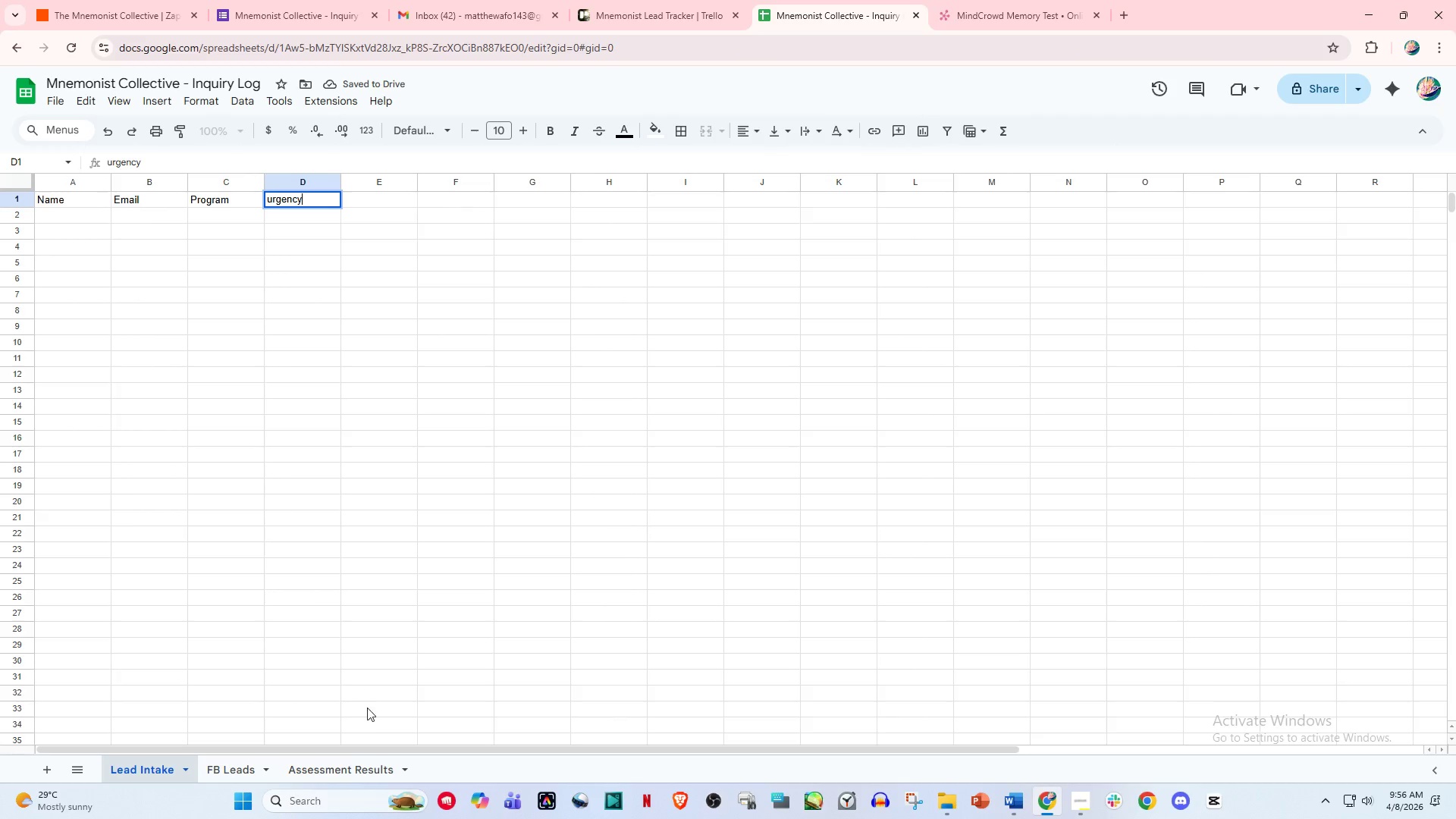 
left_click([341, 758])
 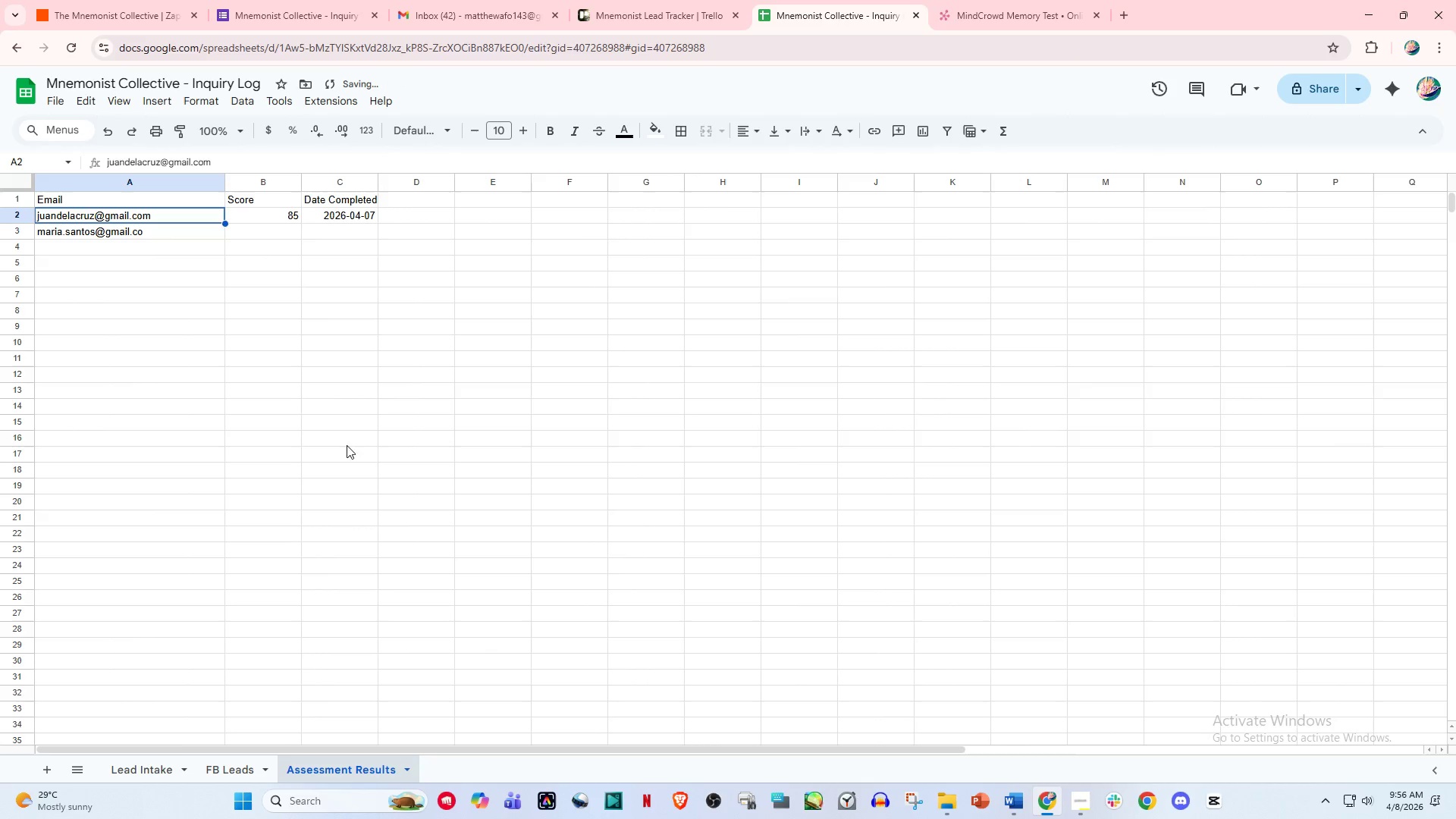 
left_click([279, 328])
 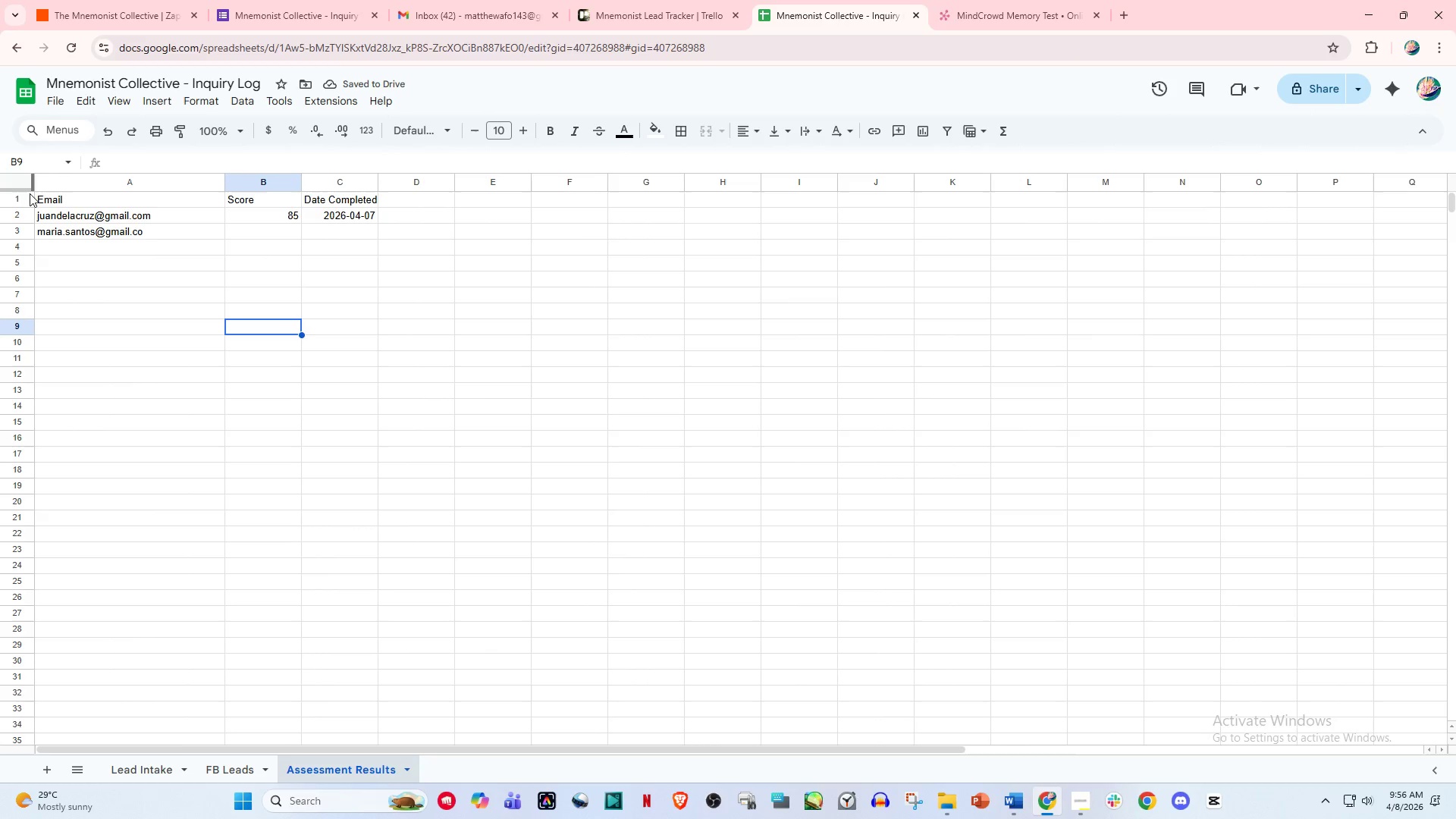 
scroll: coordinate [250, 370], scroll_direction: up, amount: 2.0
 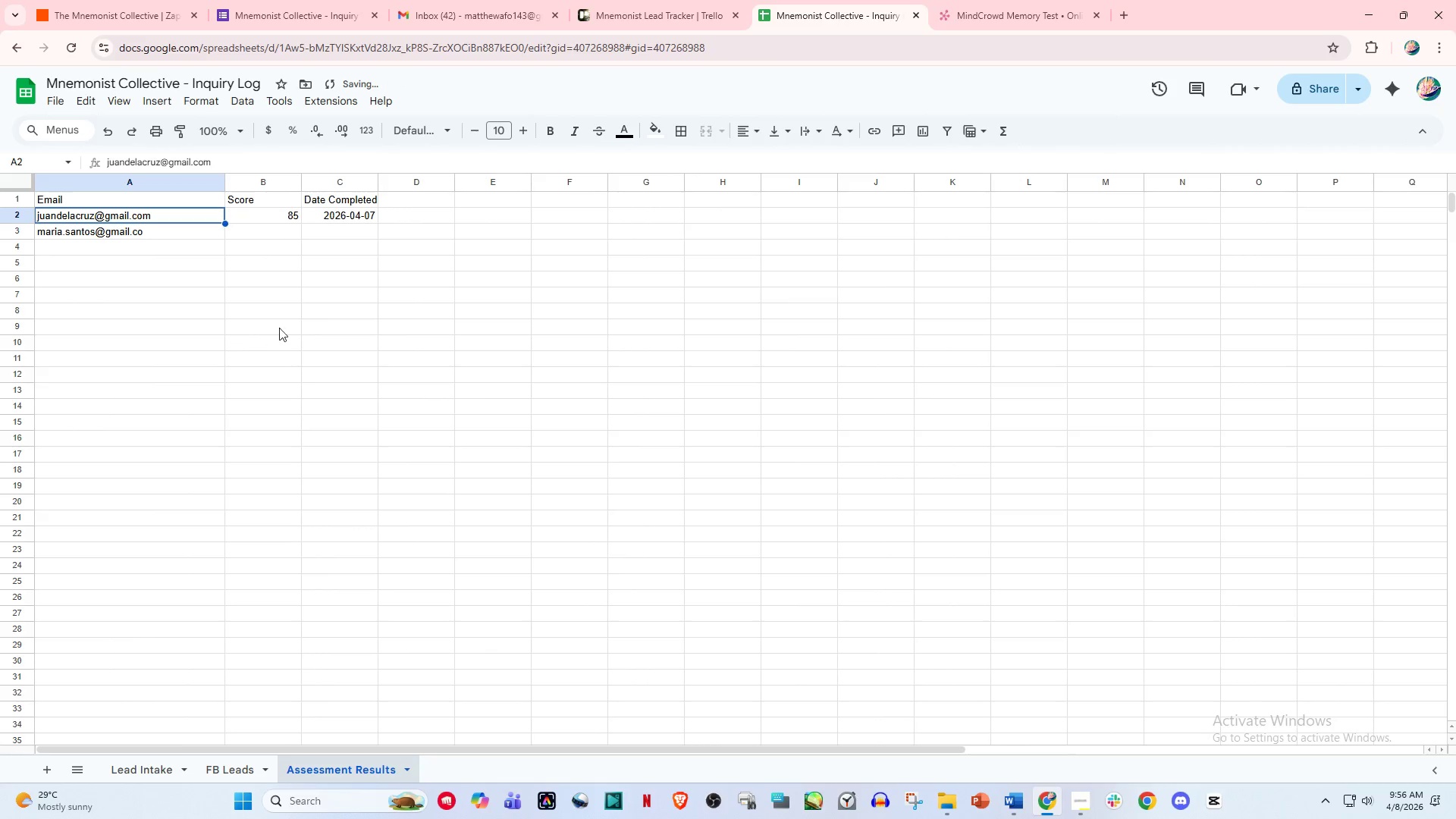 
left_click([5, 196])
 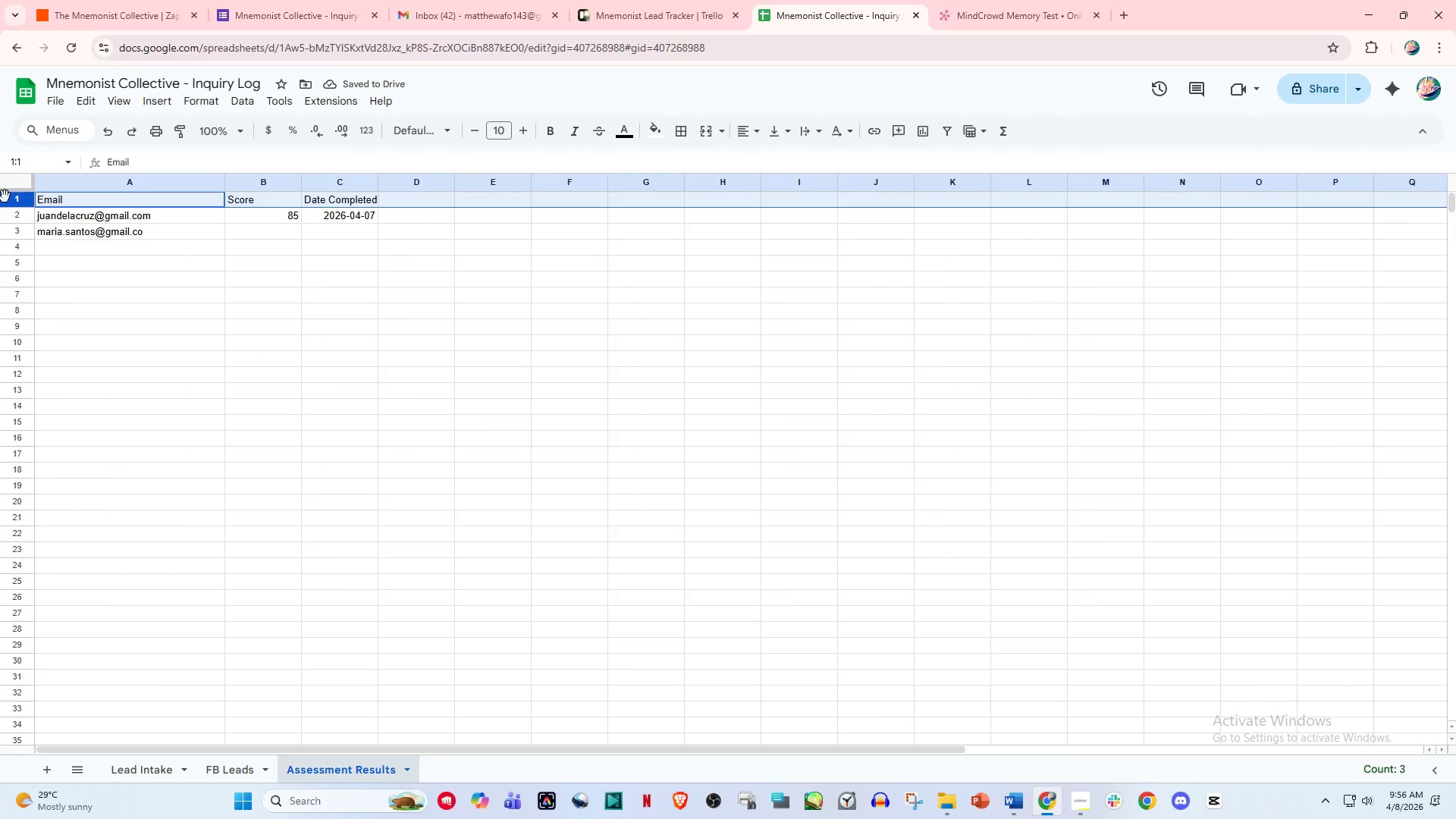 
right_click([5, 196])
 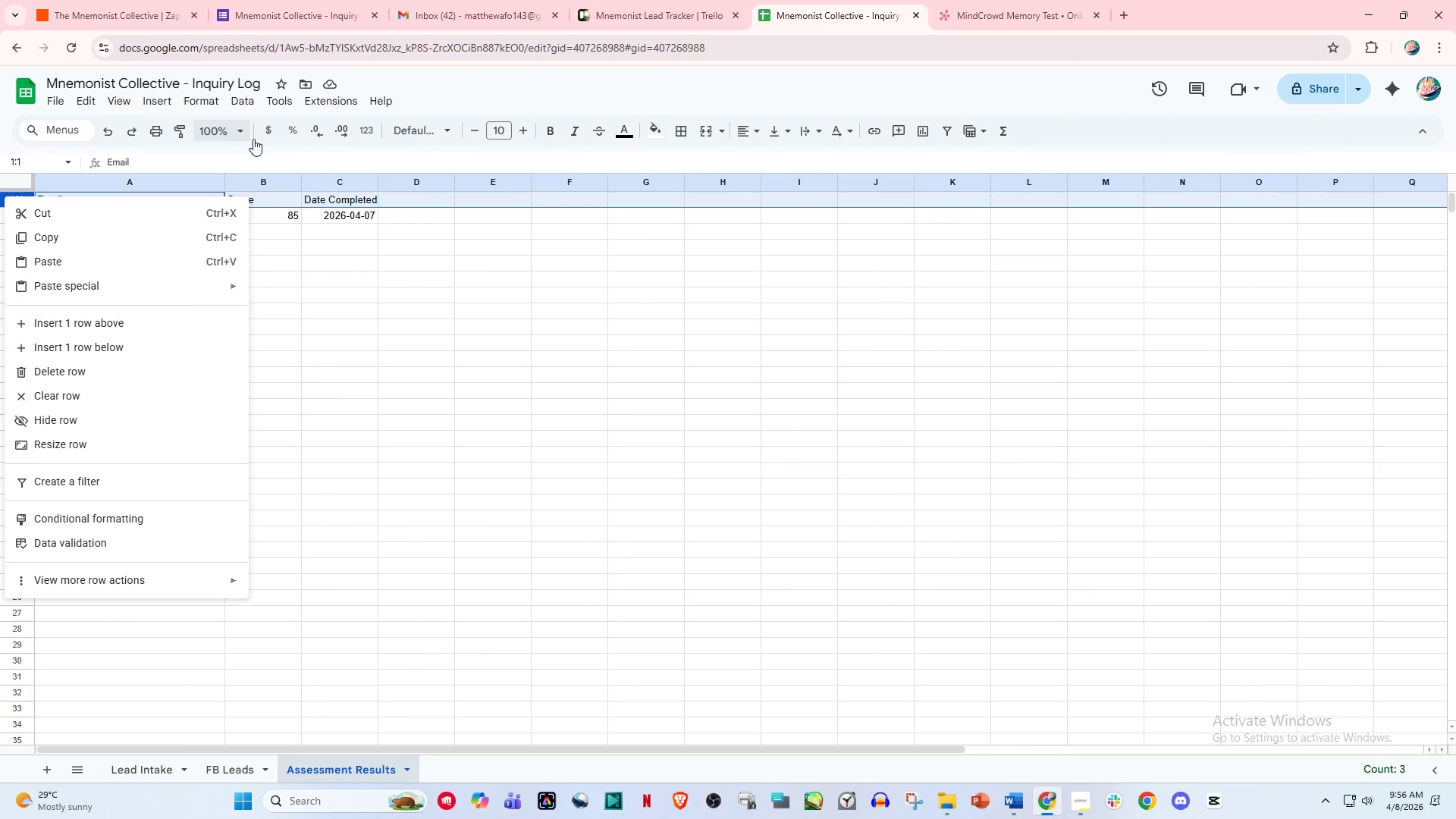 
left_click([353, 191])
 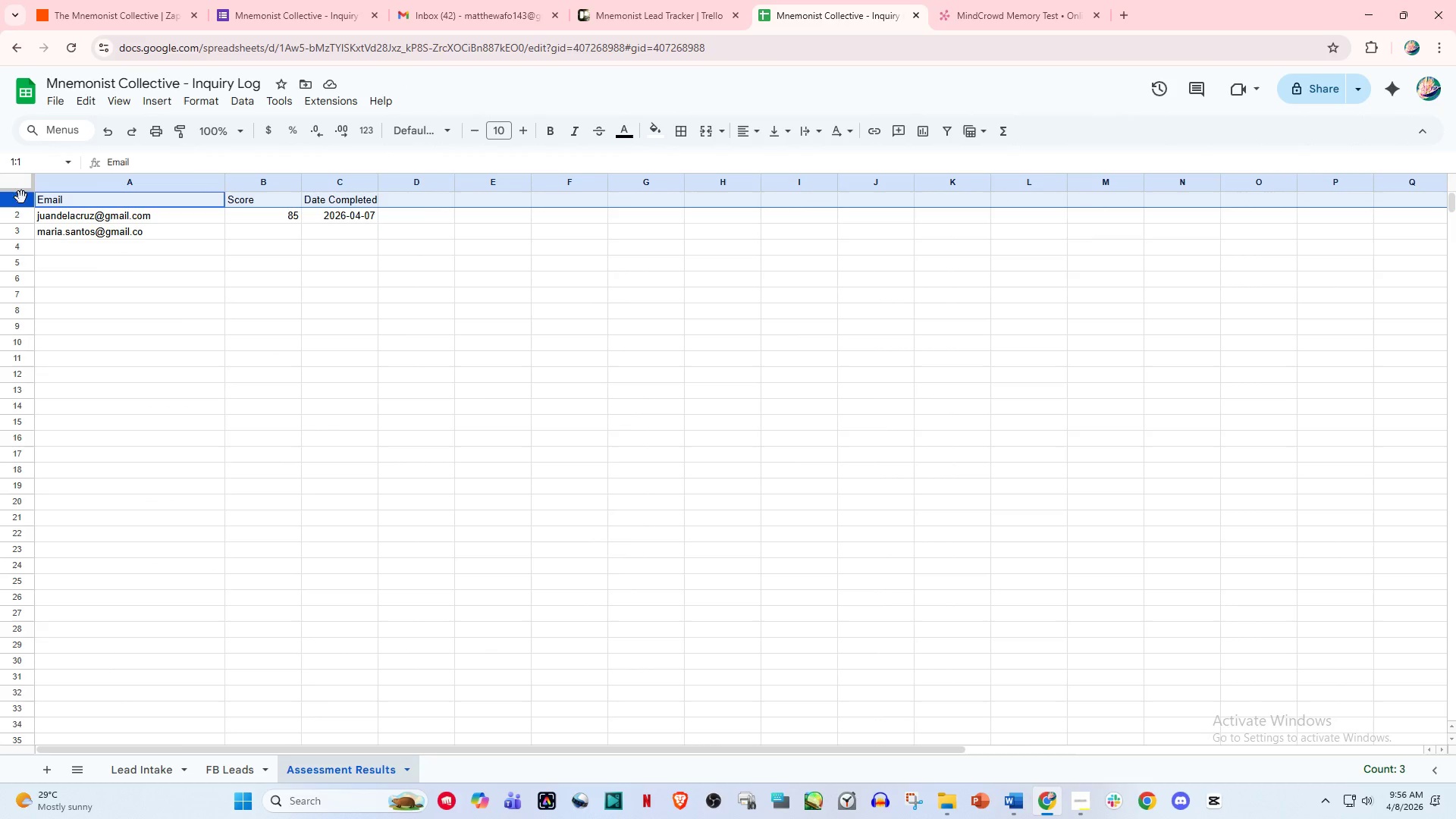 
left_click([0, 196])
 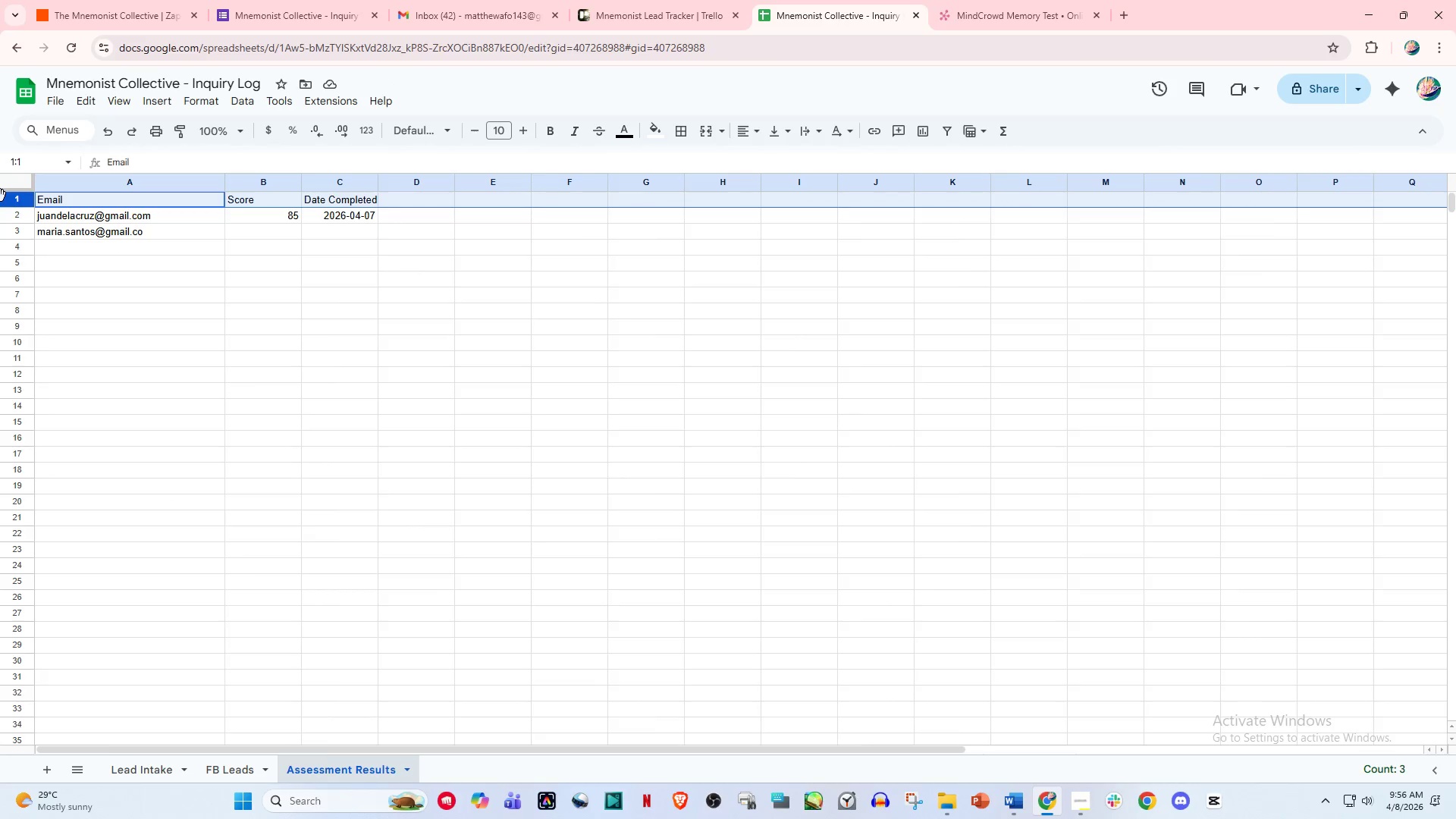 
key(Control+B)
 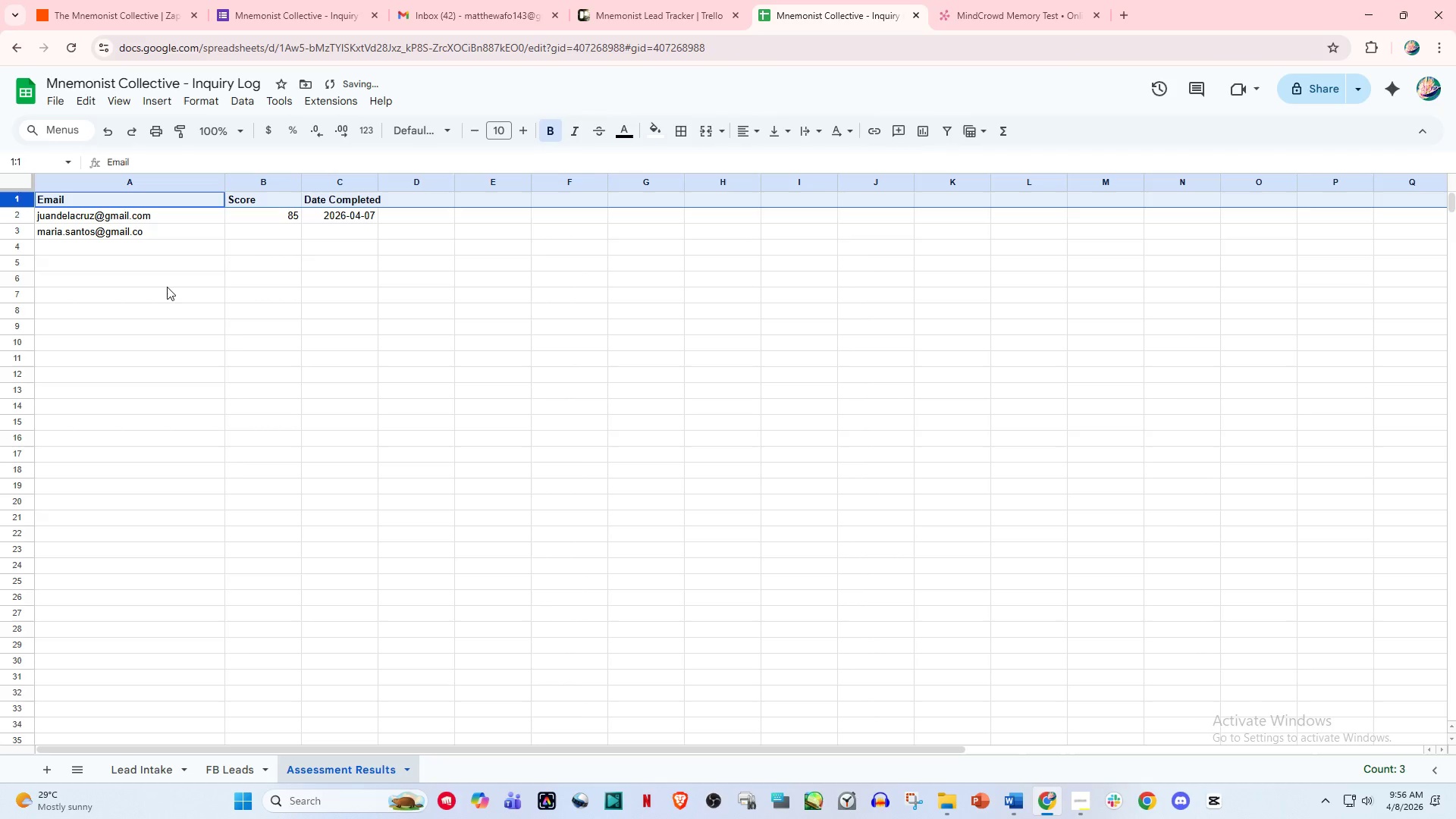 
left_click([171, 287])
 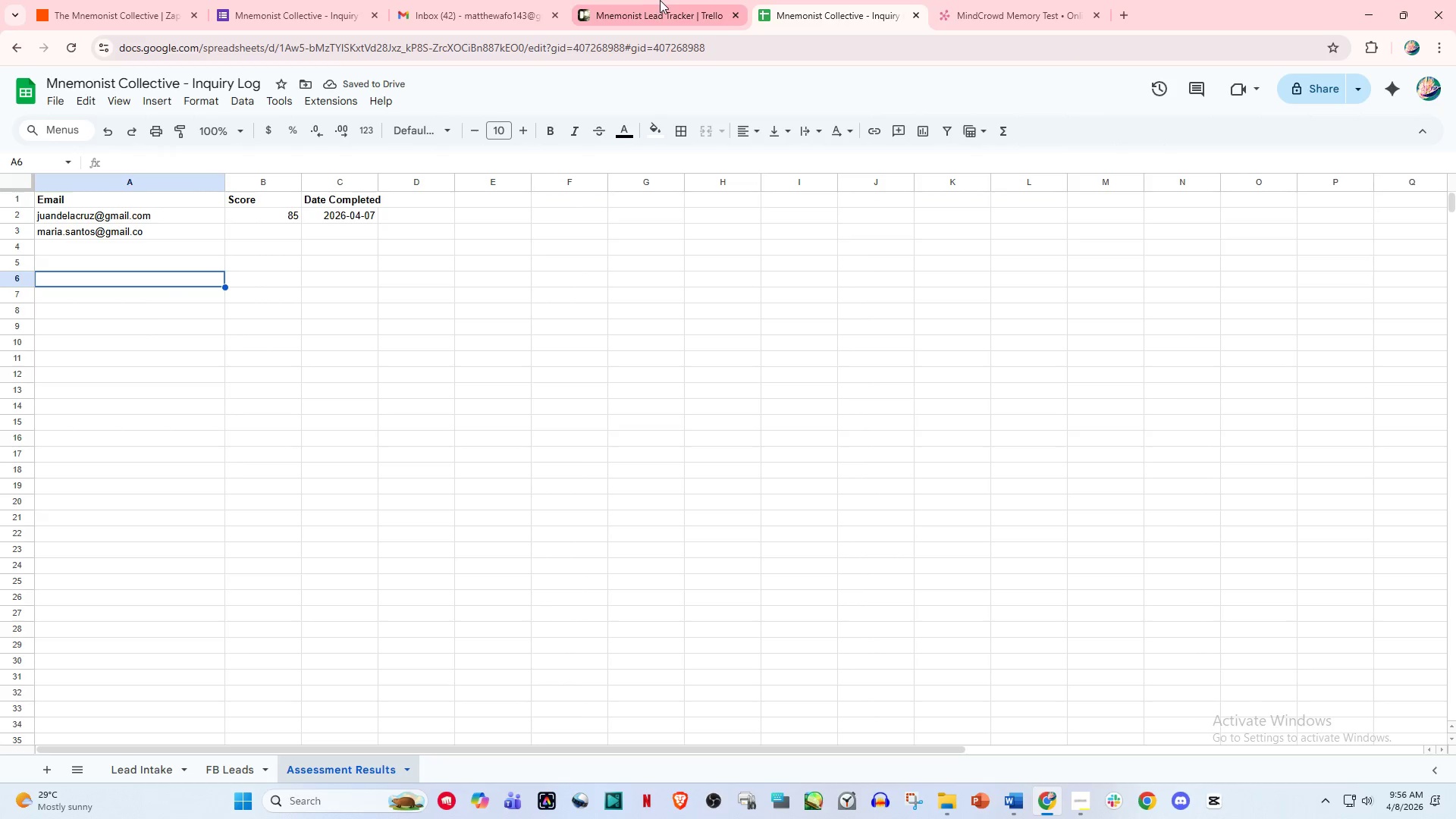 
left_click([138, 0])
 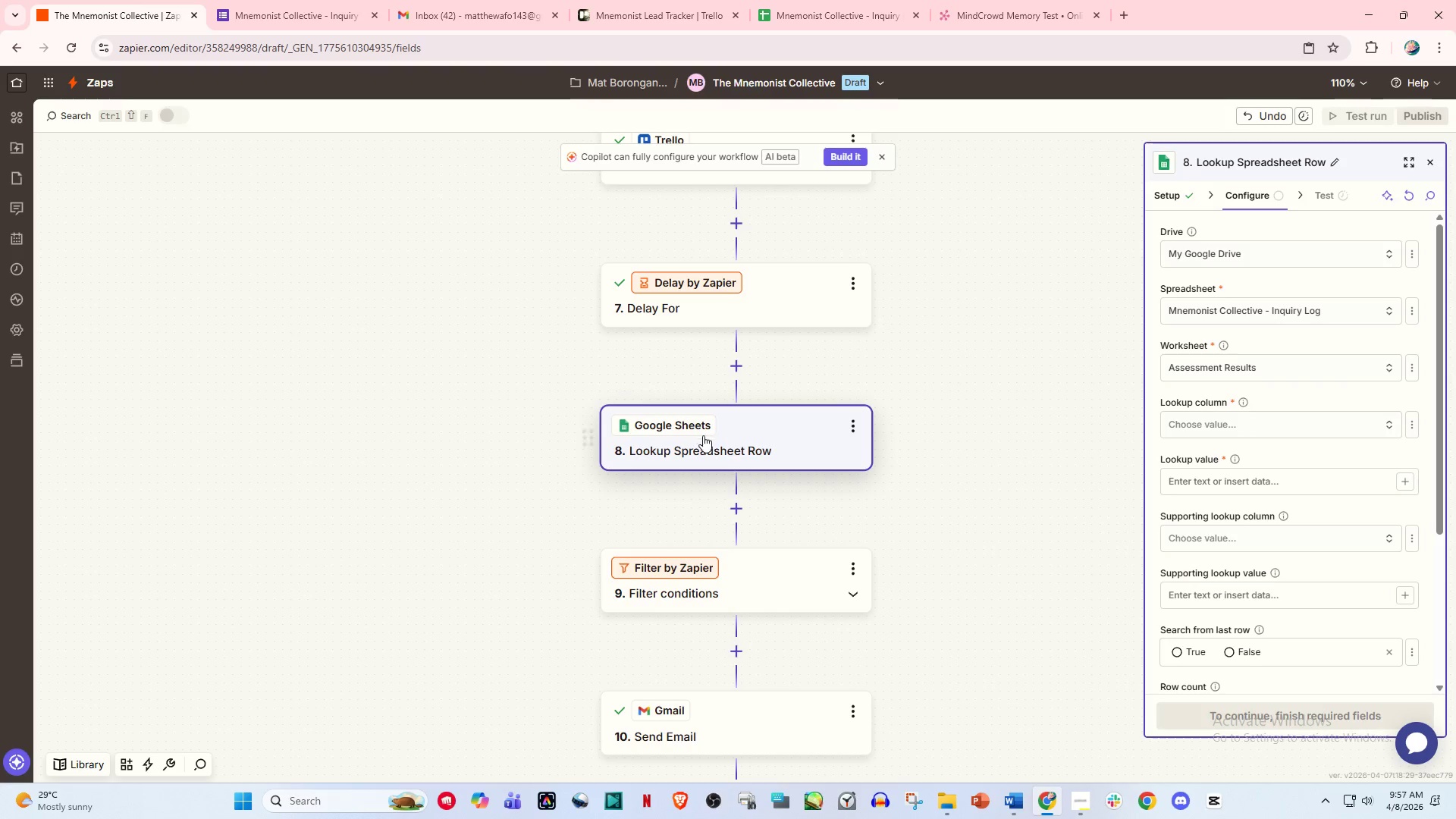 
left_click([792, 397])
 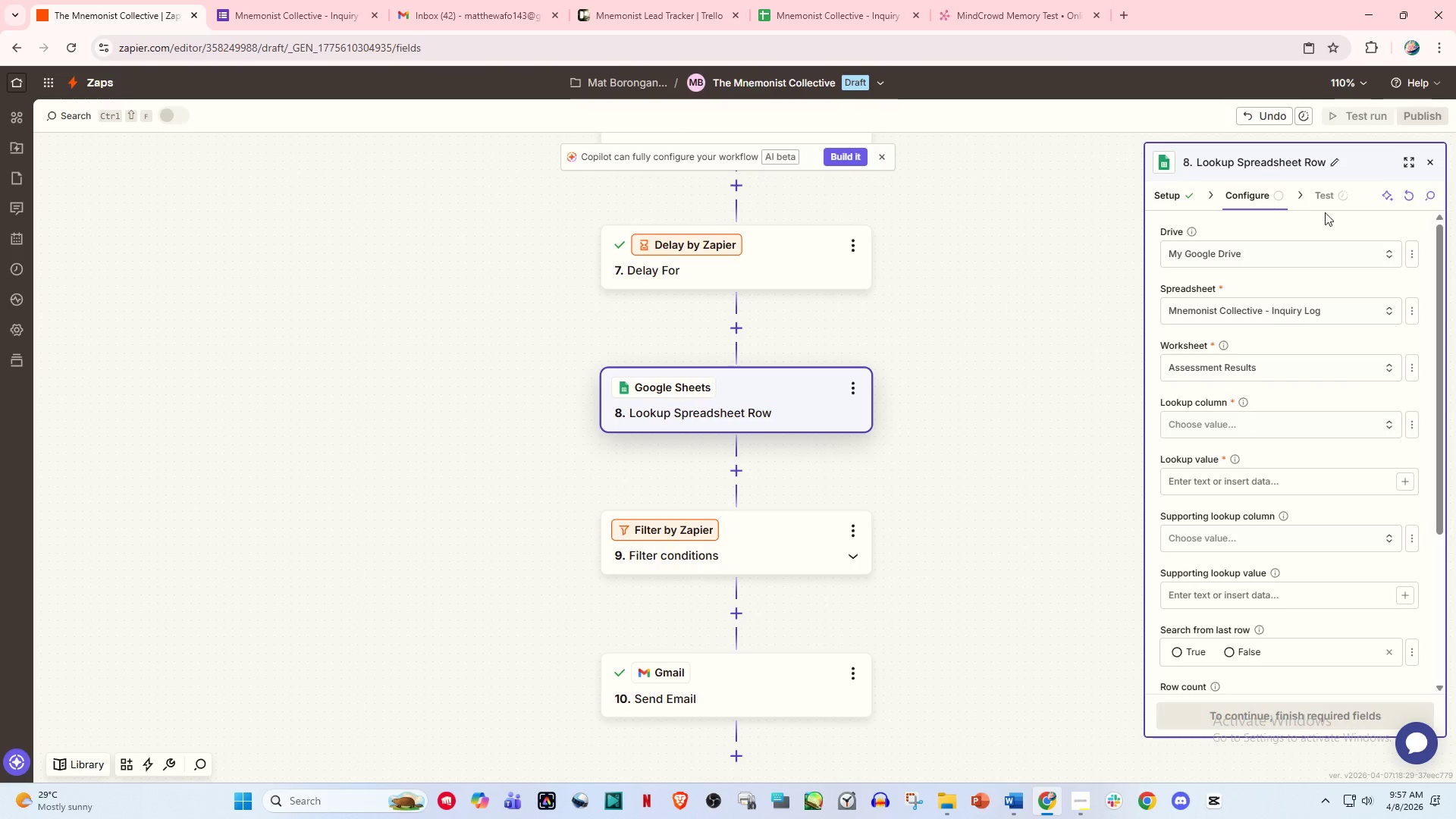 
scroll: coordinate [706, 440], scroll_direction: down, amount: 1.0
 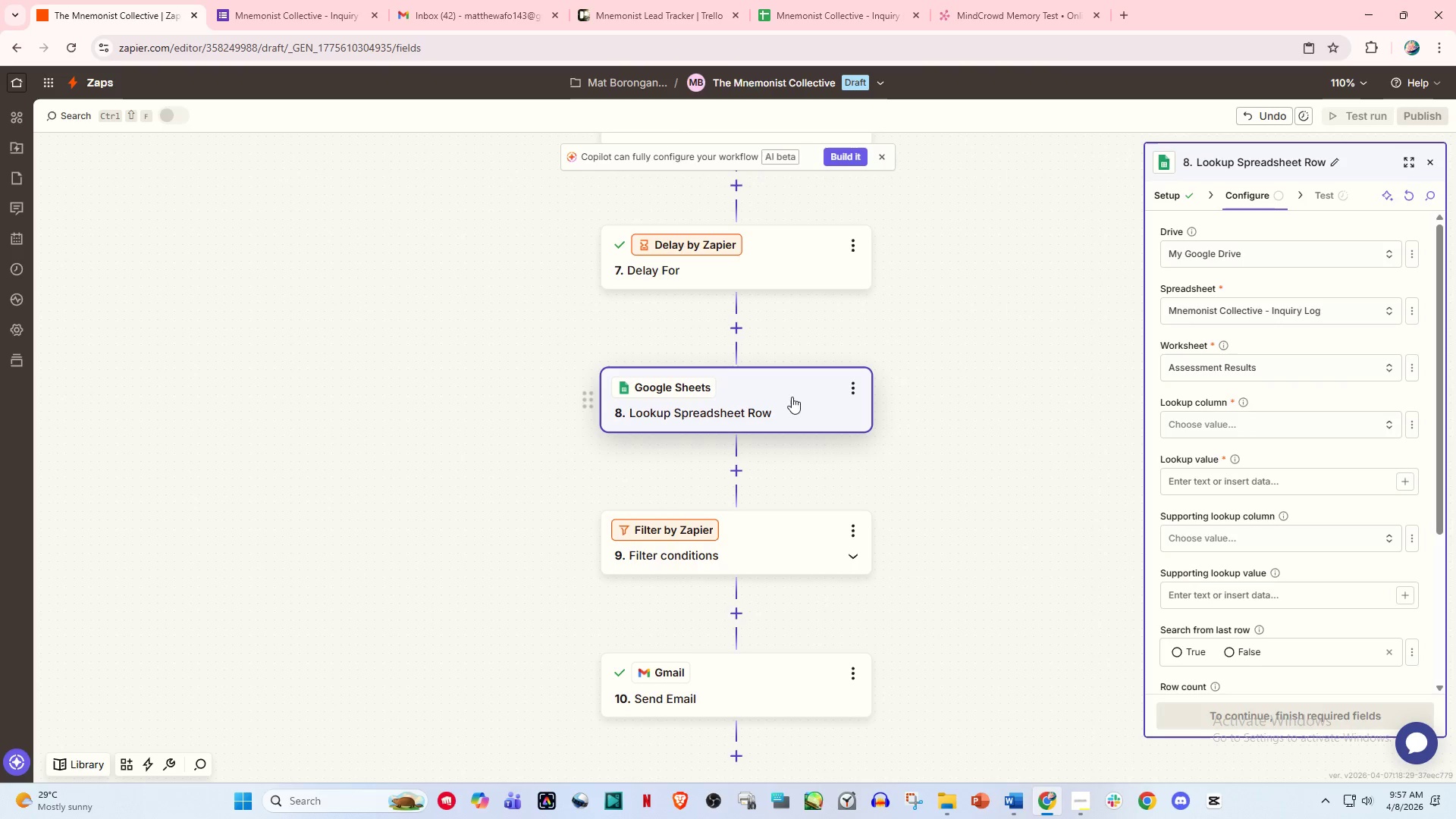 
left_click([1408, 199])
 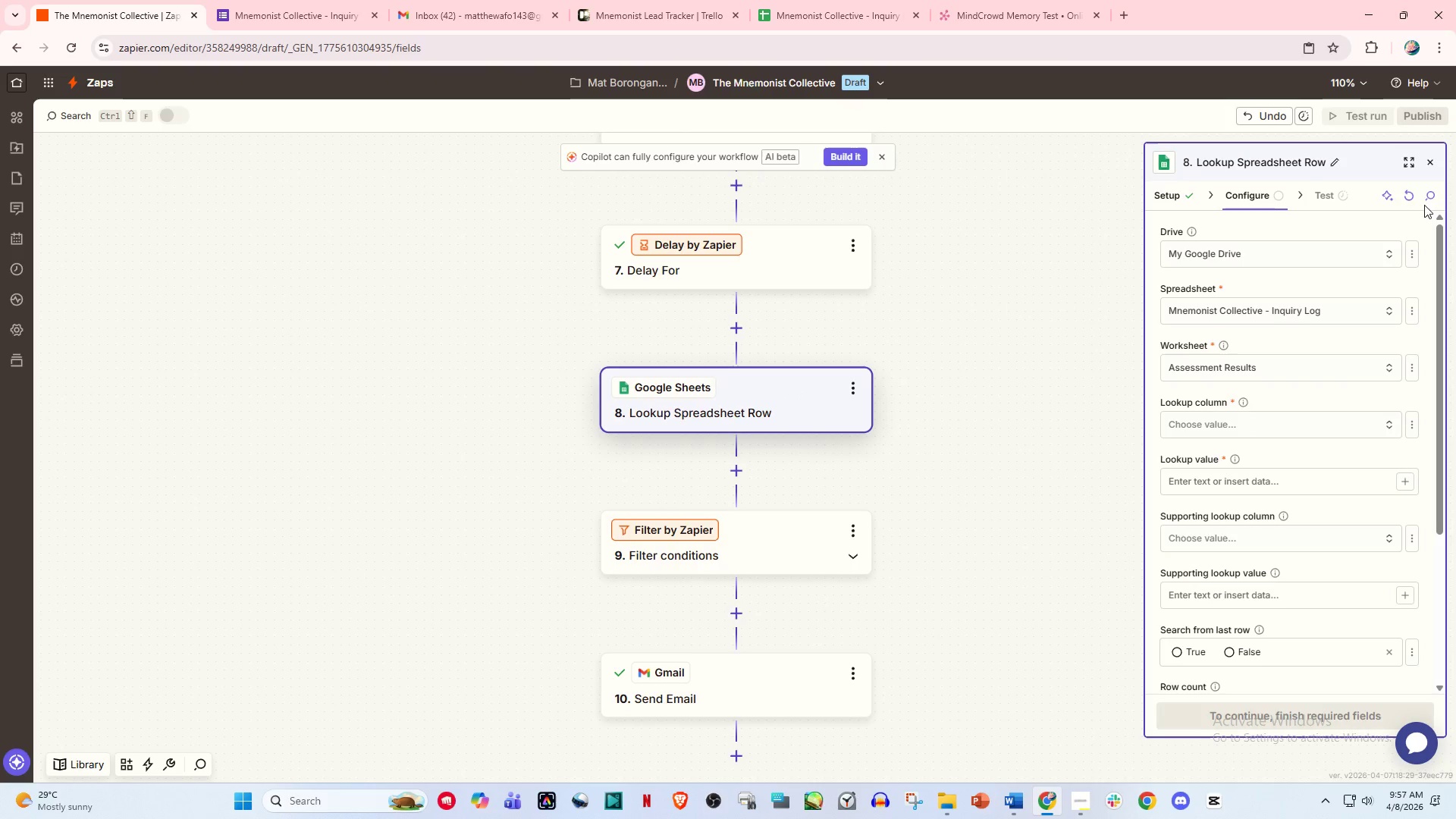 
left_click([1405, 190])
 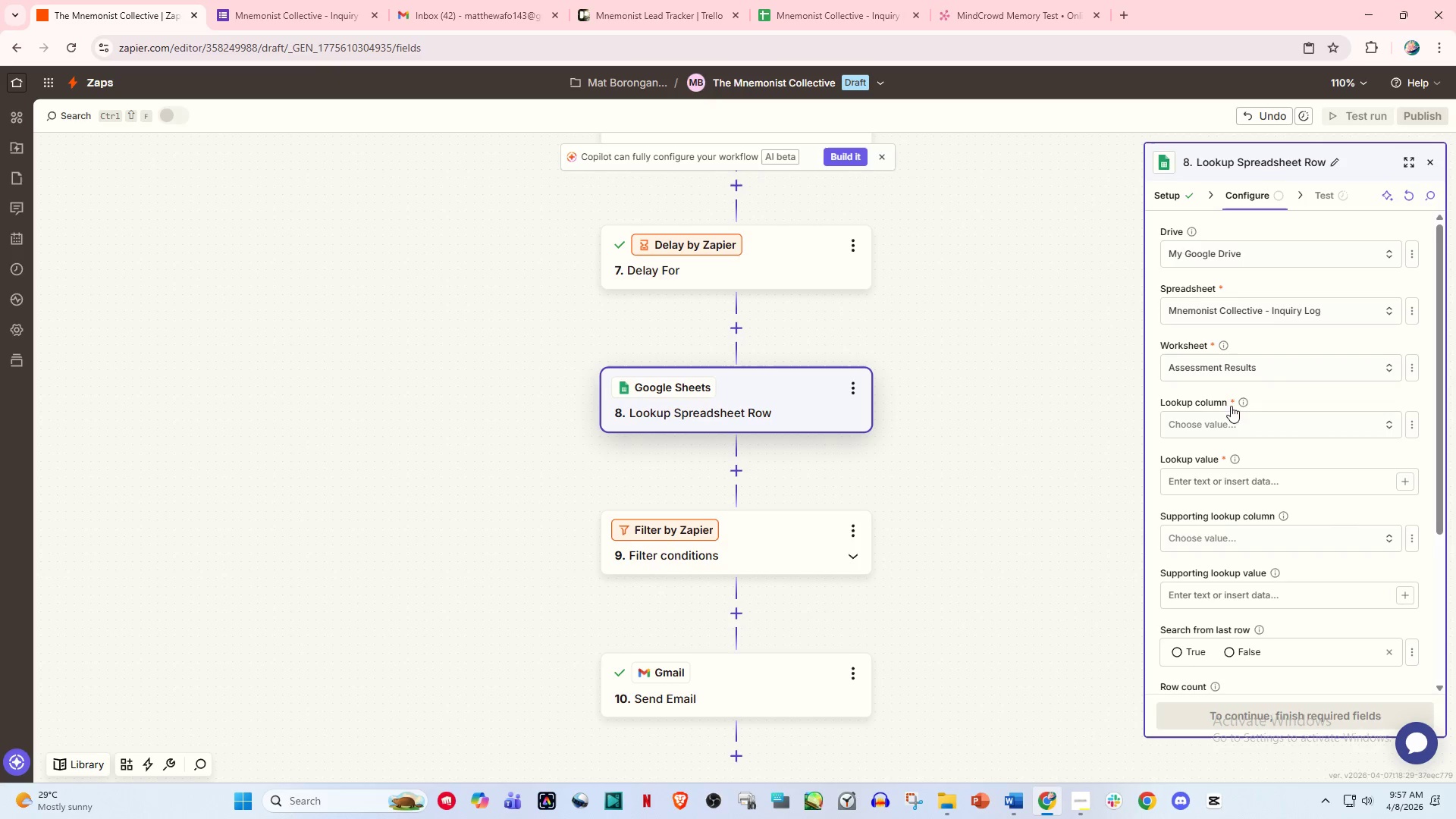 
left_click([1232, 429])
 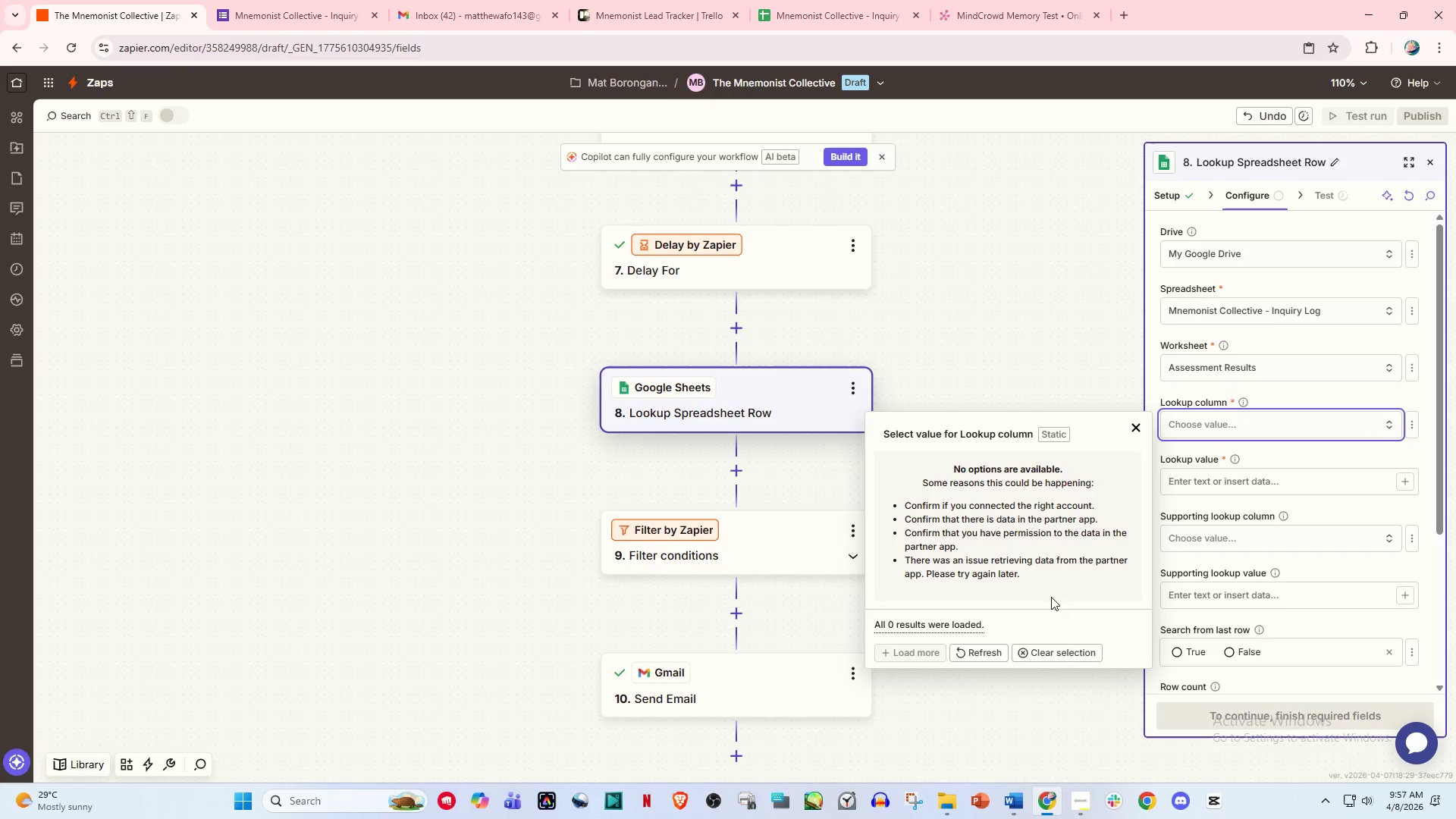 
left_click([996, 652])
 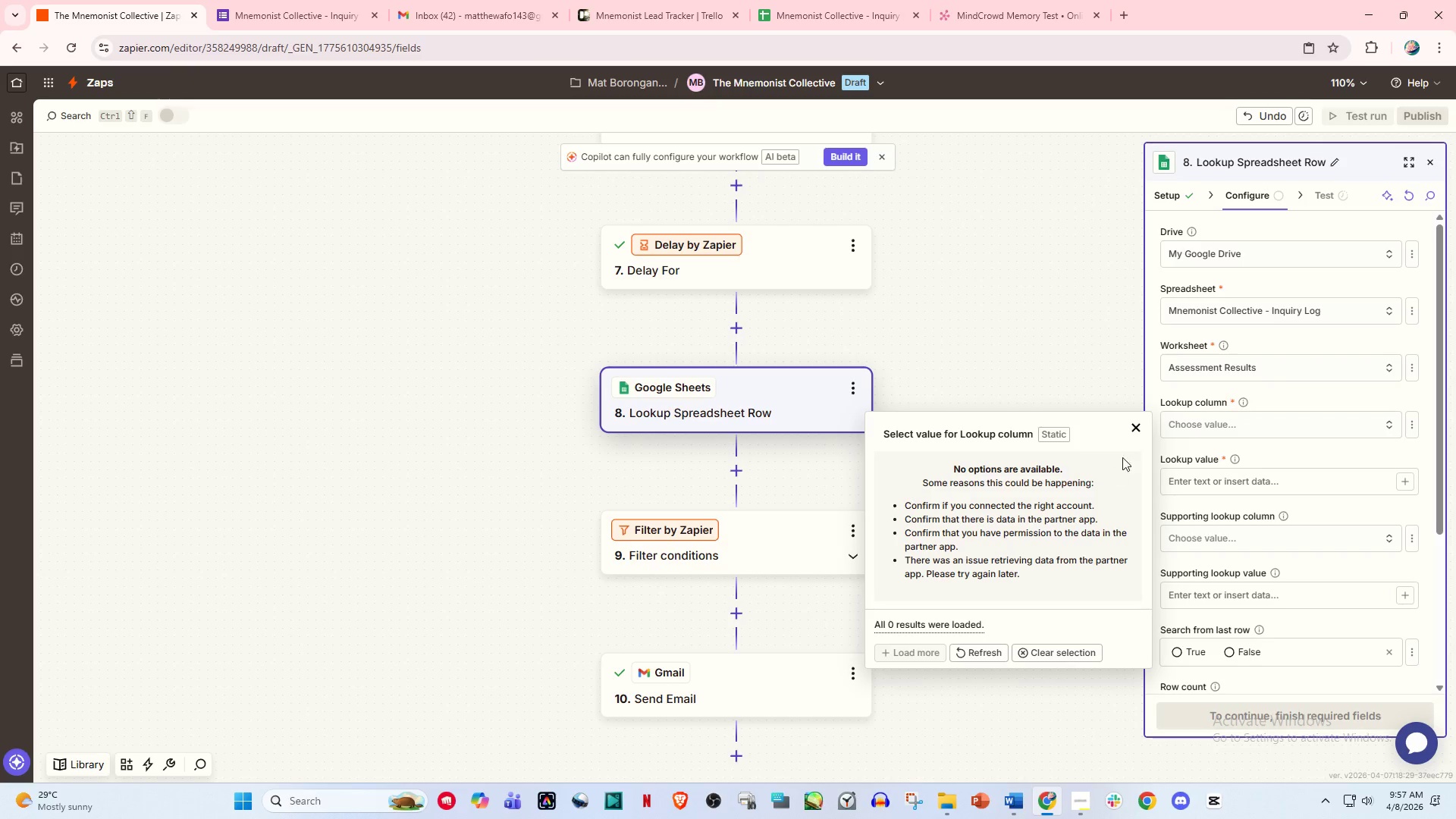 
left_click([1135, 426])
 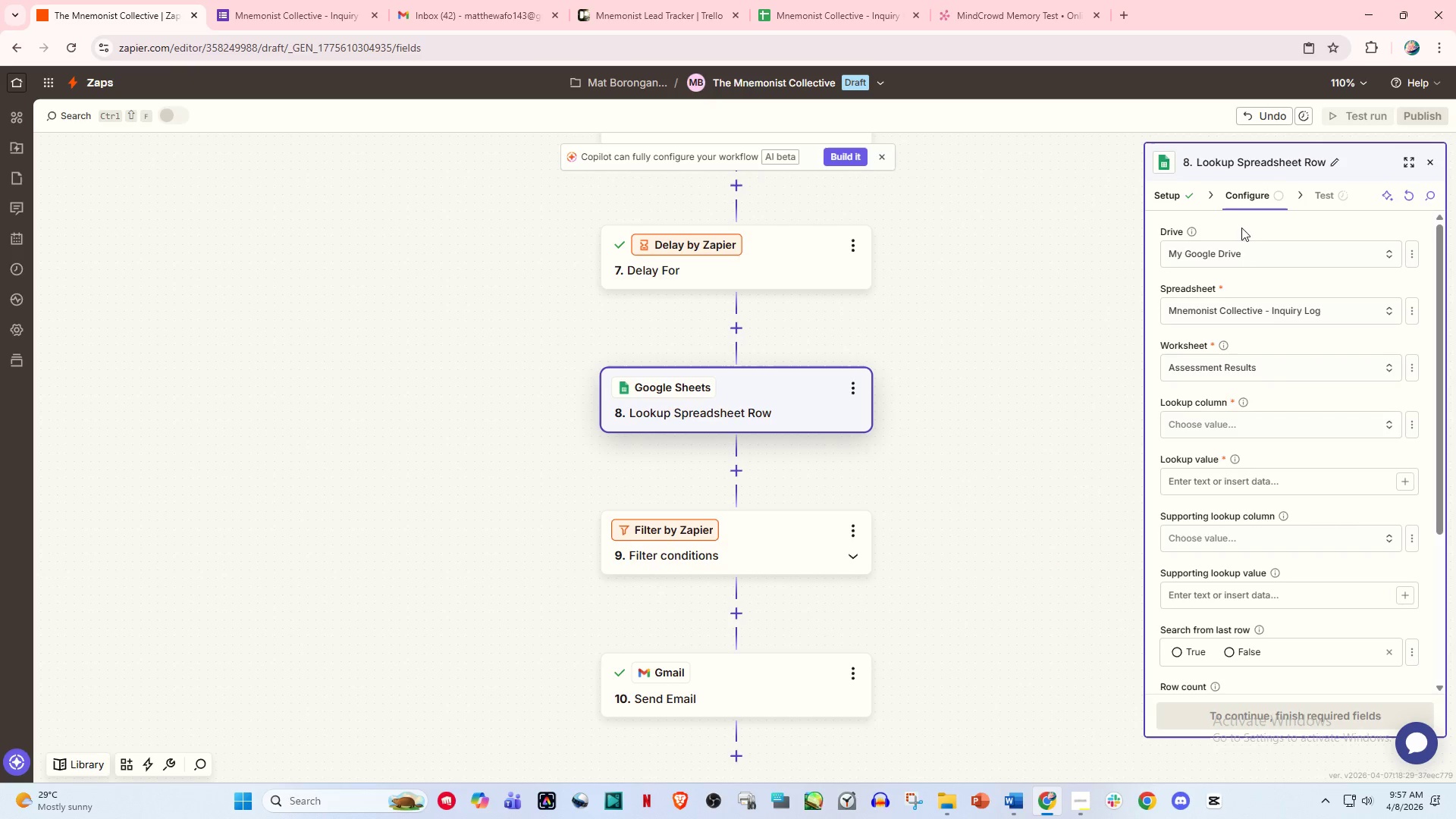 
left_click([1171, 194])
 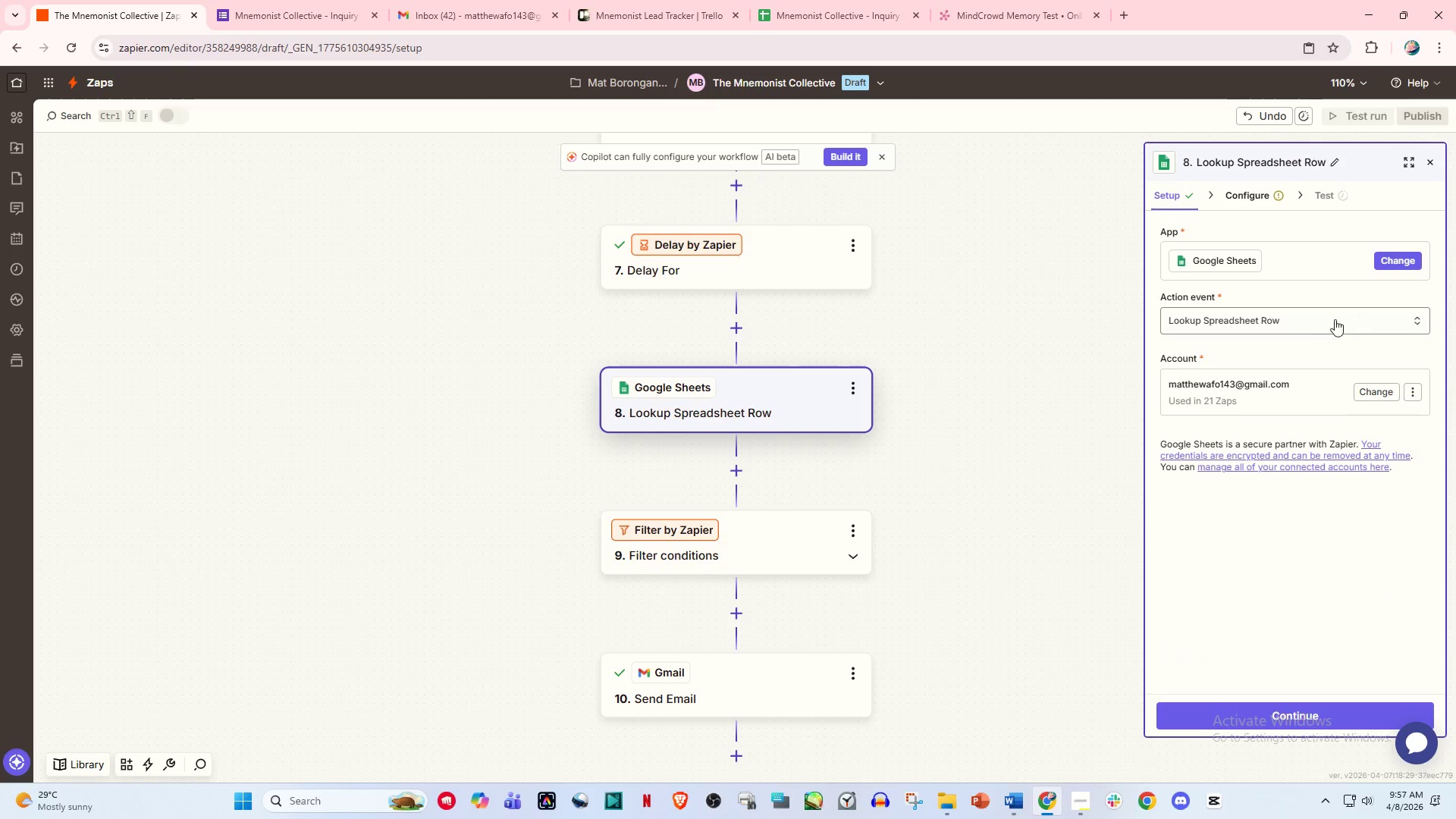 
left_click([1302, 724])
 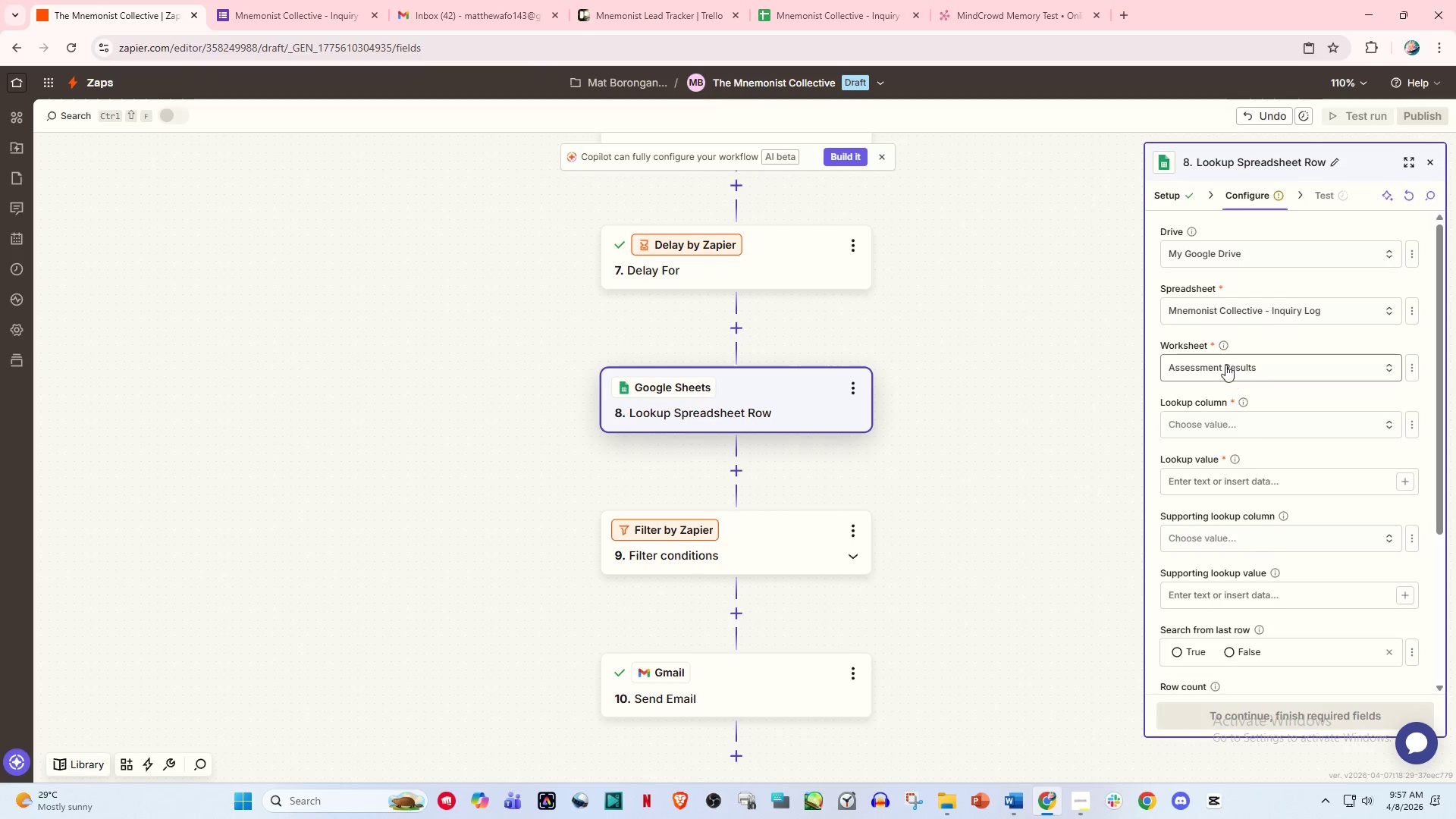 
left_click([1203, 426])
 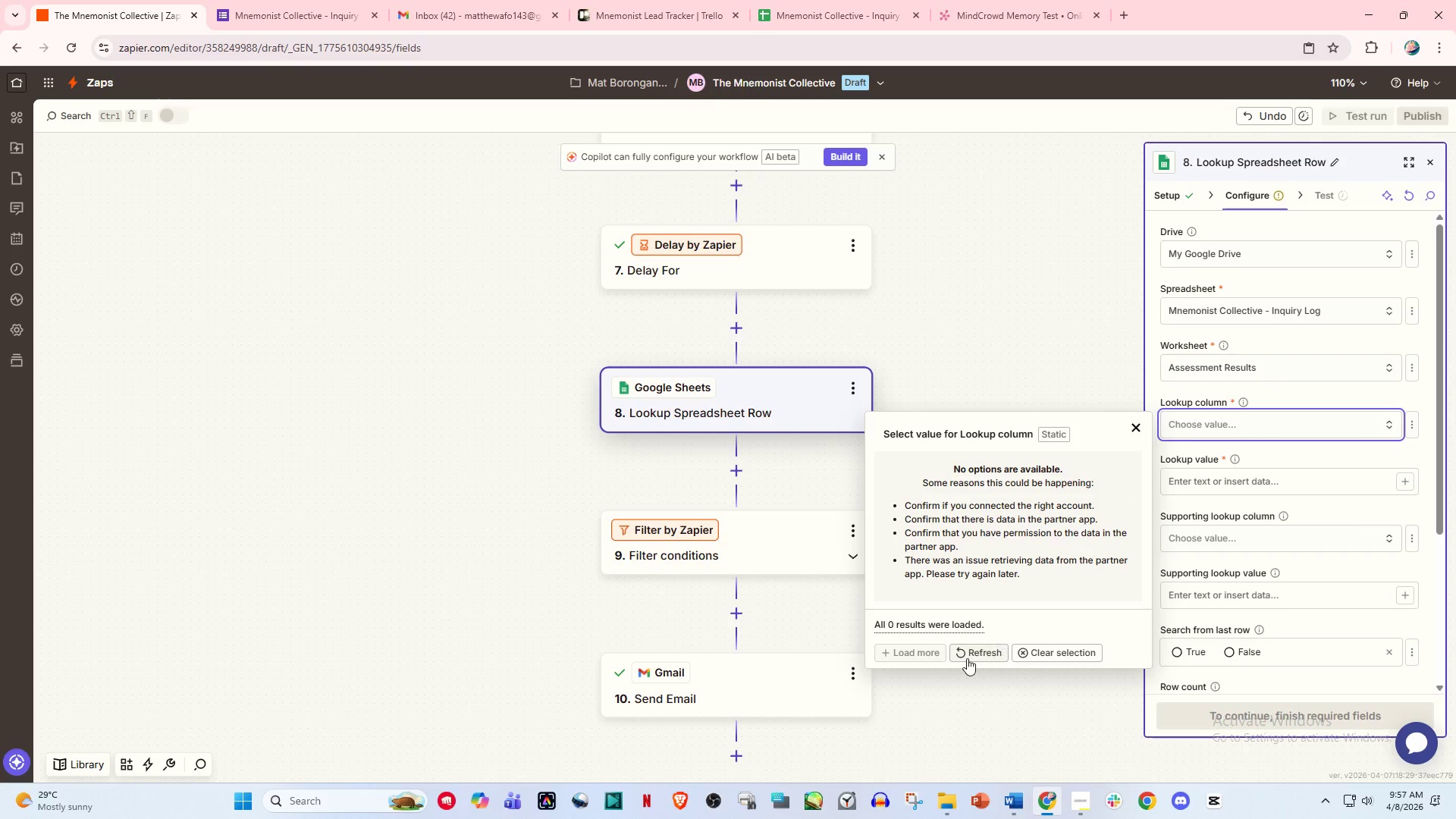 
left_click([969, 654])
 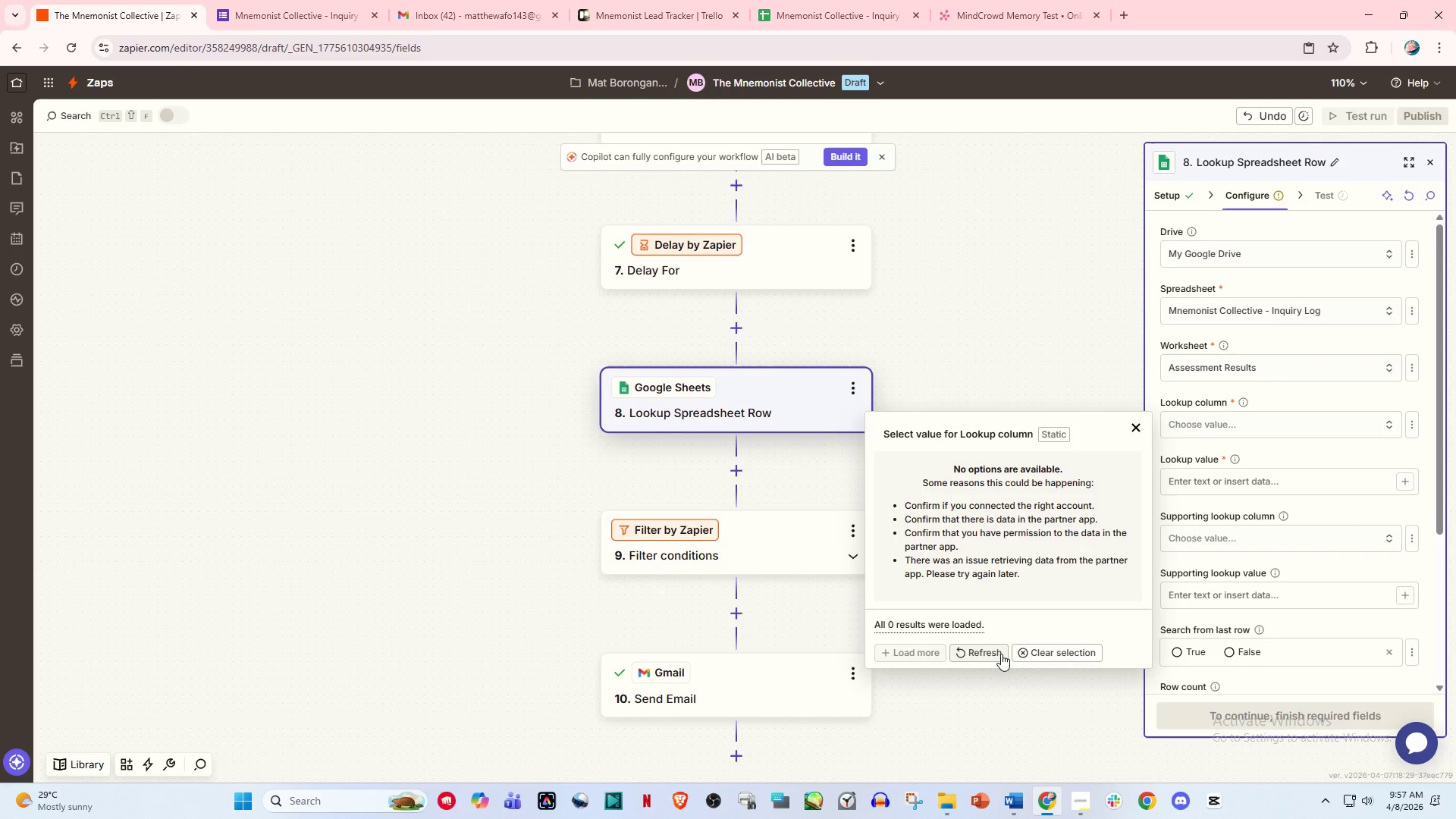 
left_click([1001, 654])
 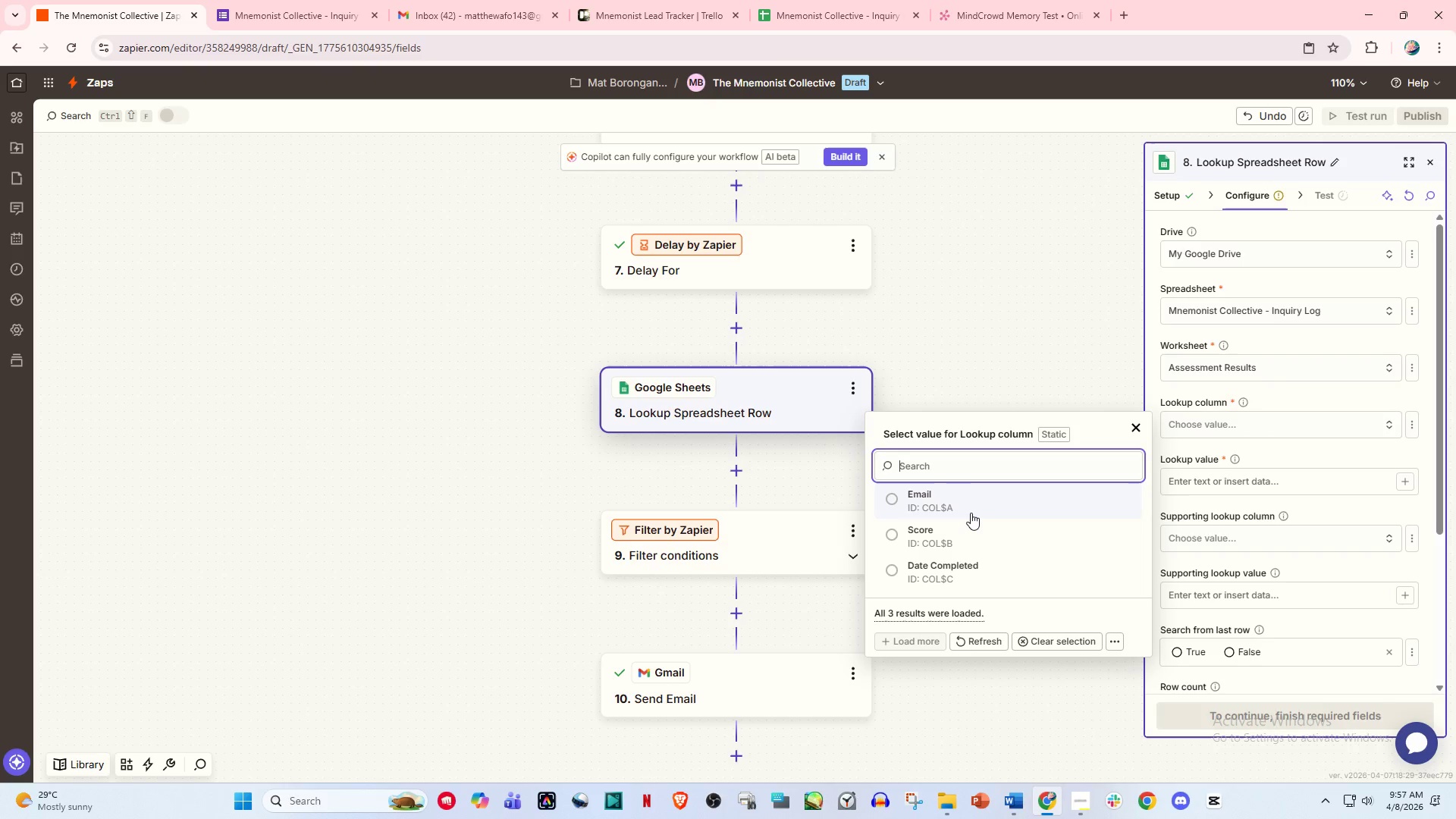 
scroll: coordinate [971, 519], scroll_direction: up, amount: 1.0
 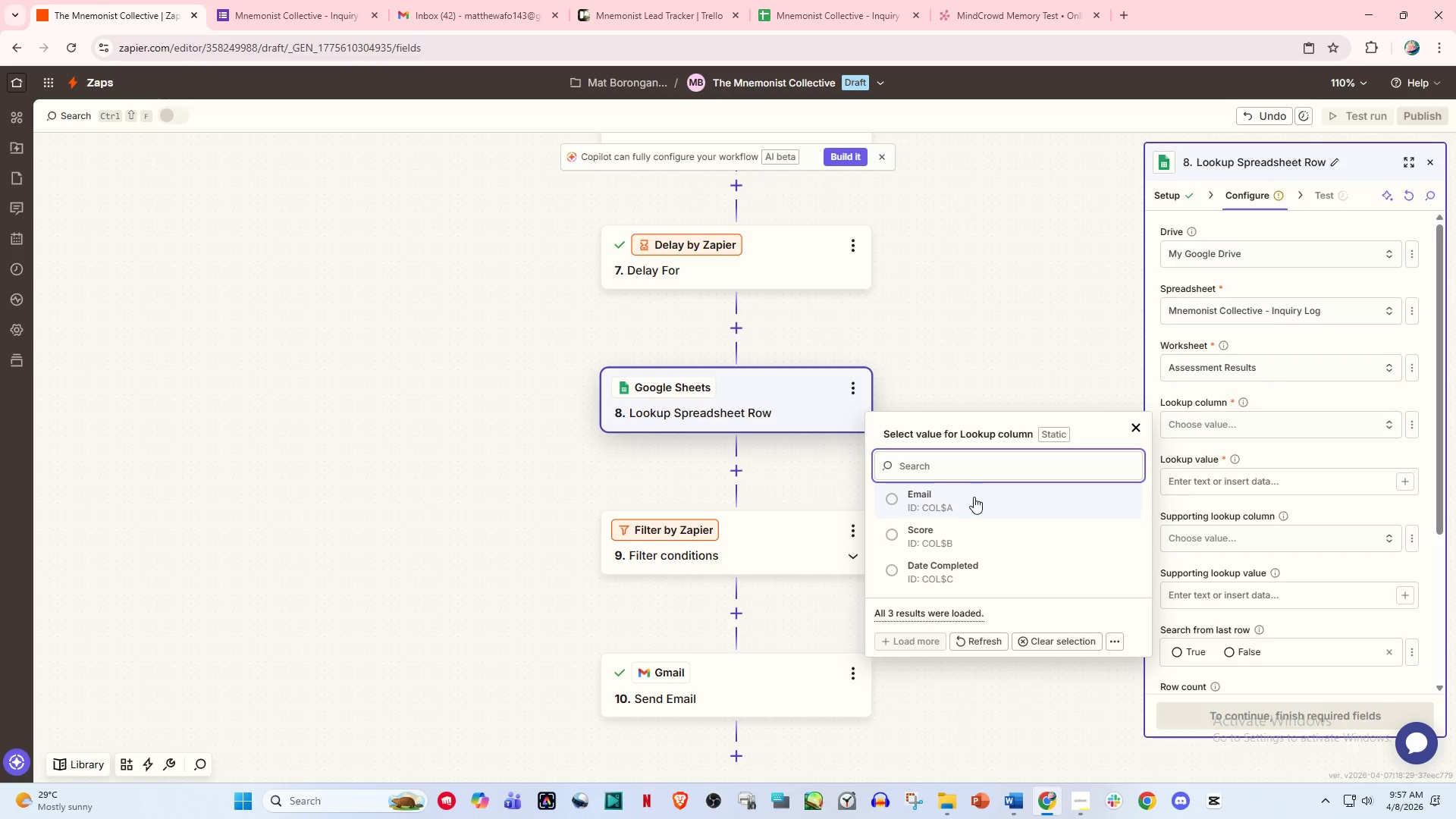 
left_click([974, 497])
 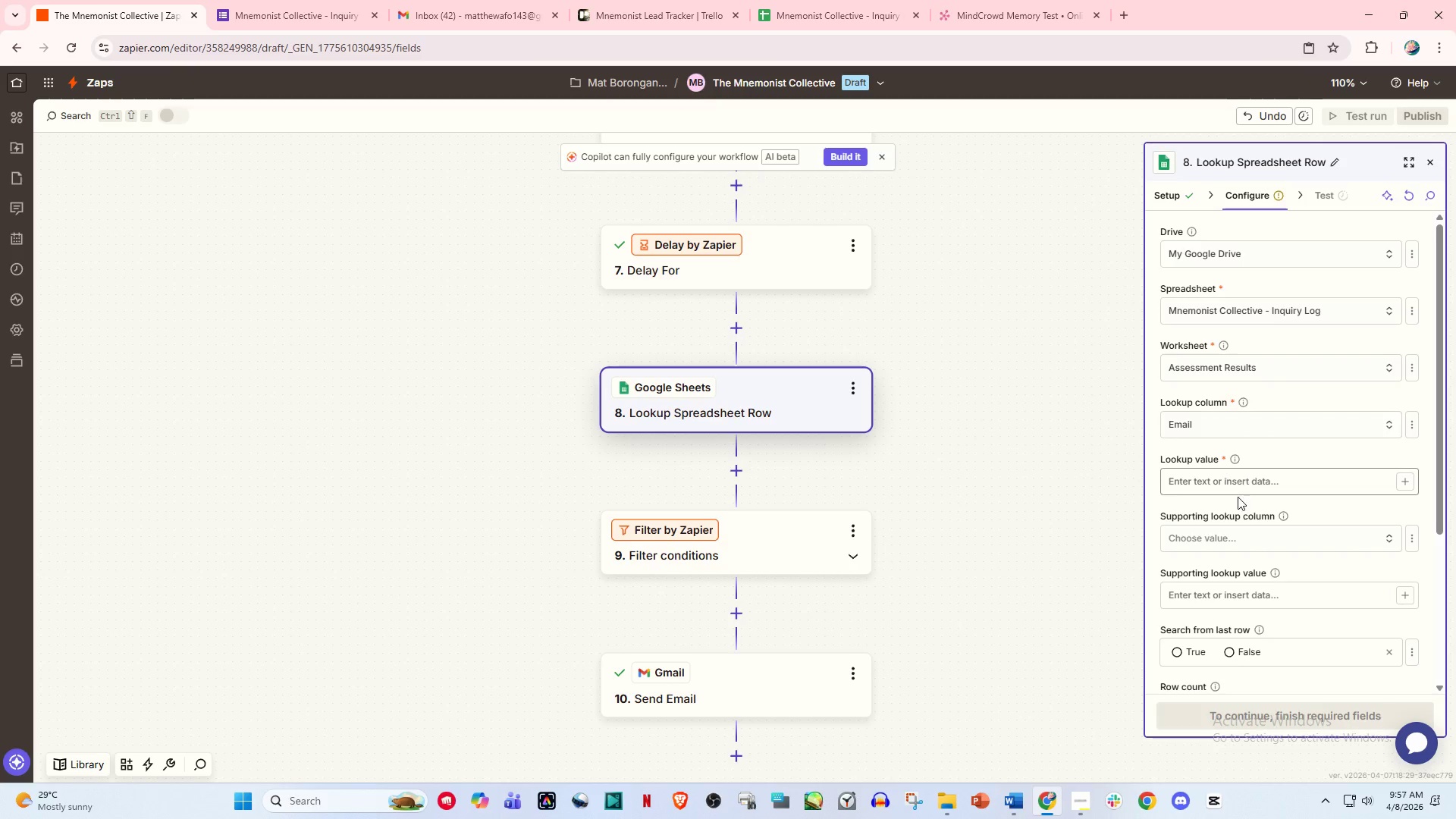 
left_click([1238, 497])
 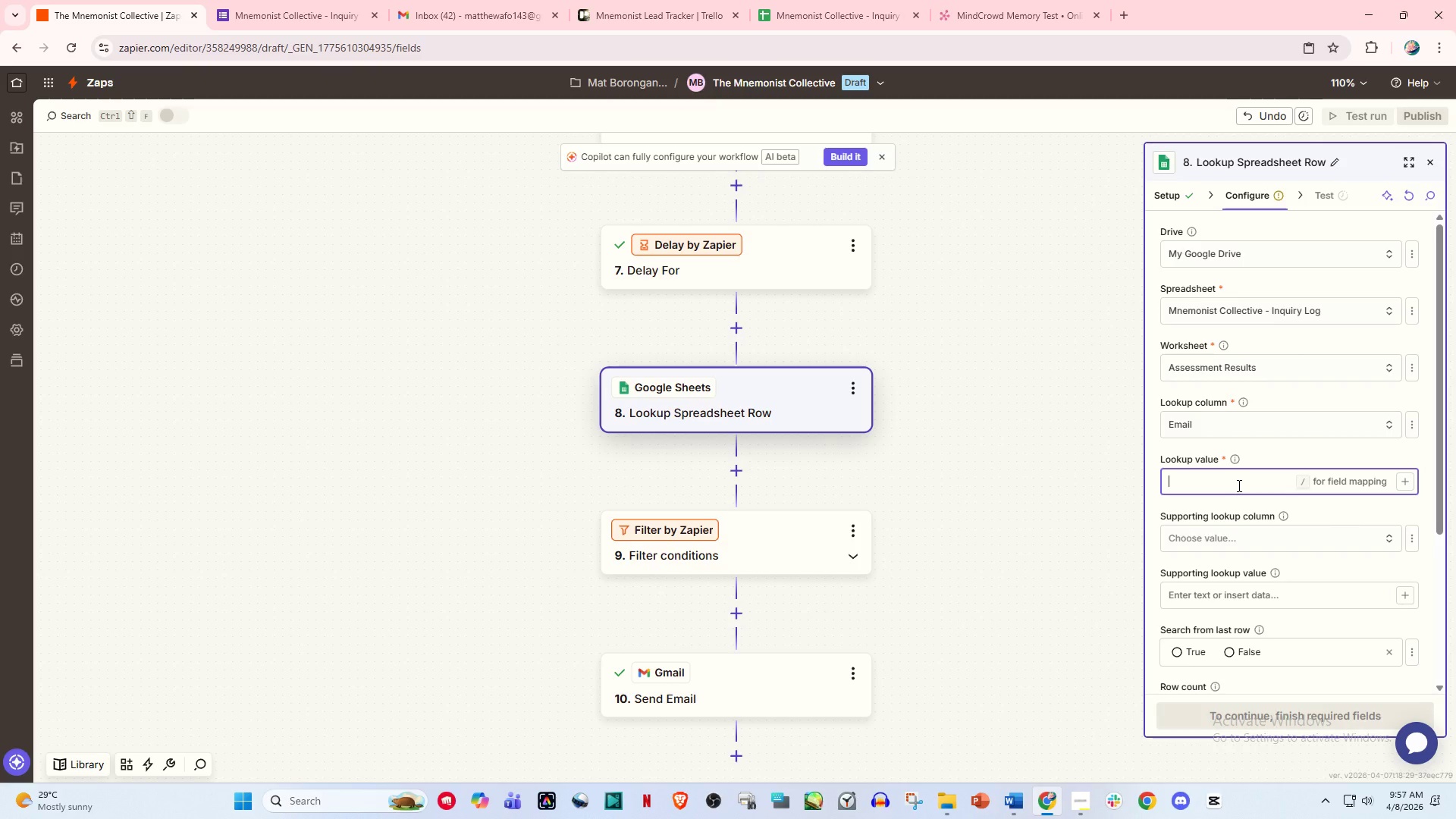 
key(Slash)
 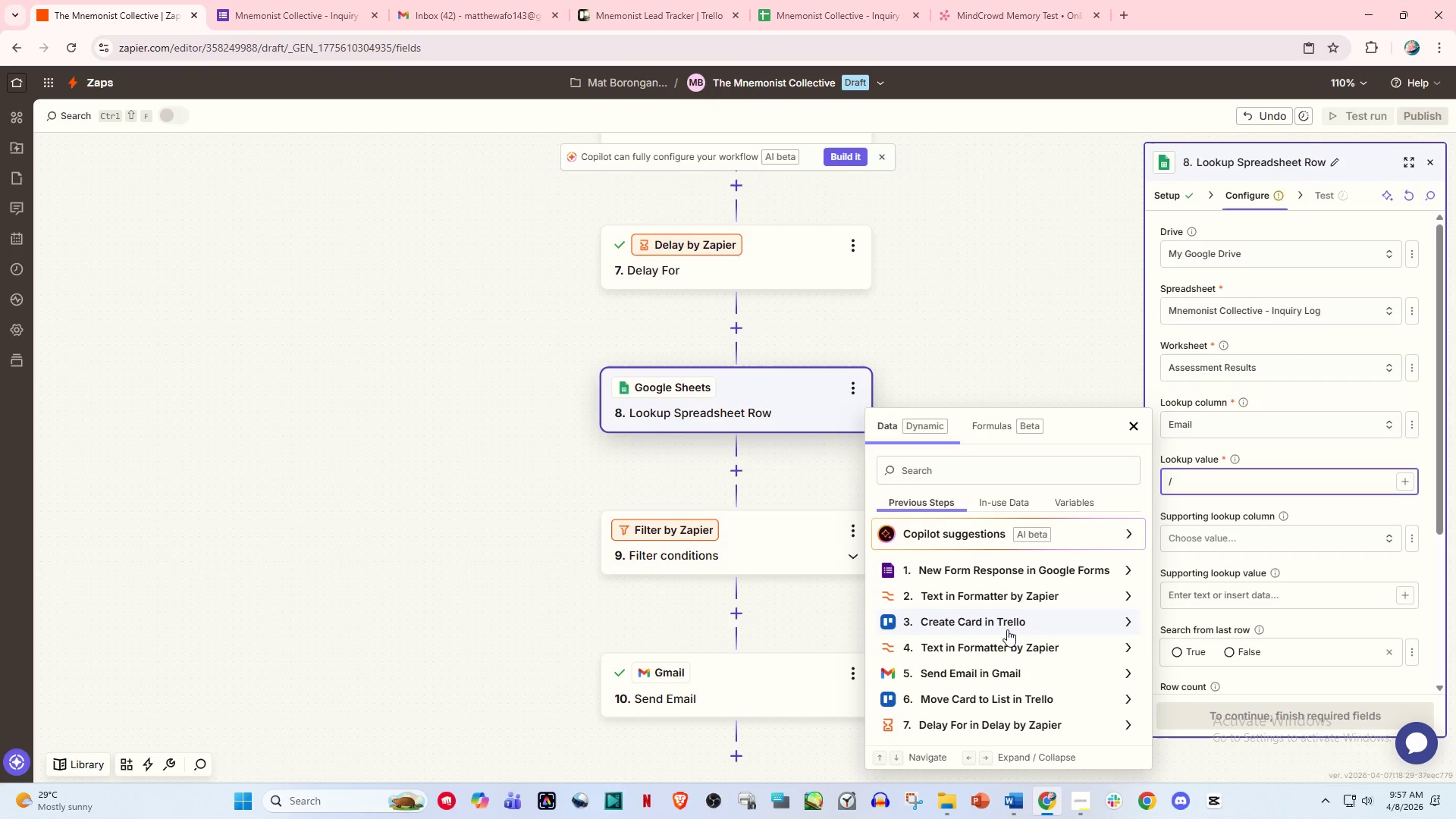 
scroll: coordinate [1010, 689], scroll_direction: down, amount: 3.0
 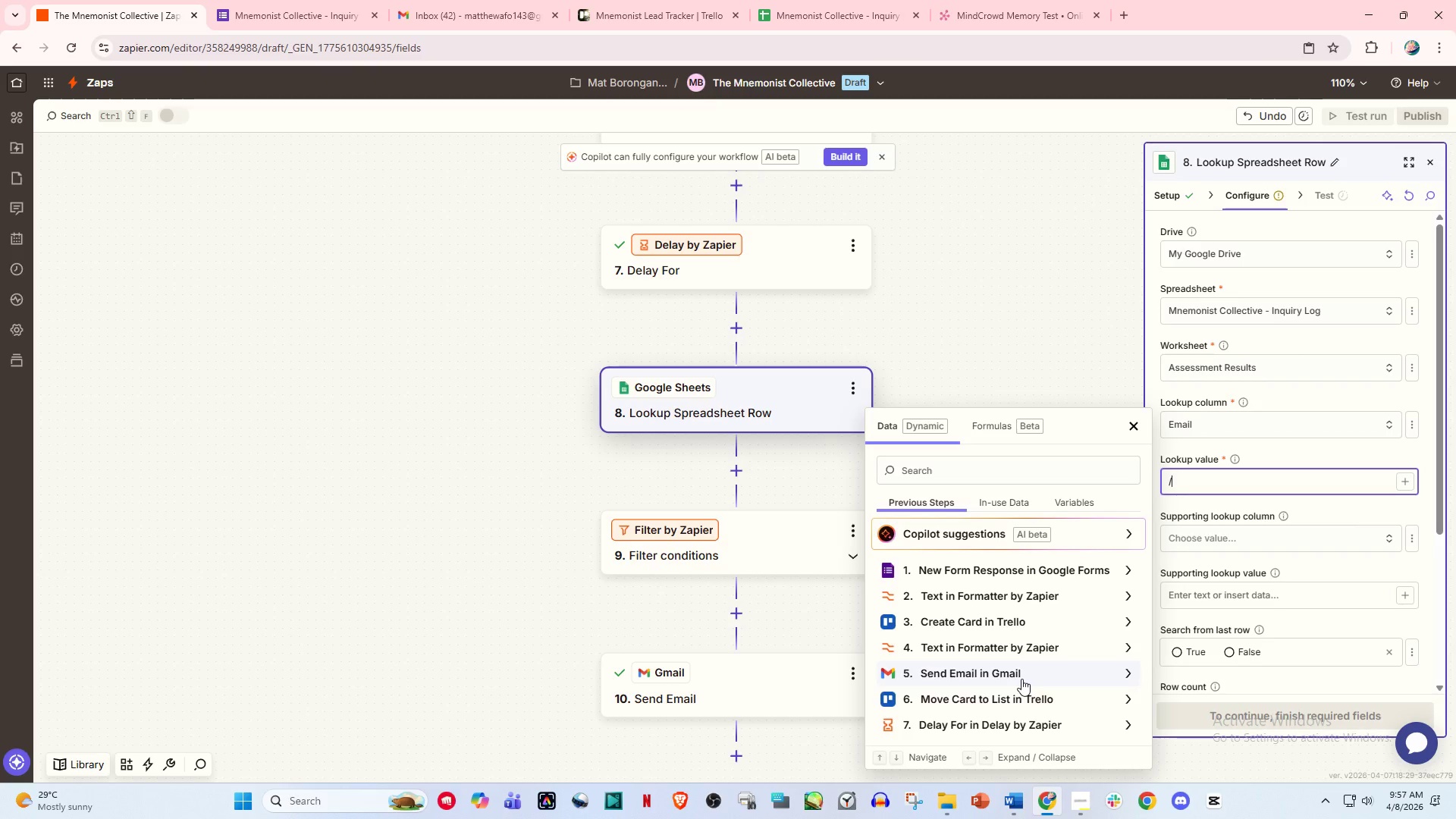 
wait(14.34)
 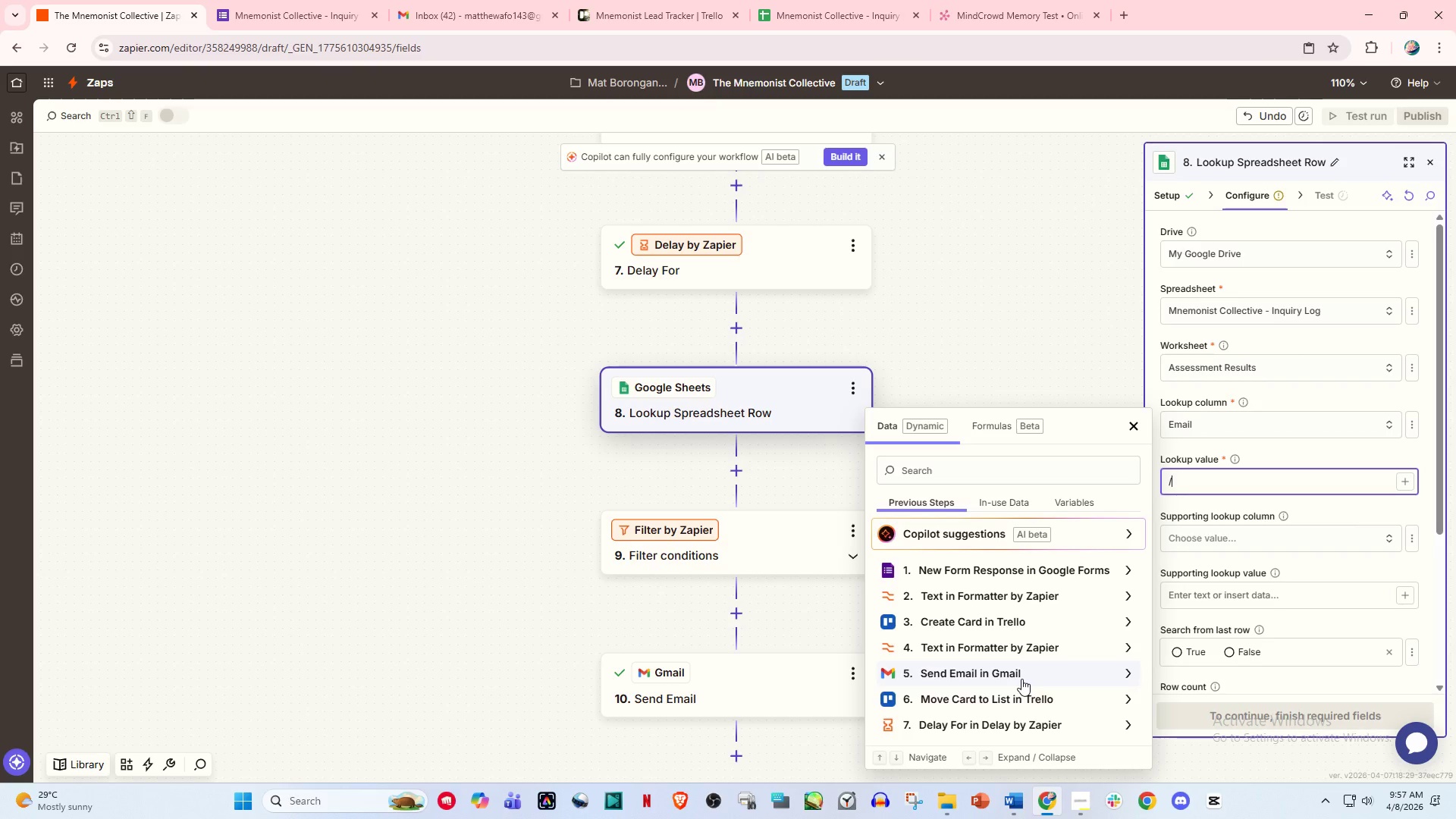 
scroll: coordinate [1021, 679], scroll_direction: down, amount: 1.0
 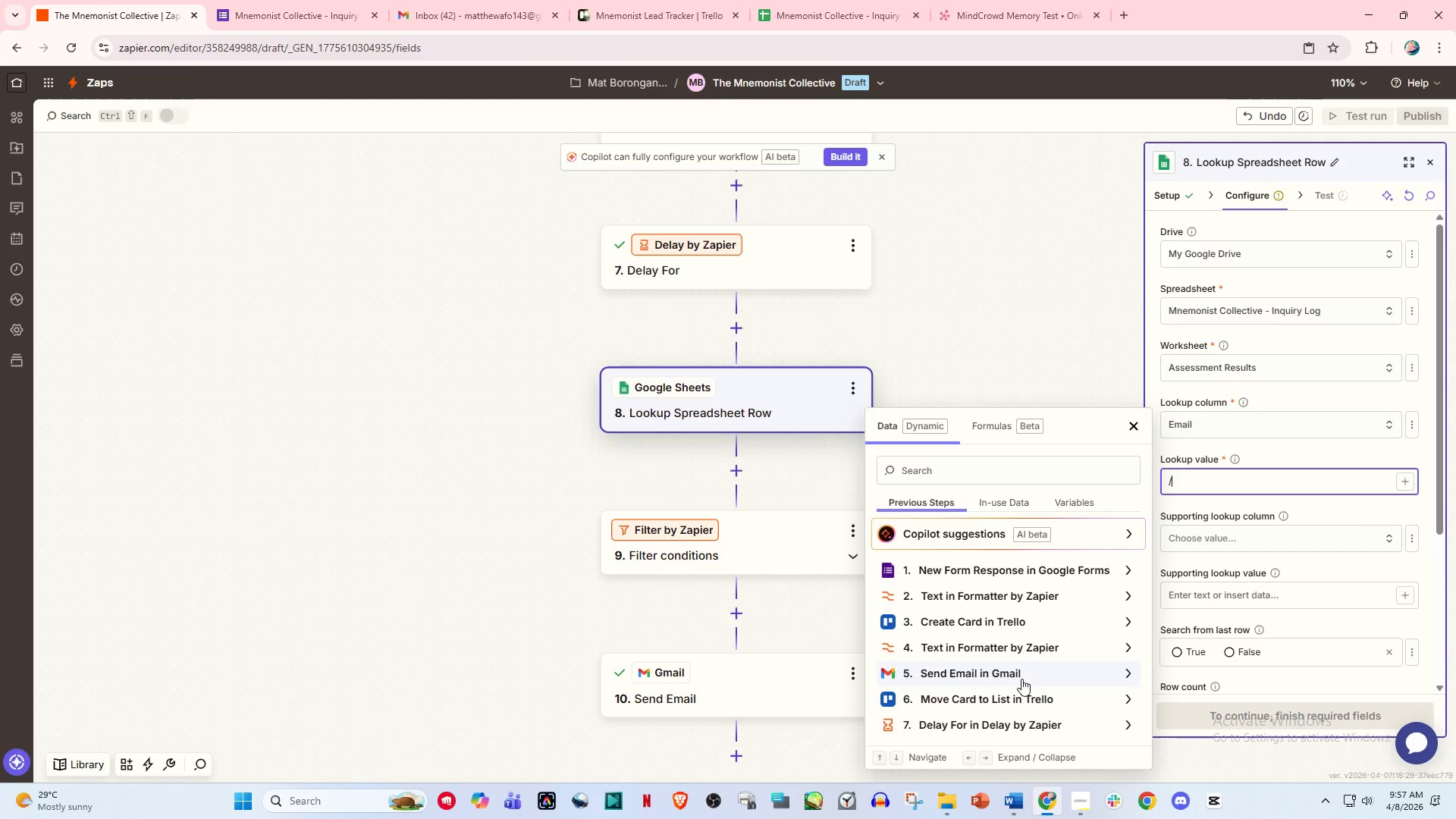 
wait(16.34)
 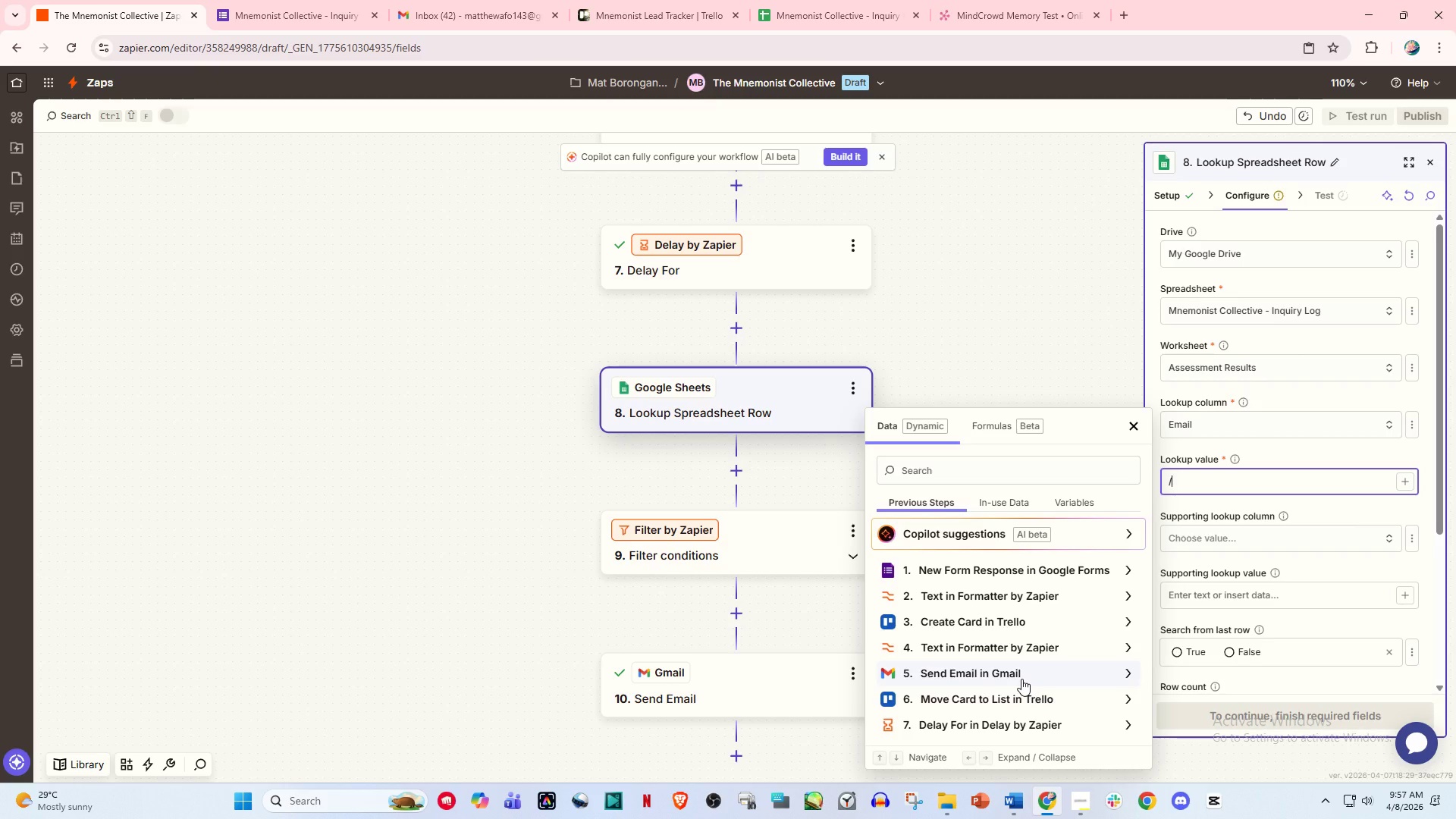 
left_click([1028, 570])
 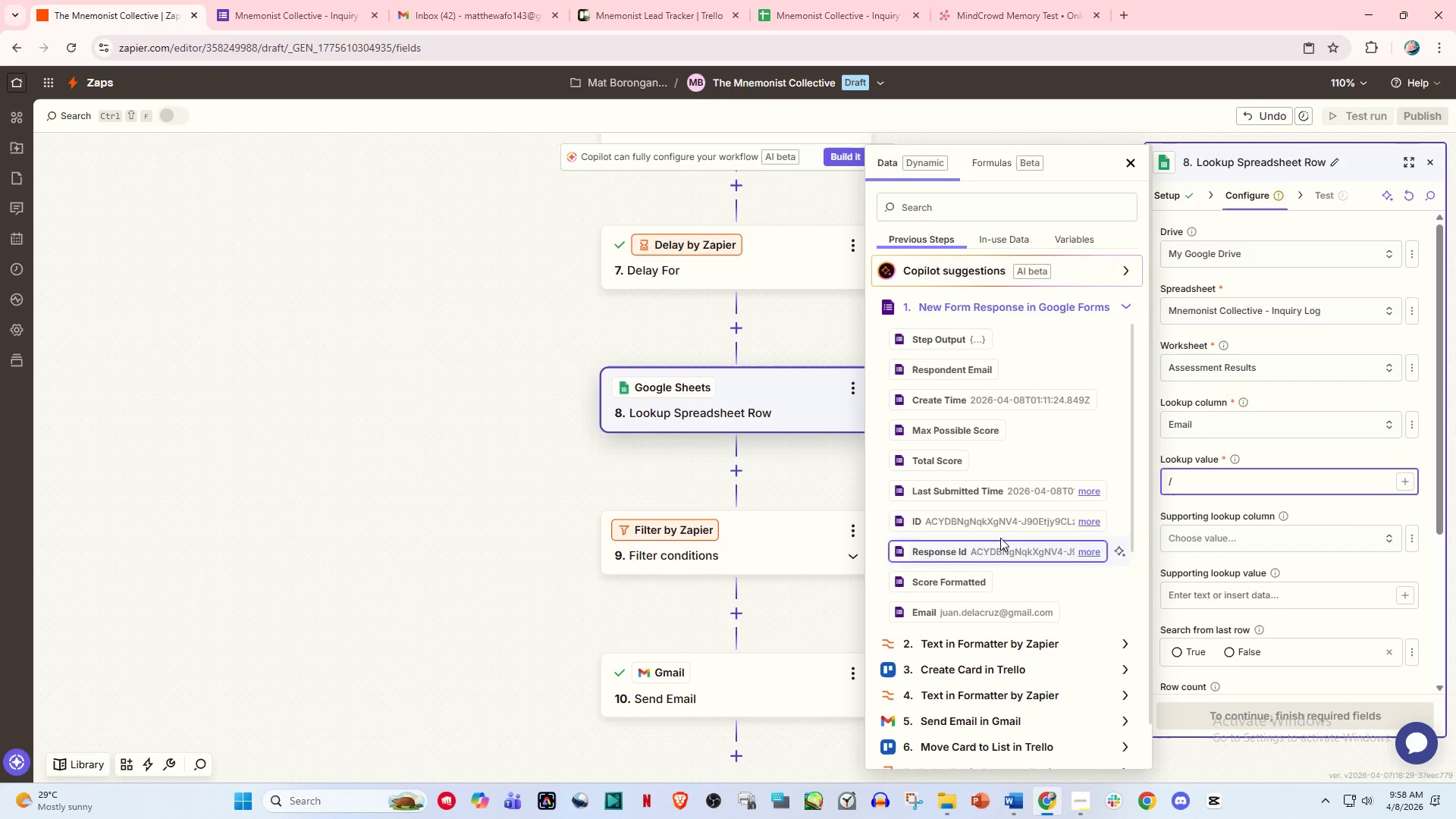 
scroll: coordinate [1015, 536], scroll_direction: down, amount: 1.0
 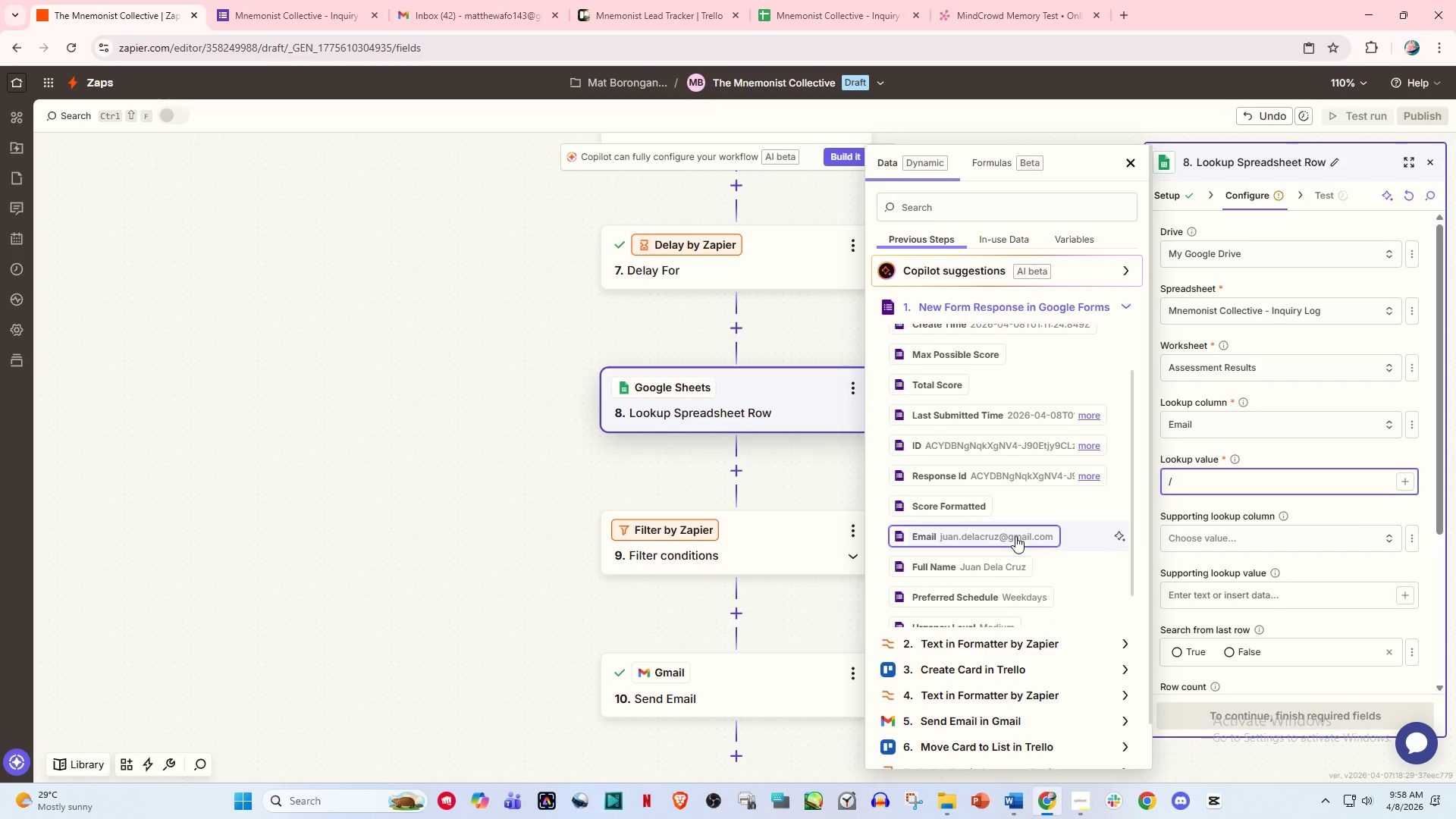 
left_click([1015, 536])
 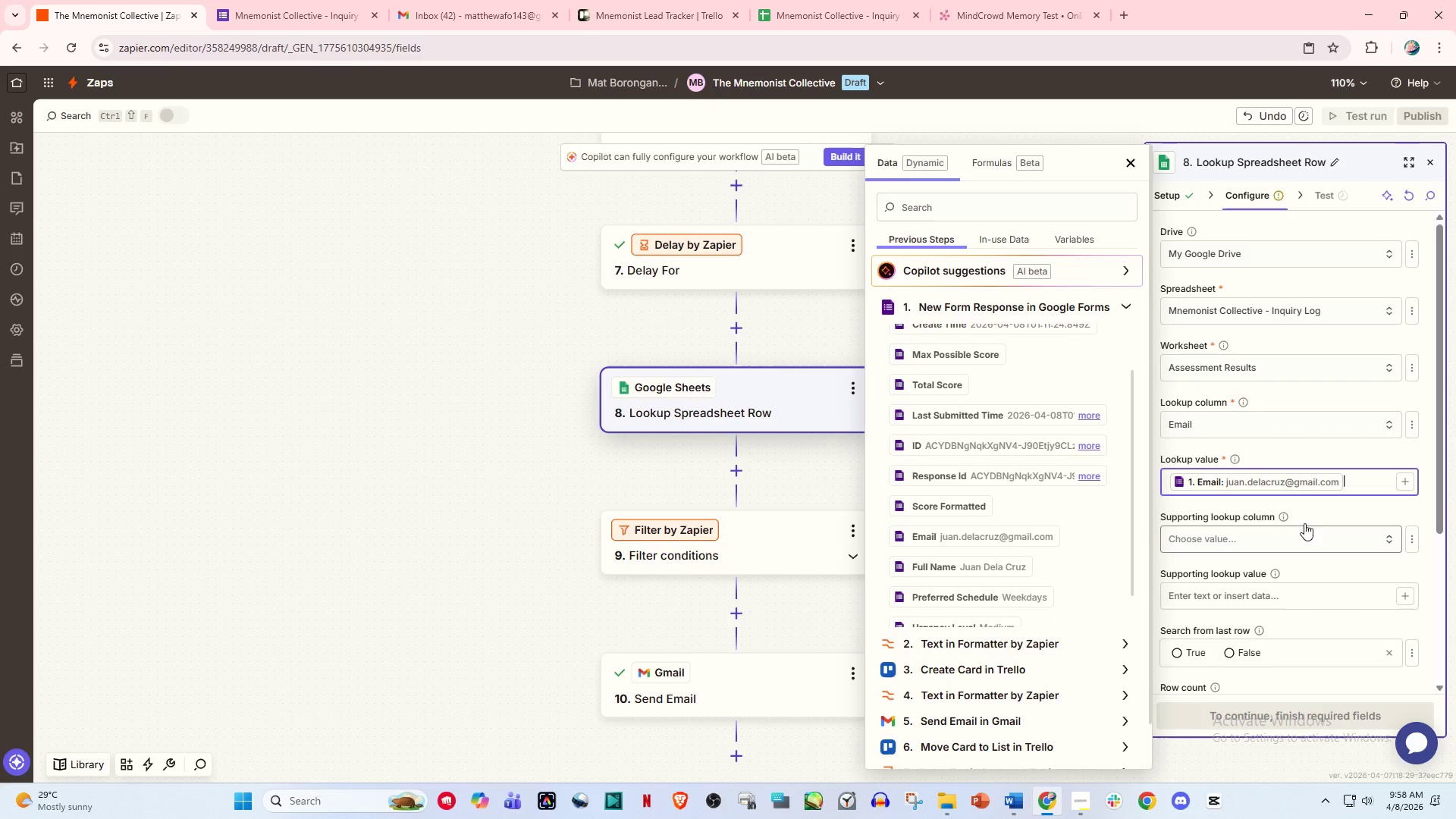 
left_click([1323, 507])
 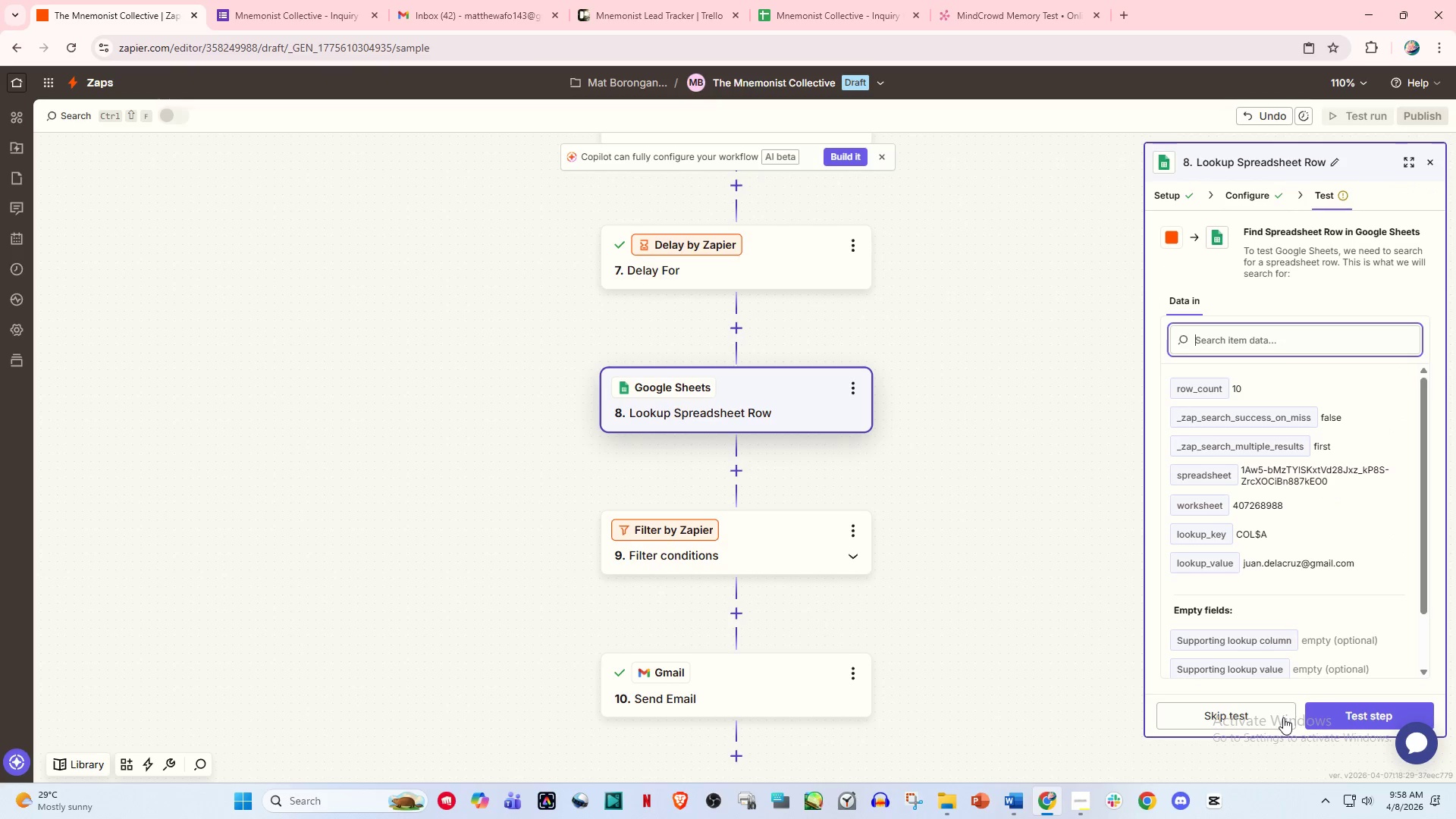 
left_click([1329, 714])
 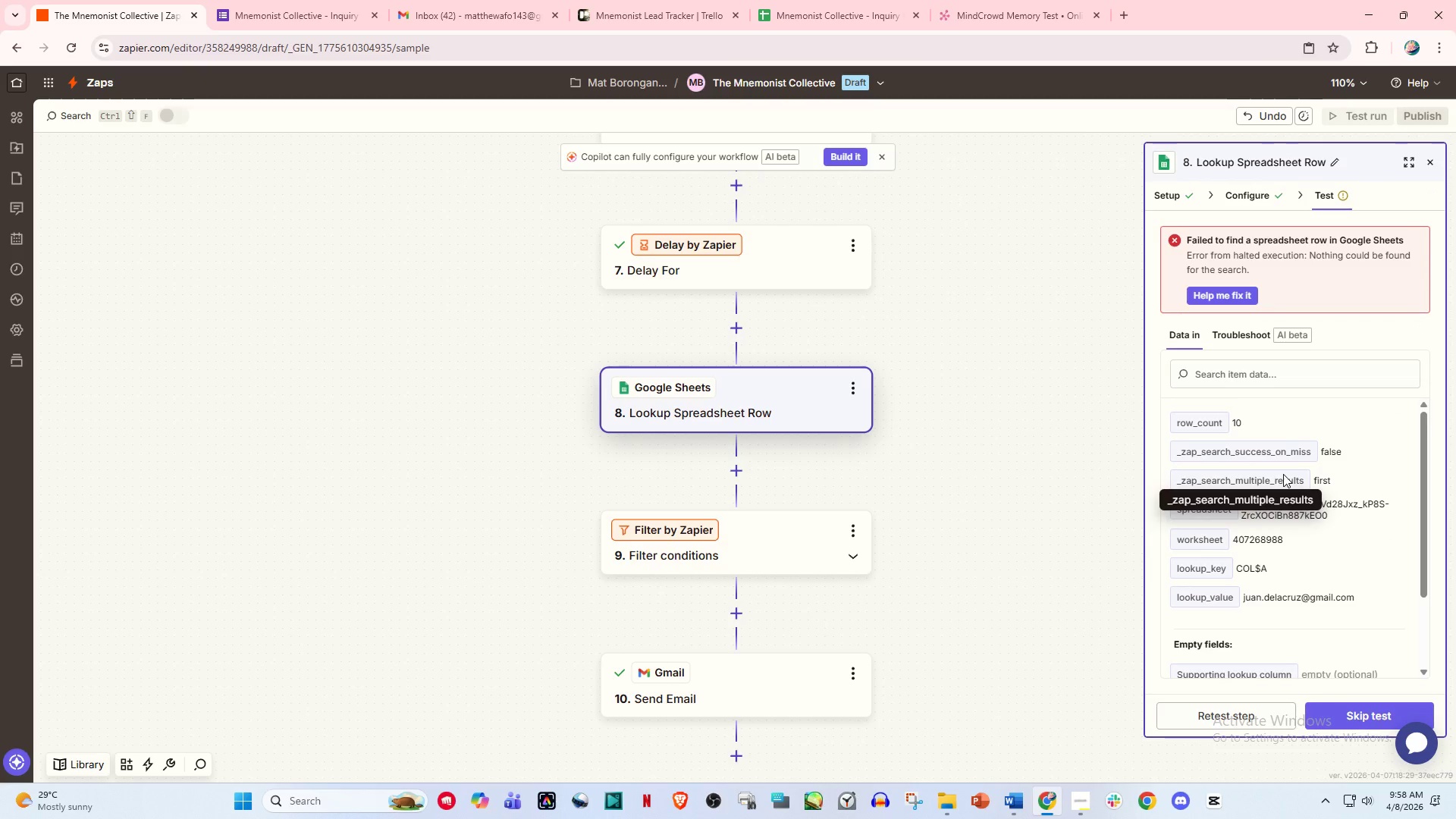 
wait(6.58)
 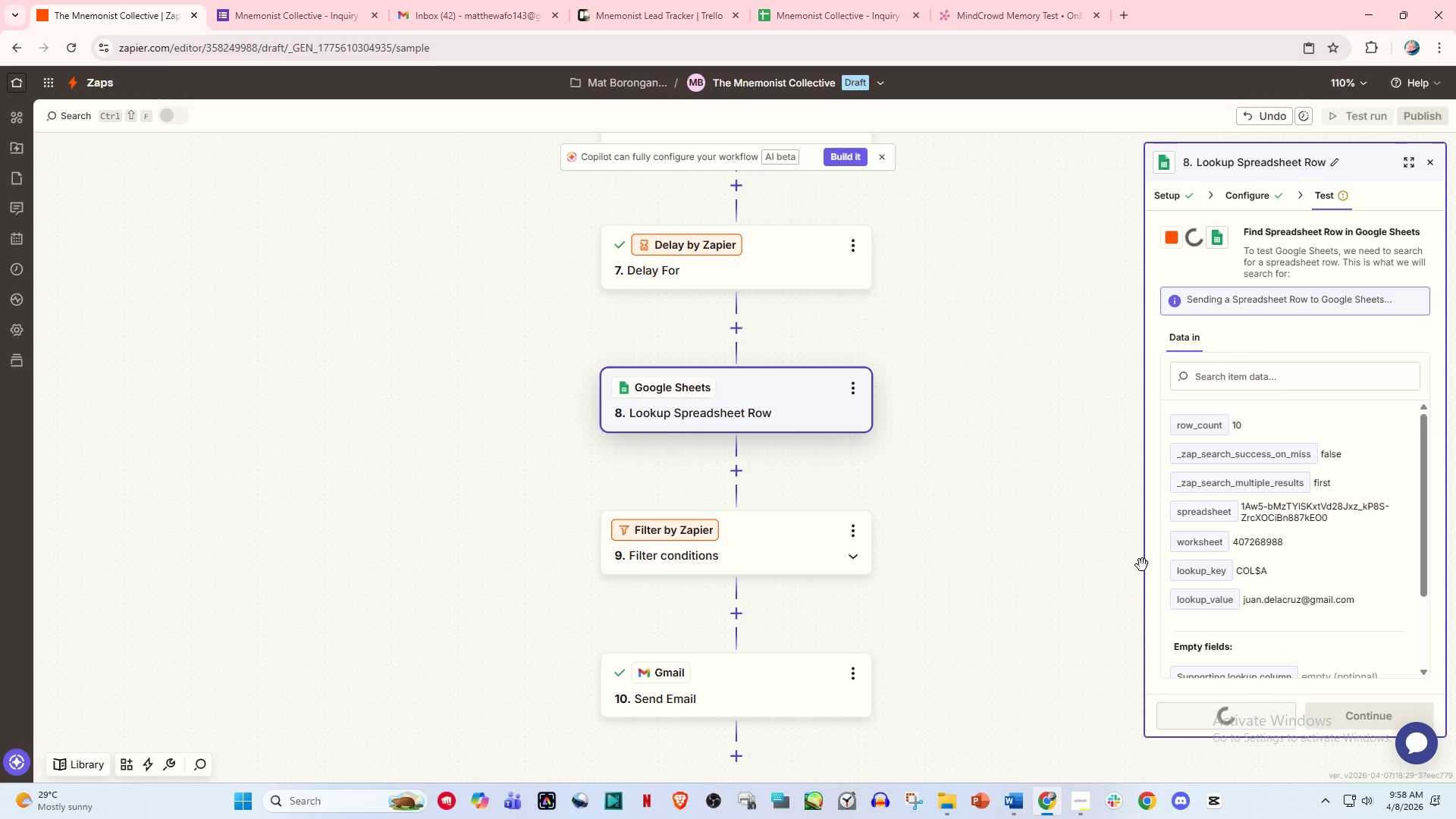 
scroll: coordinate [1302, 435], scroll_direction: down, amount: 5.0
 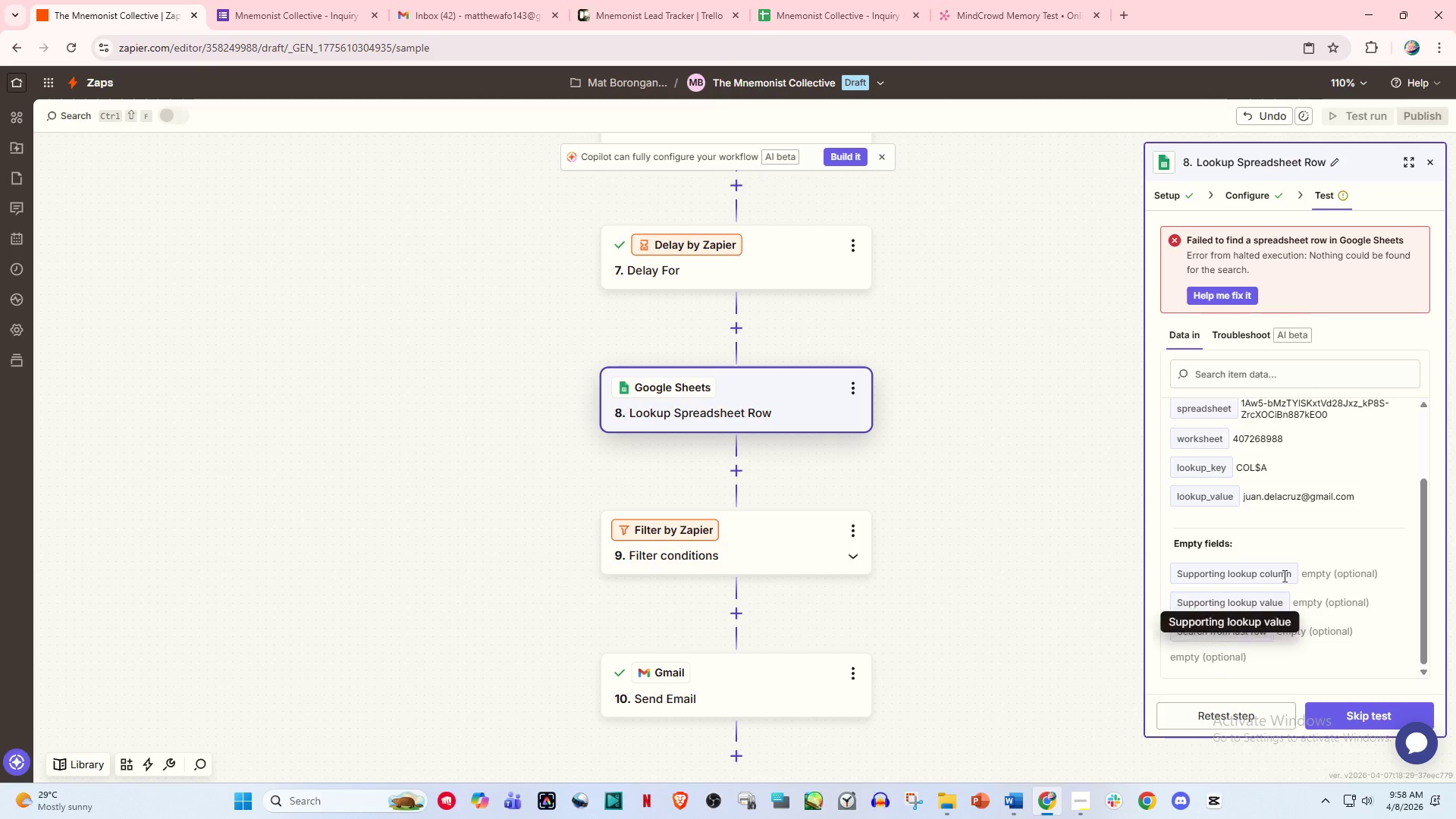 
scroll: coordinate [1285, 507], scroll_direction: up, amount: 5.0
 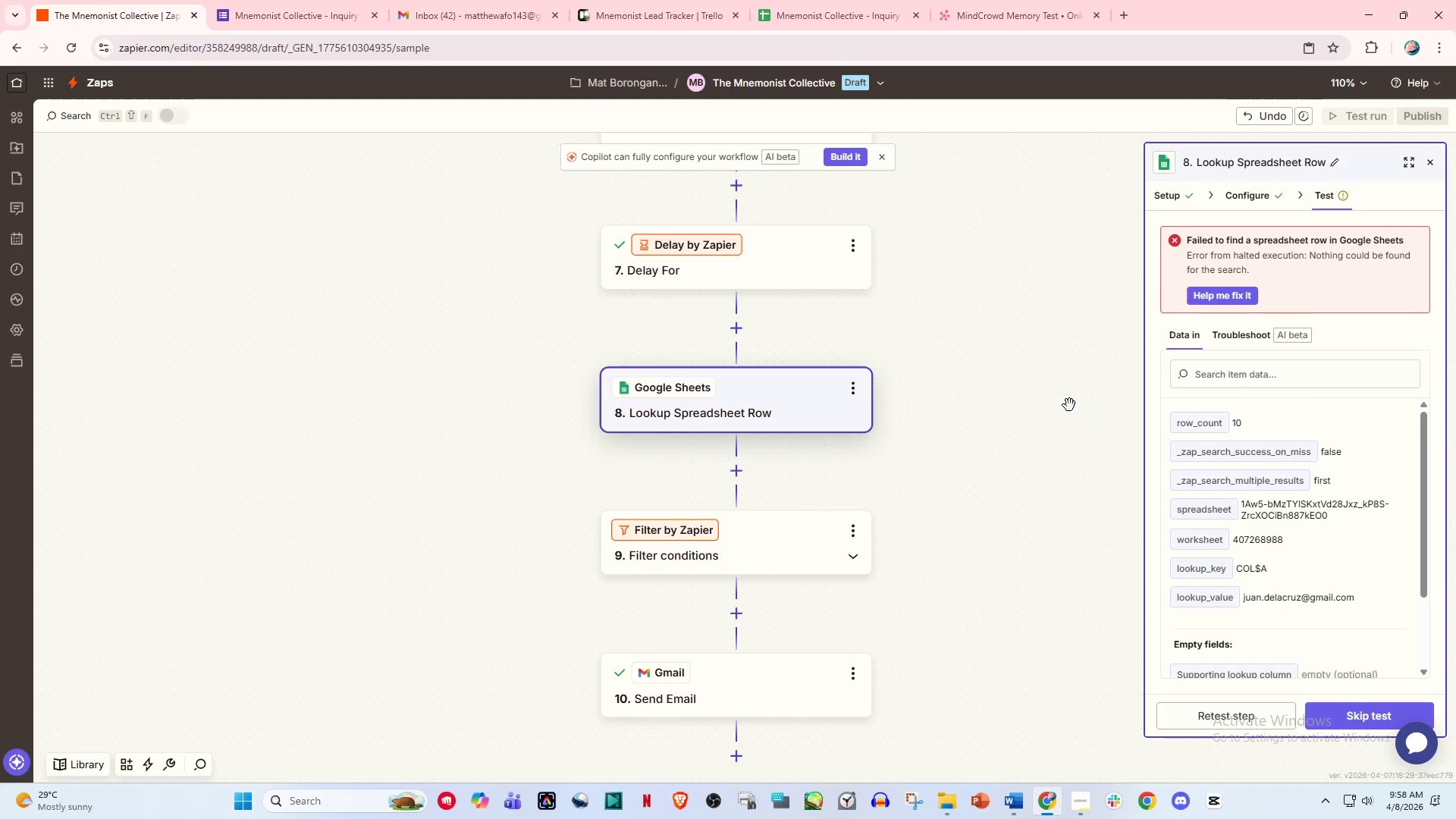 
left_click([802, 265])
 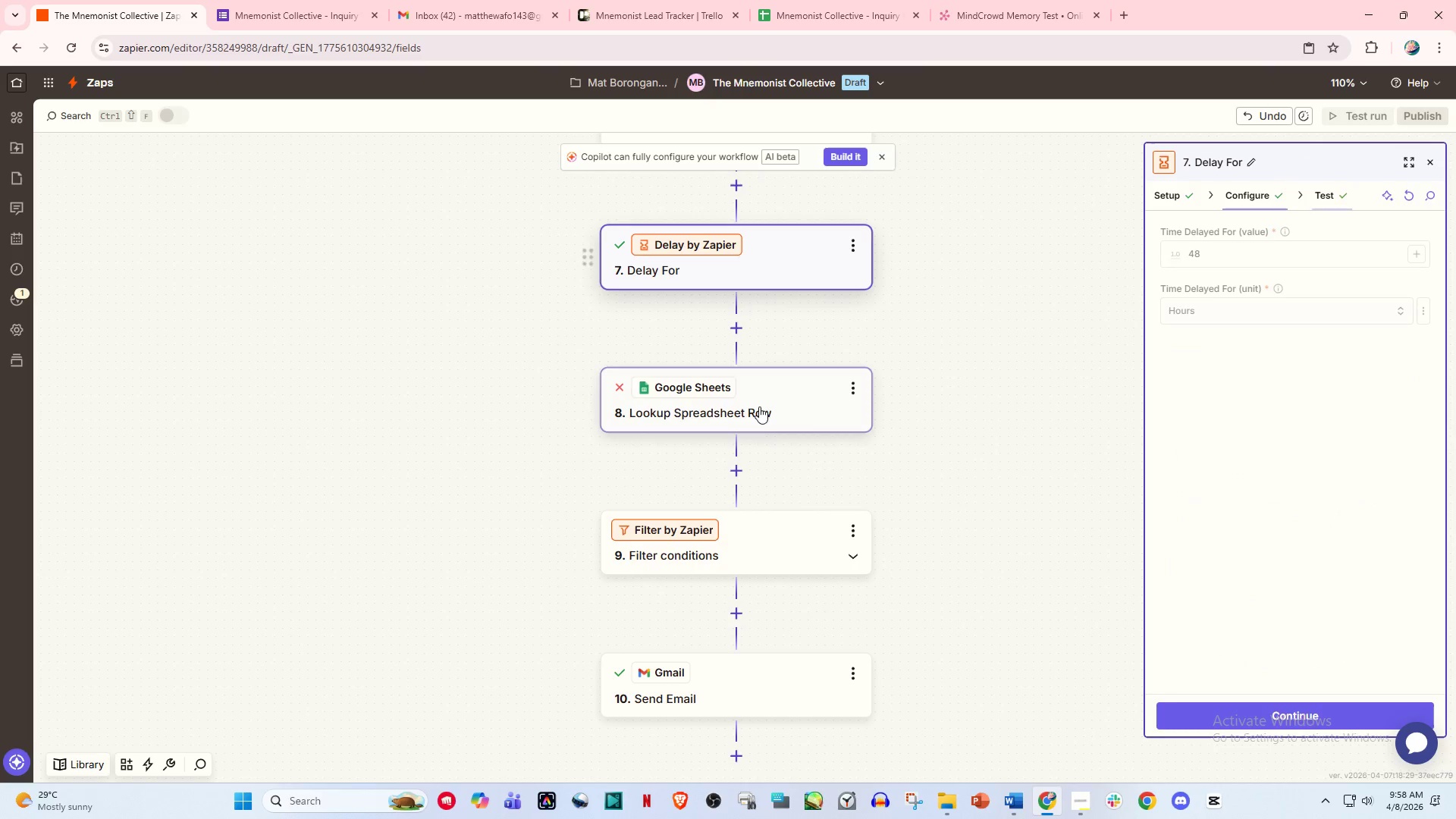 
left_click([759, 422])
 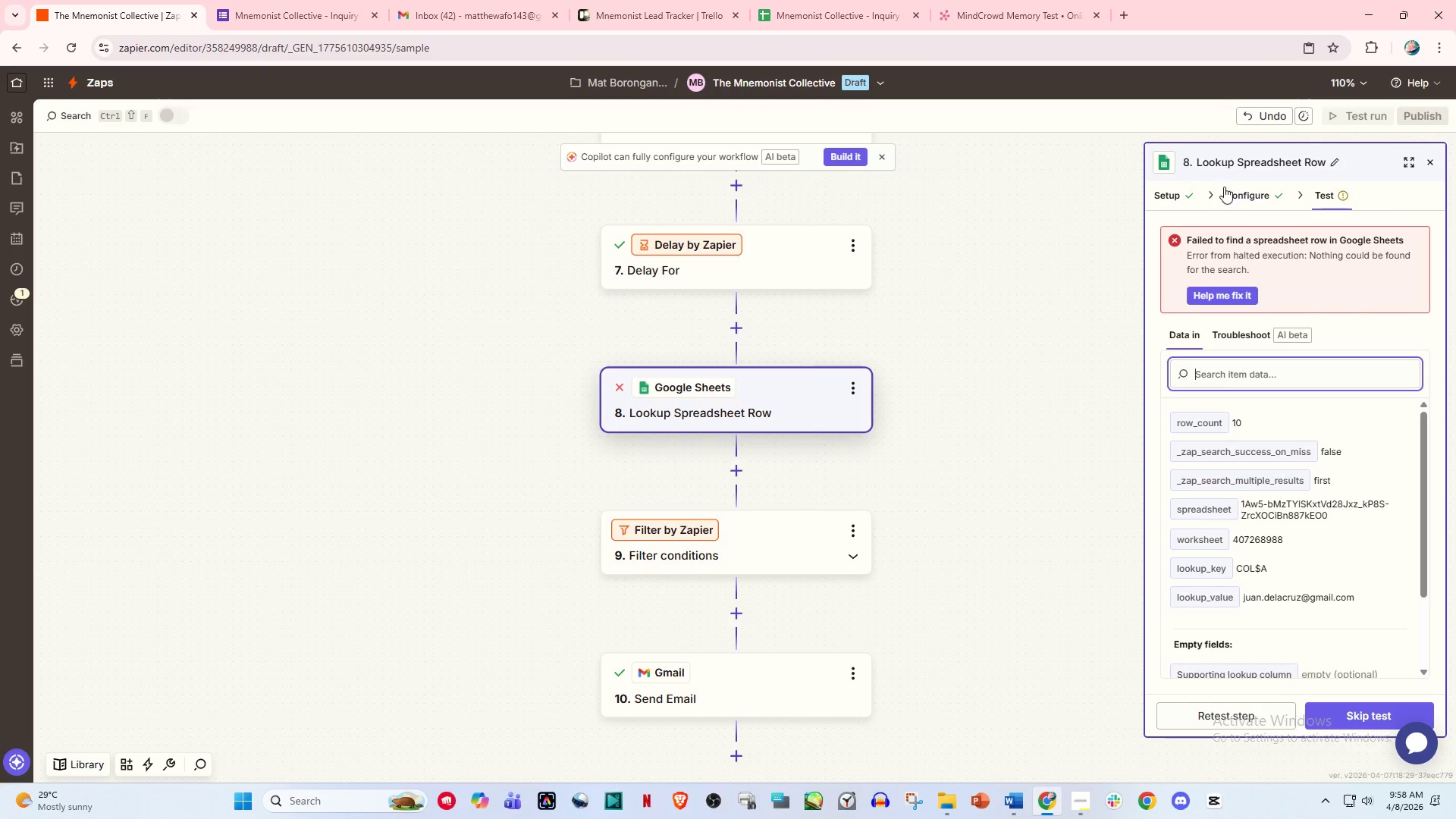 
left_click([1242, 196])
 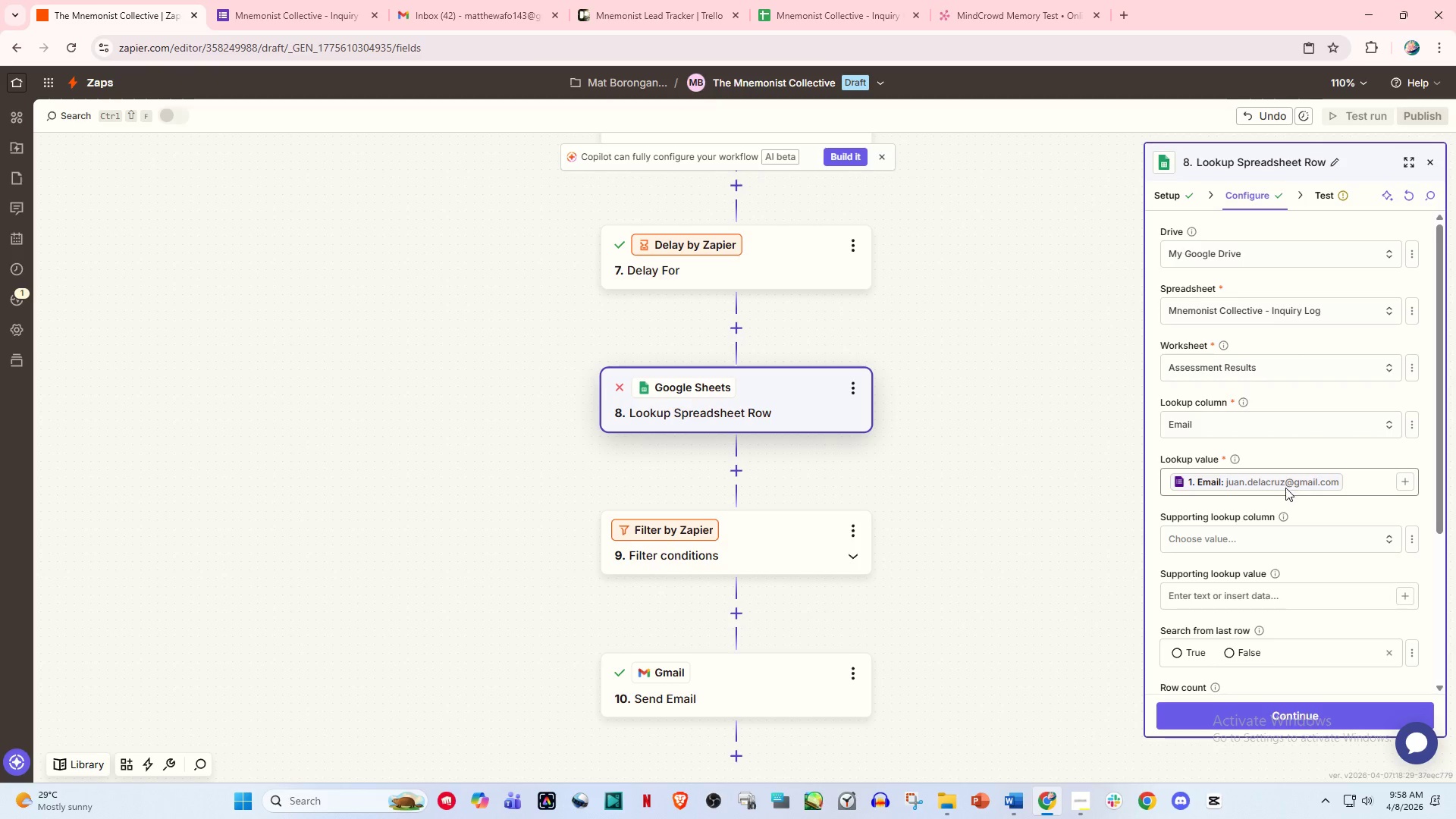 
wait(10.73)
 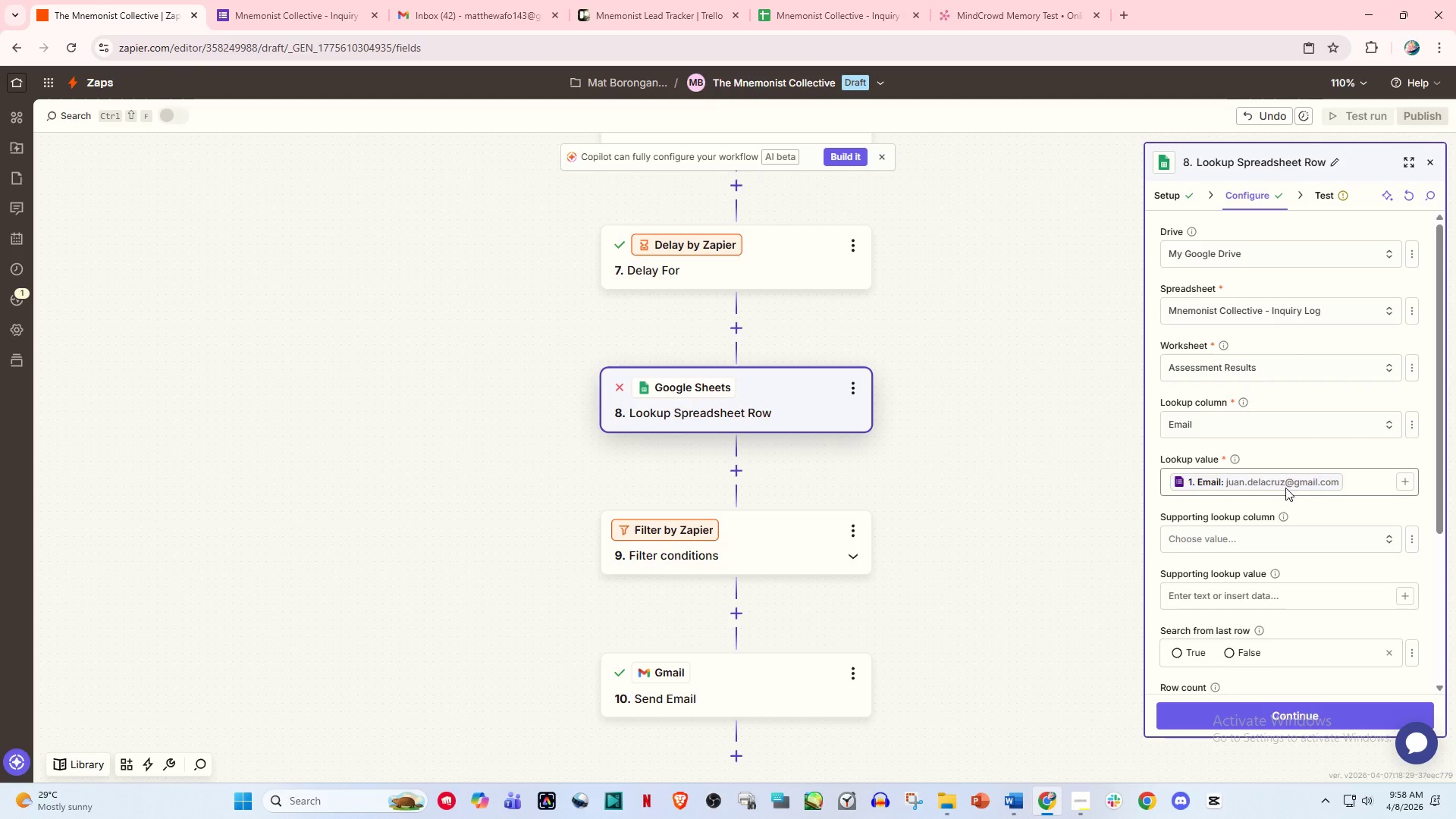 
left_click([799, 0])
 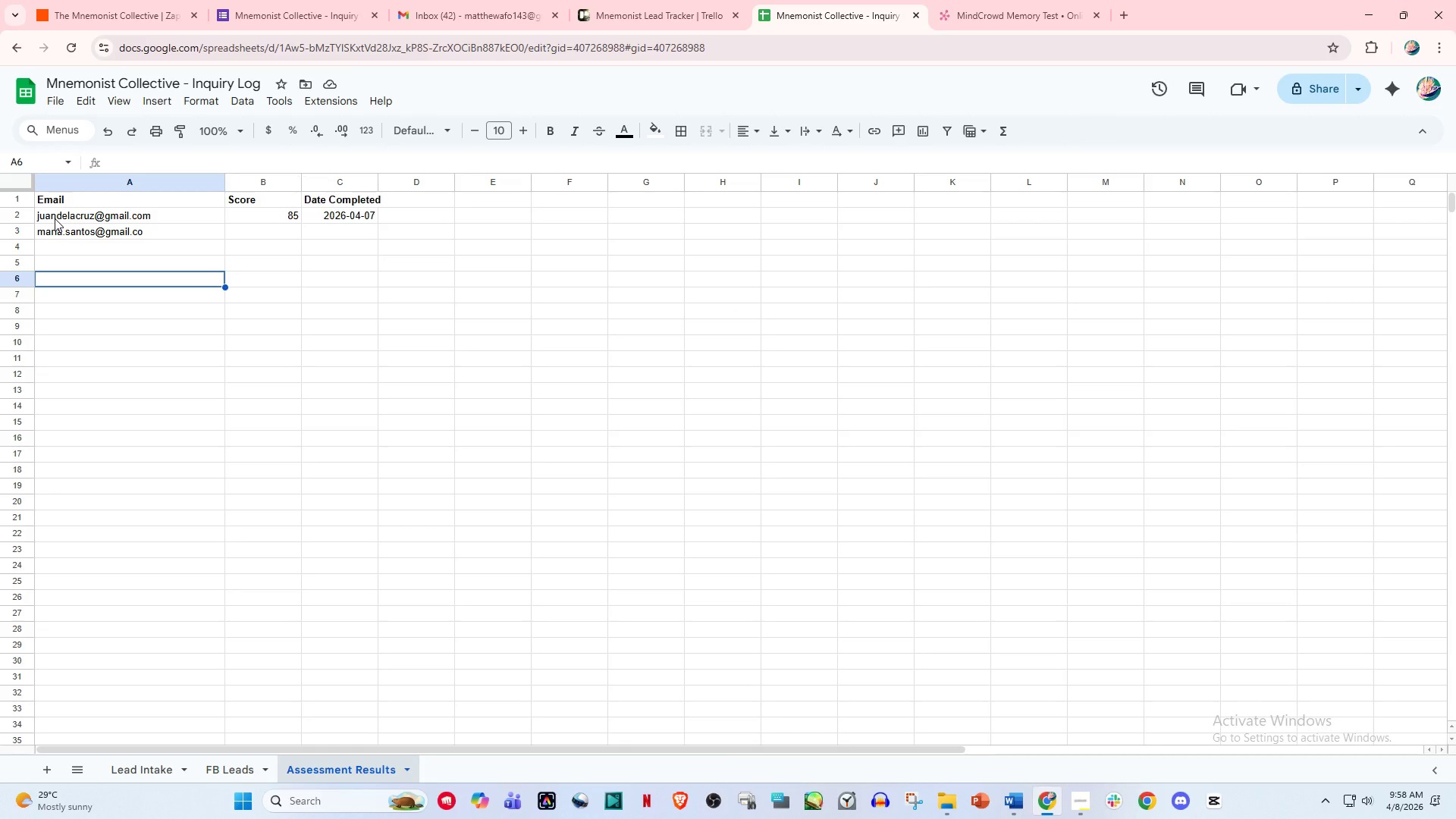 
double_click([58, 214])
 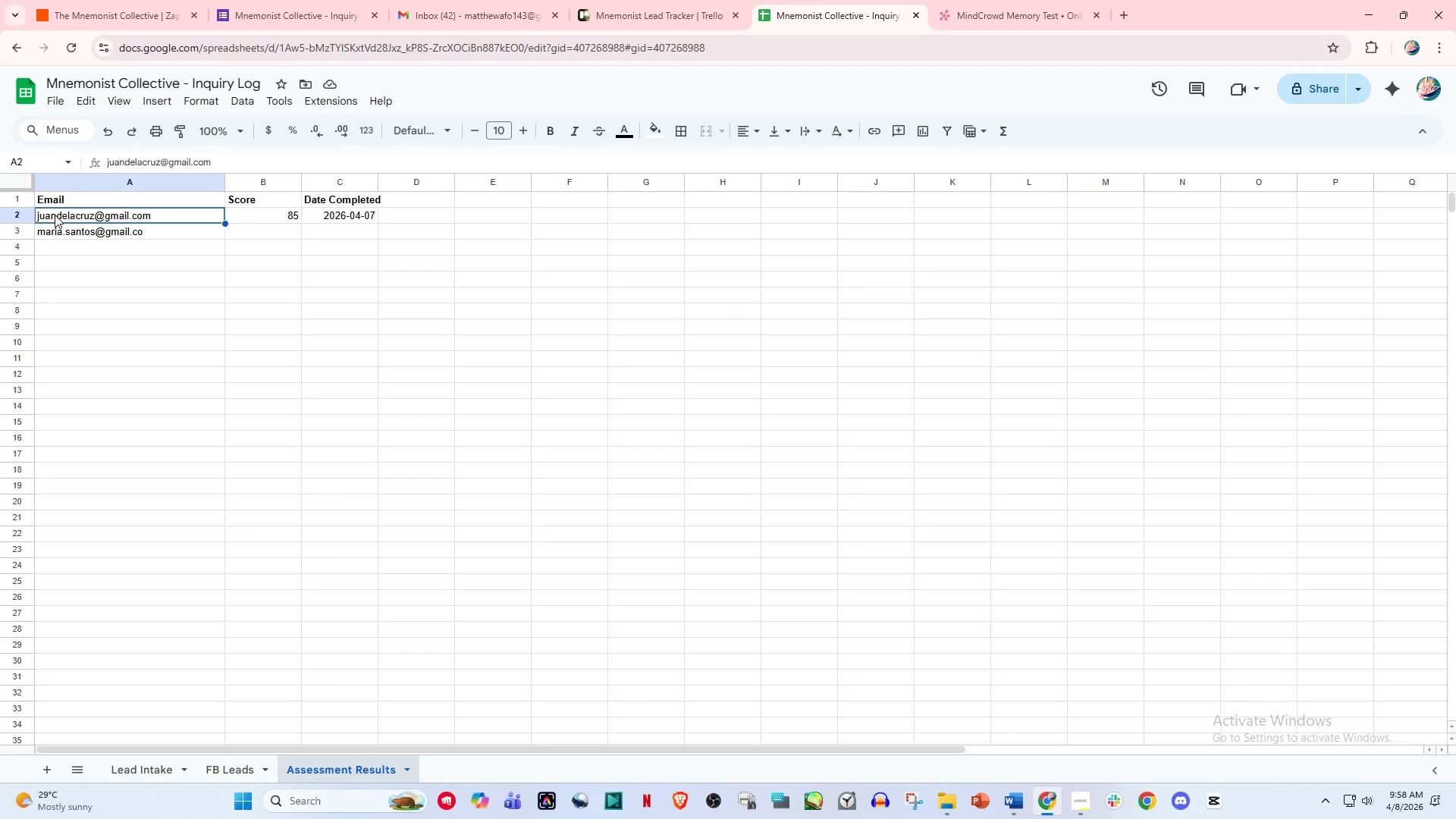 
double_click([55, 215])
 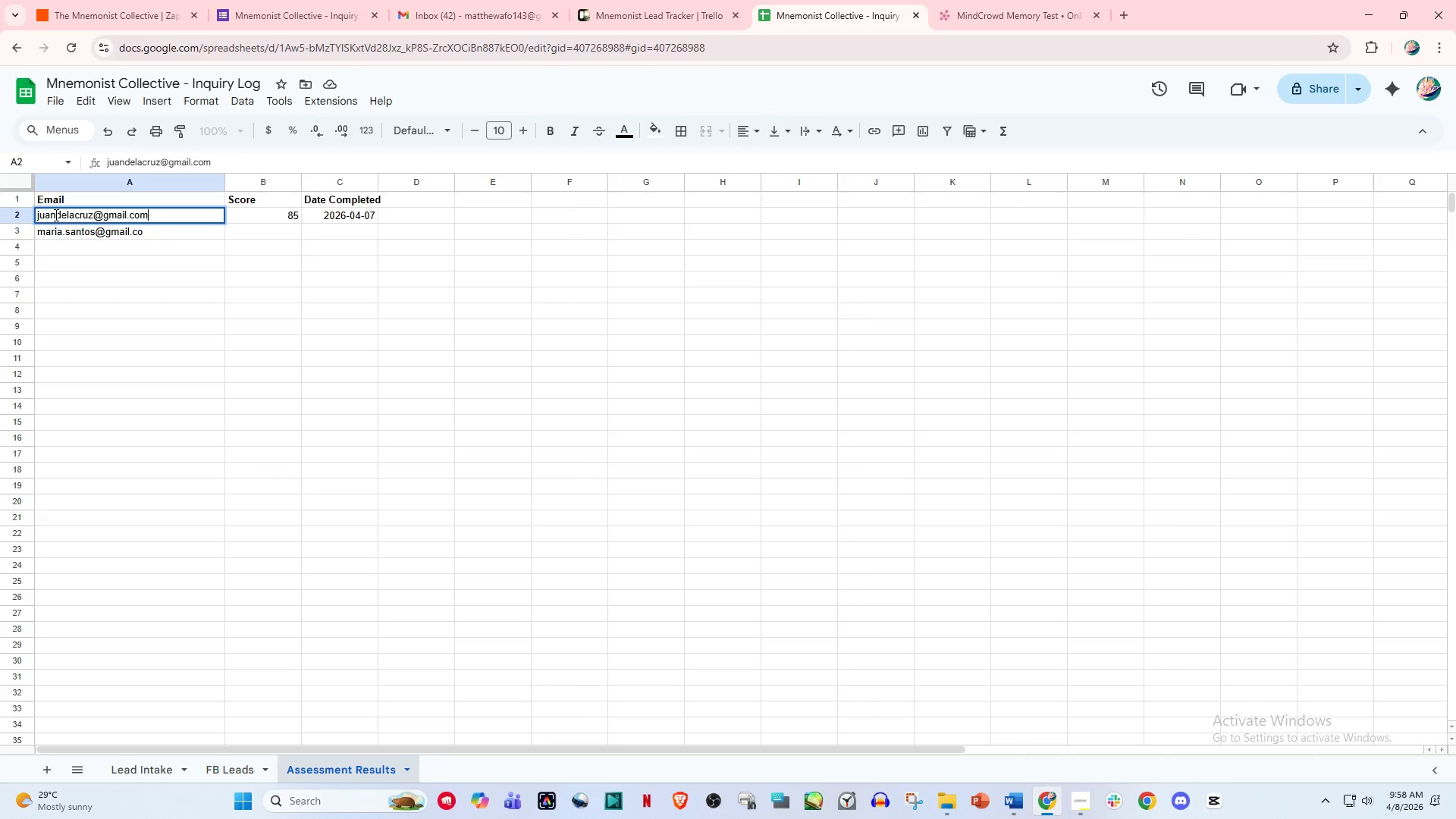 
left_click([55, 215])
 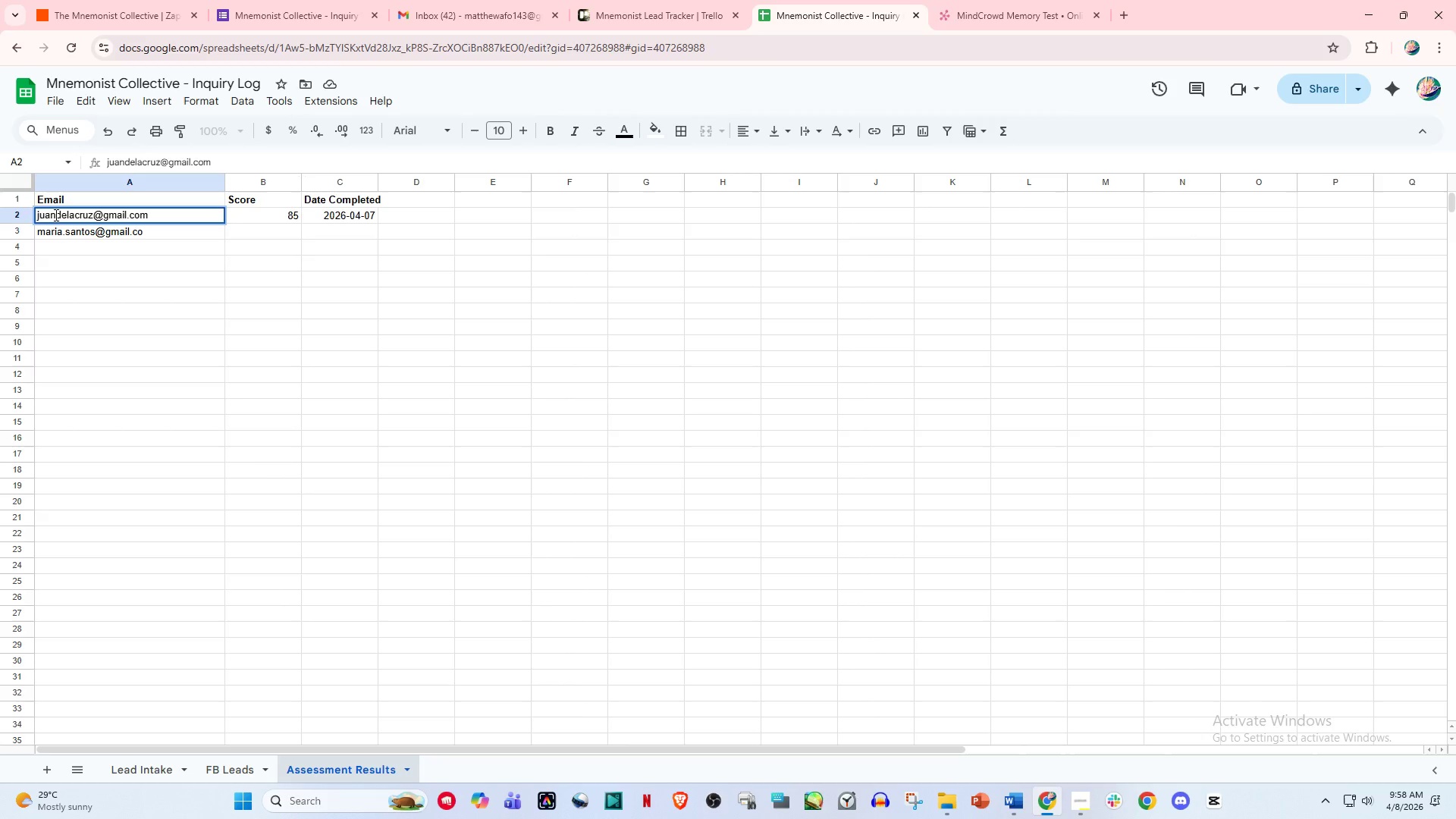 
key(Period)
 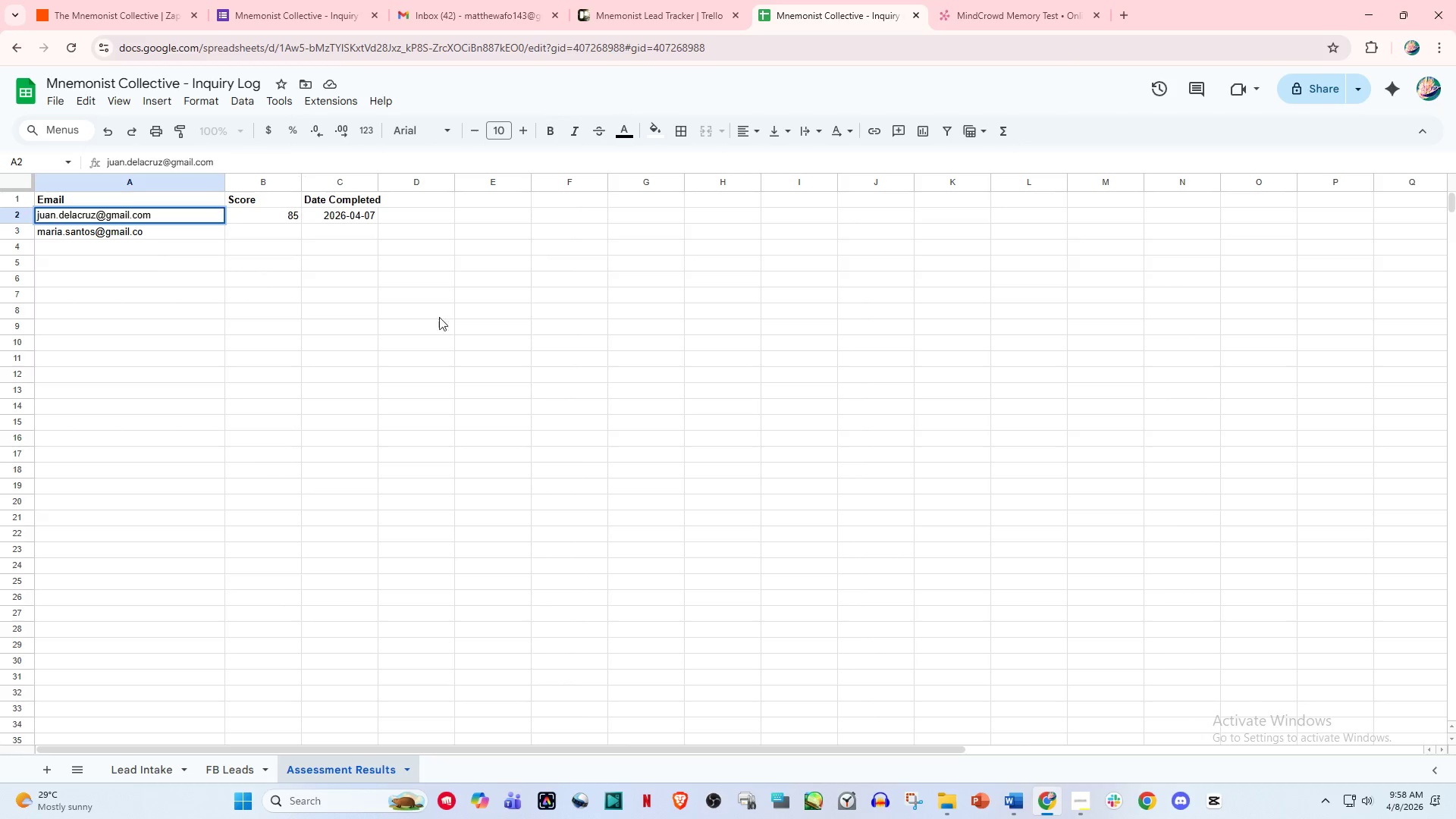 
left_click([449, 319])
 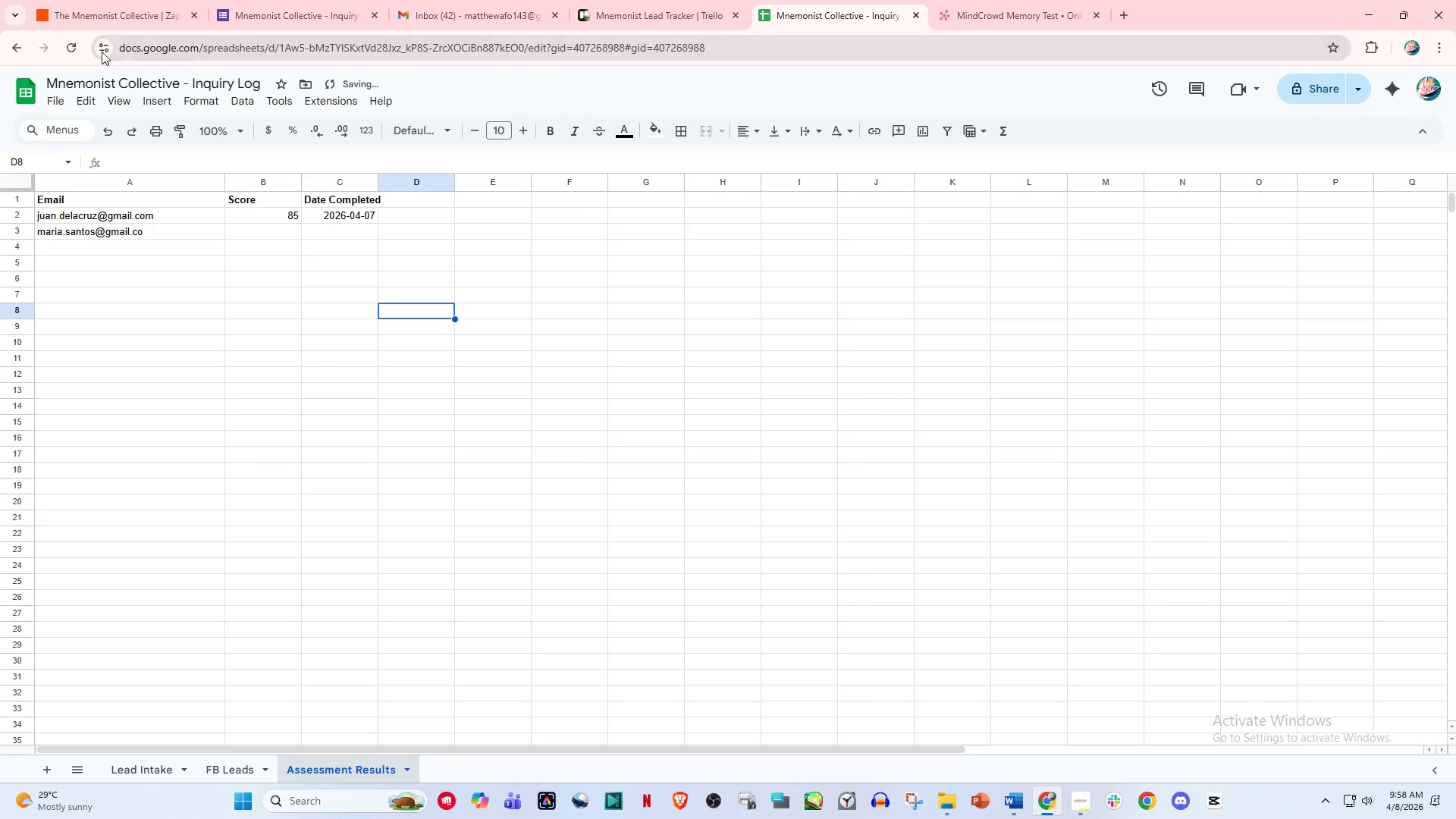 
left_click([77, 52])
 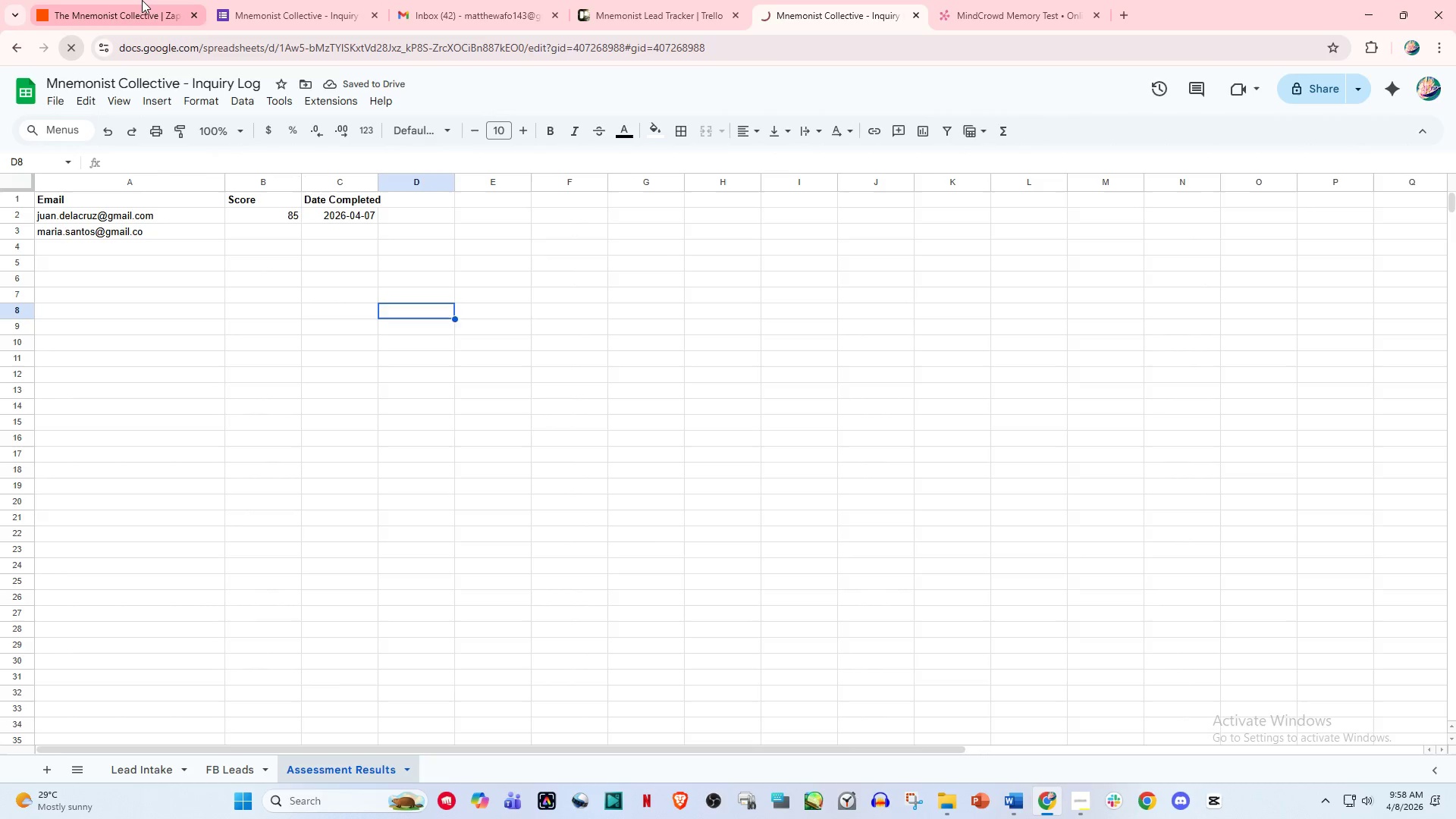 
left_click([142, 0])
 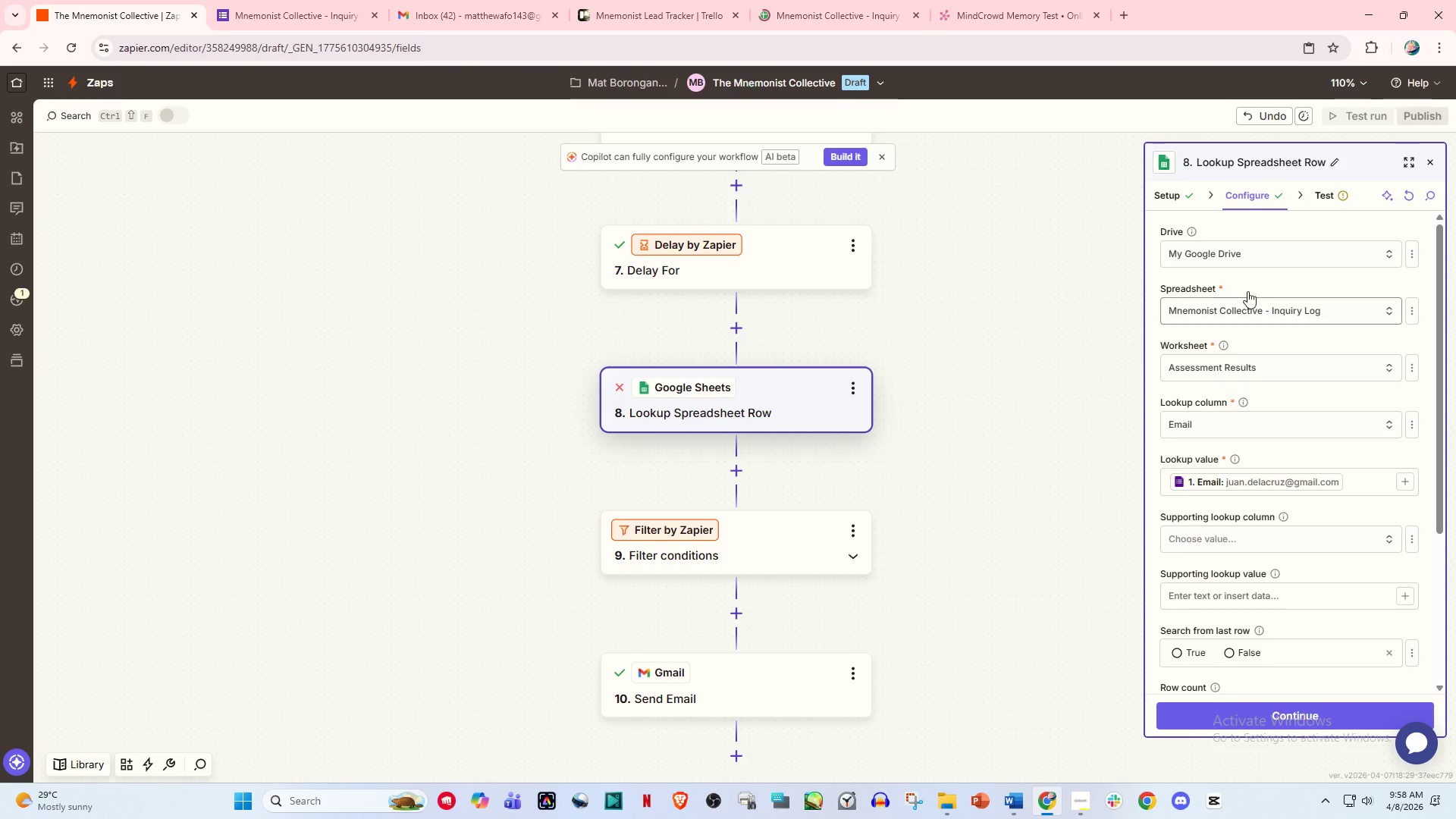 
left_click([1316, 197])
 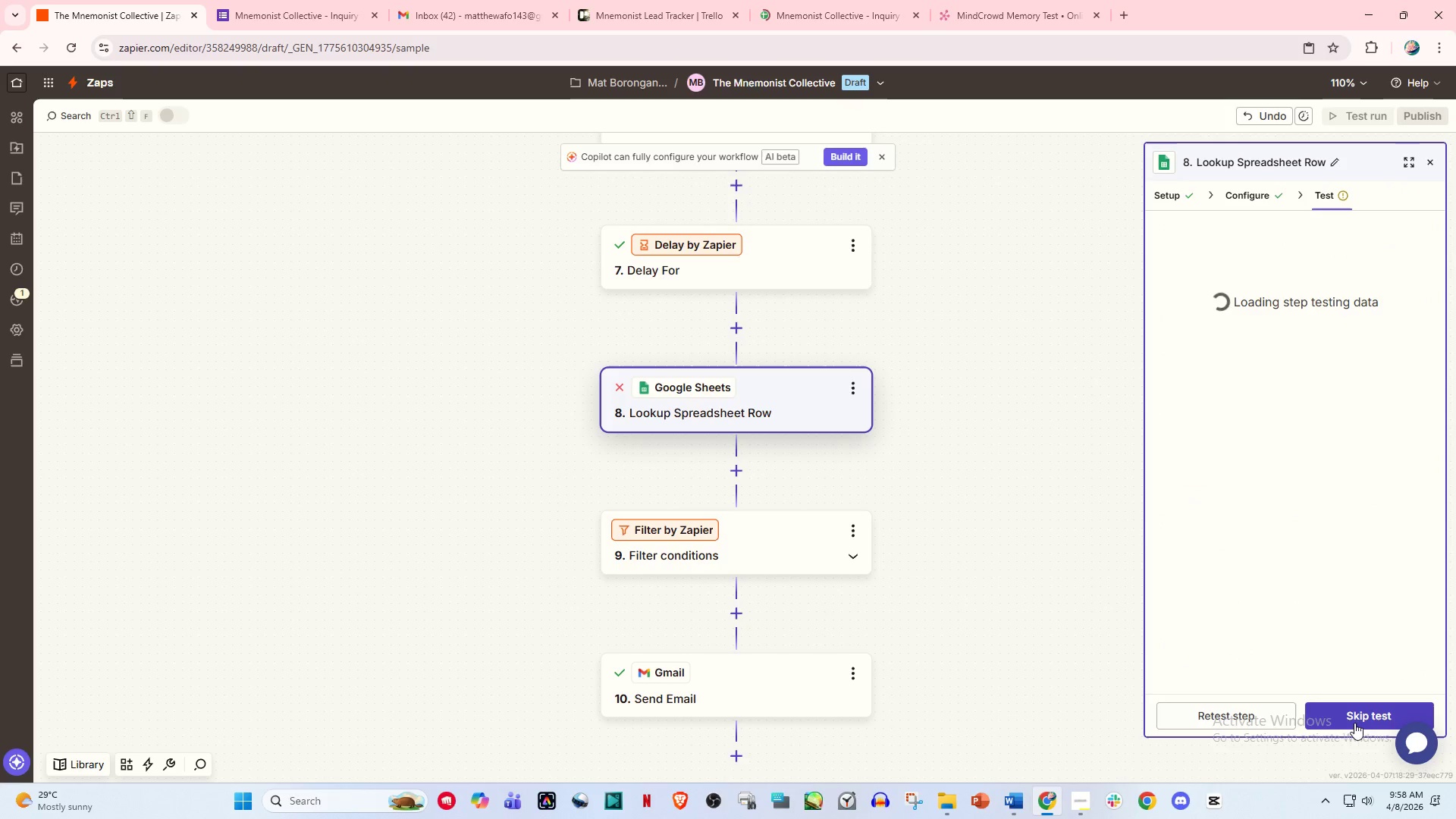 
left_click([1250, 712])
 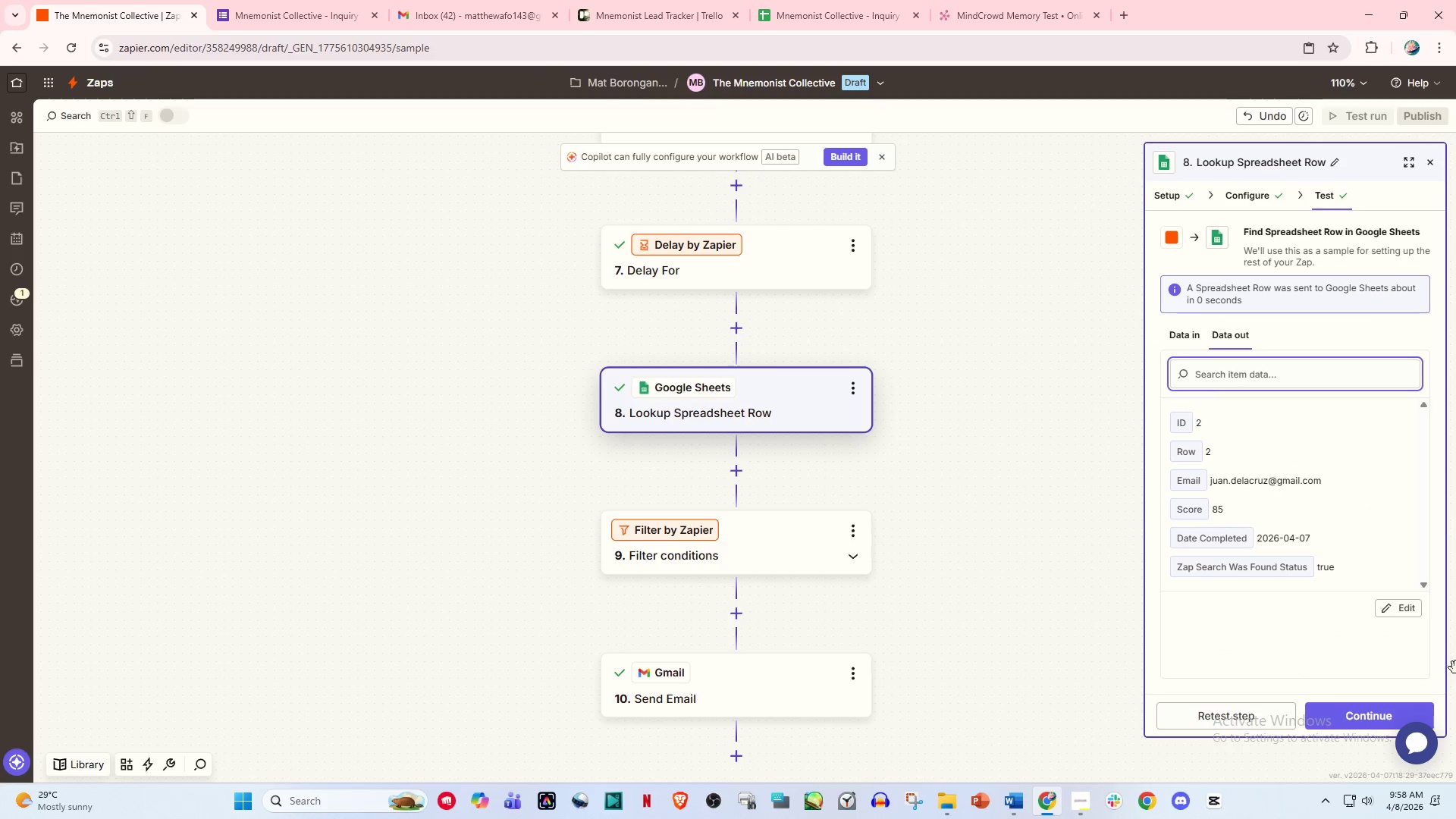 
left_click([1359, 717])
 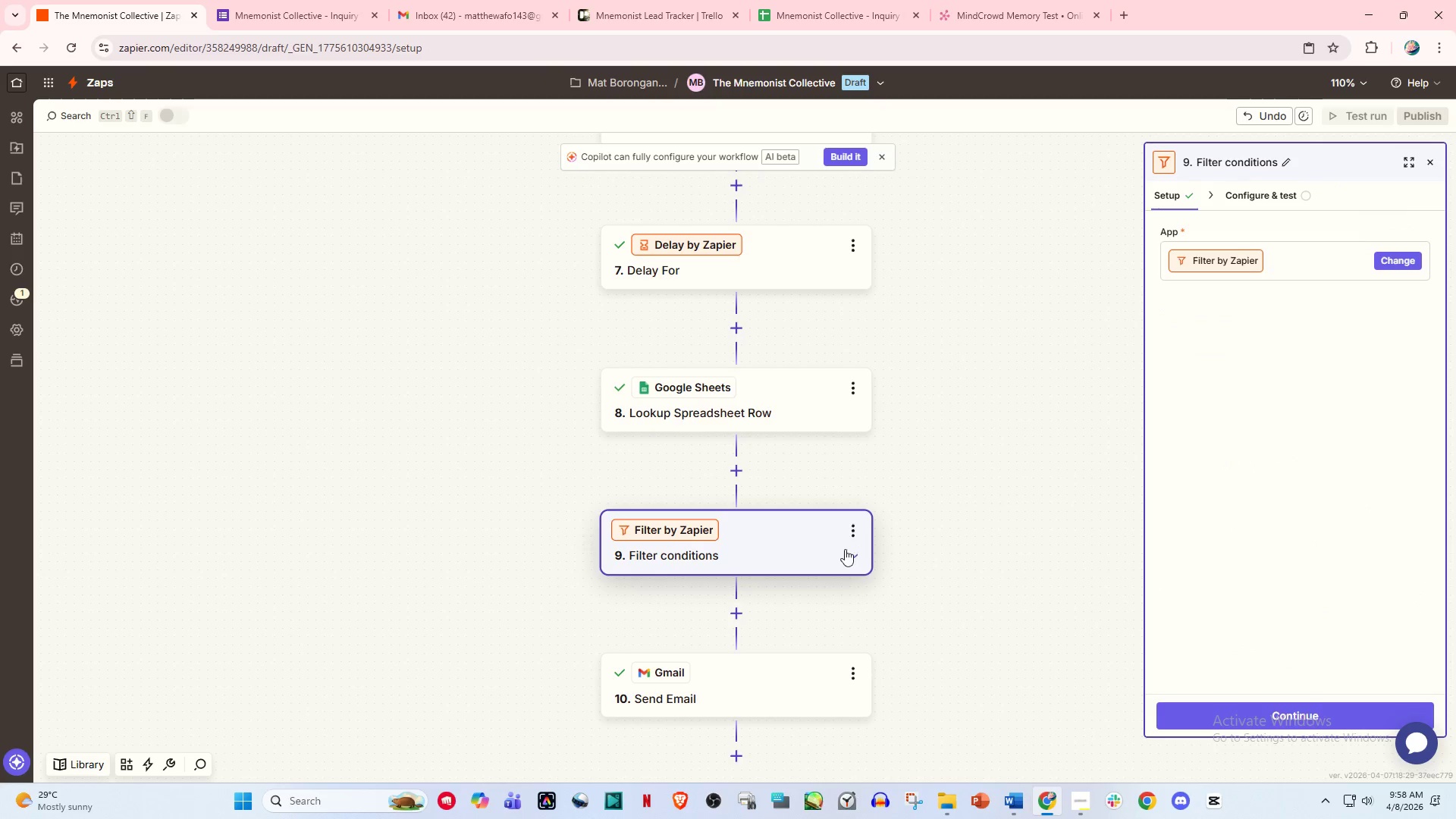 
scroll: coordinate [833, 553], scroll_direction: down, amount: 1.0
 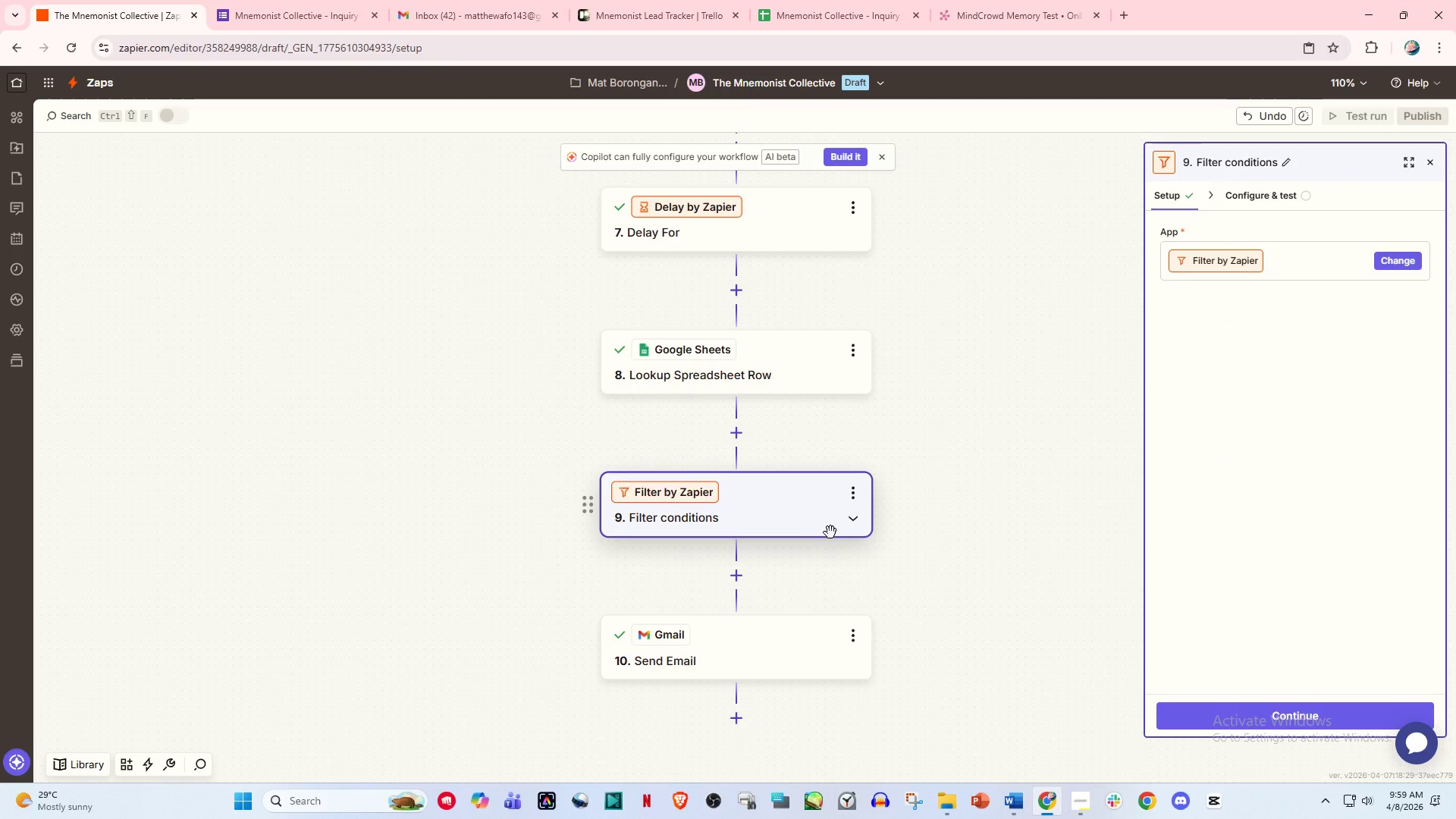 
wait(12.03)
 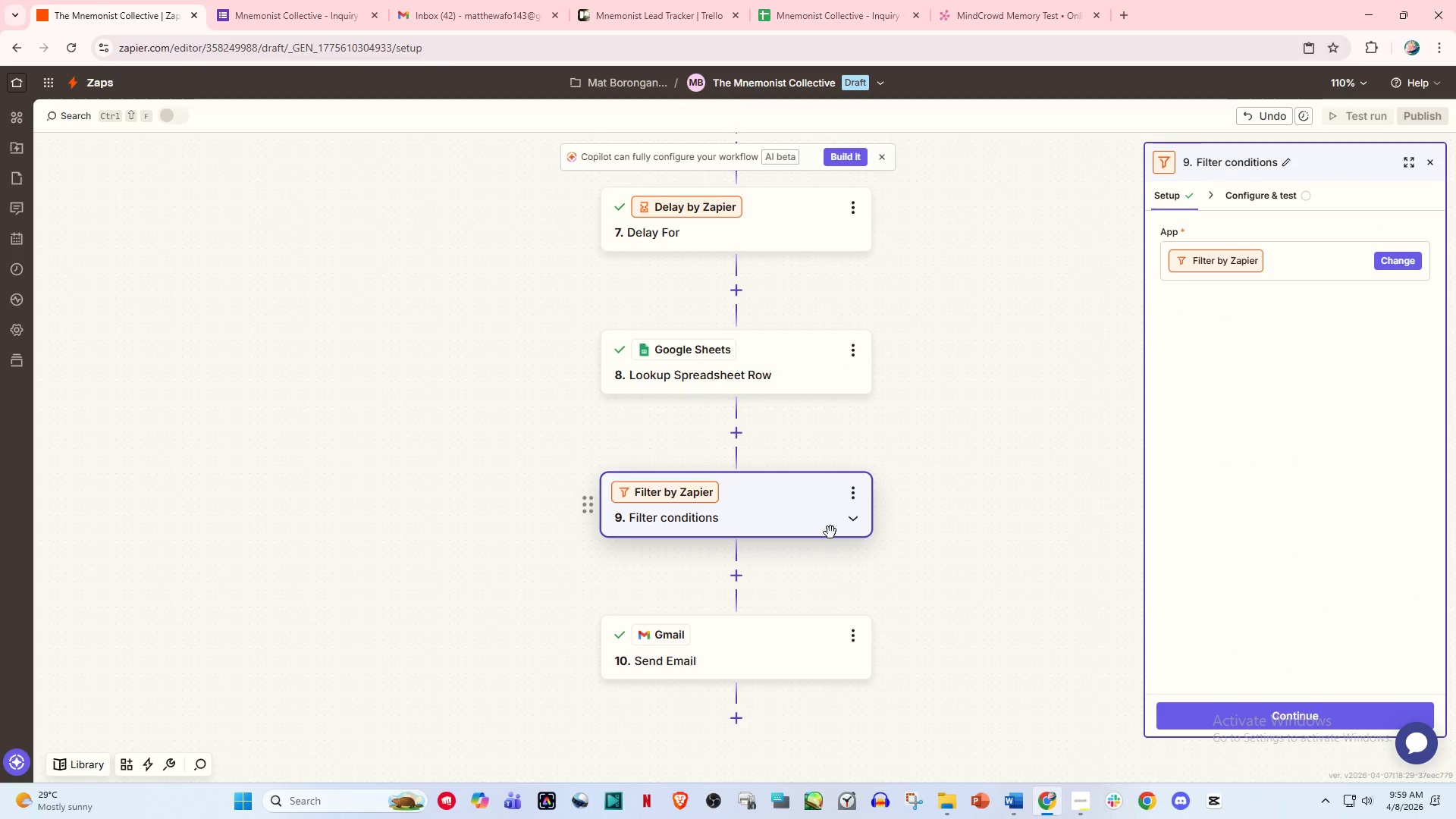 
left_click([776, 513])
 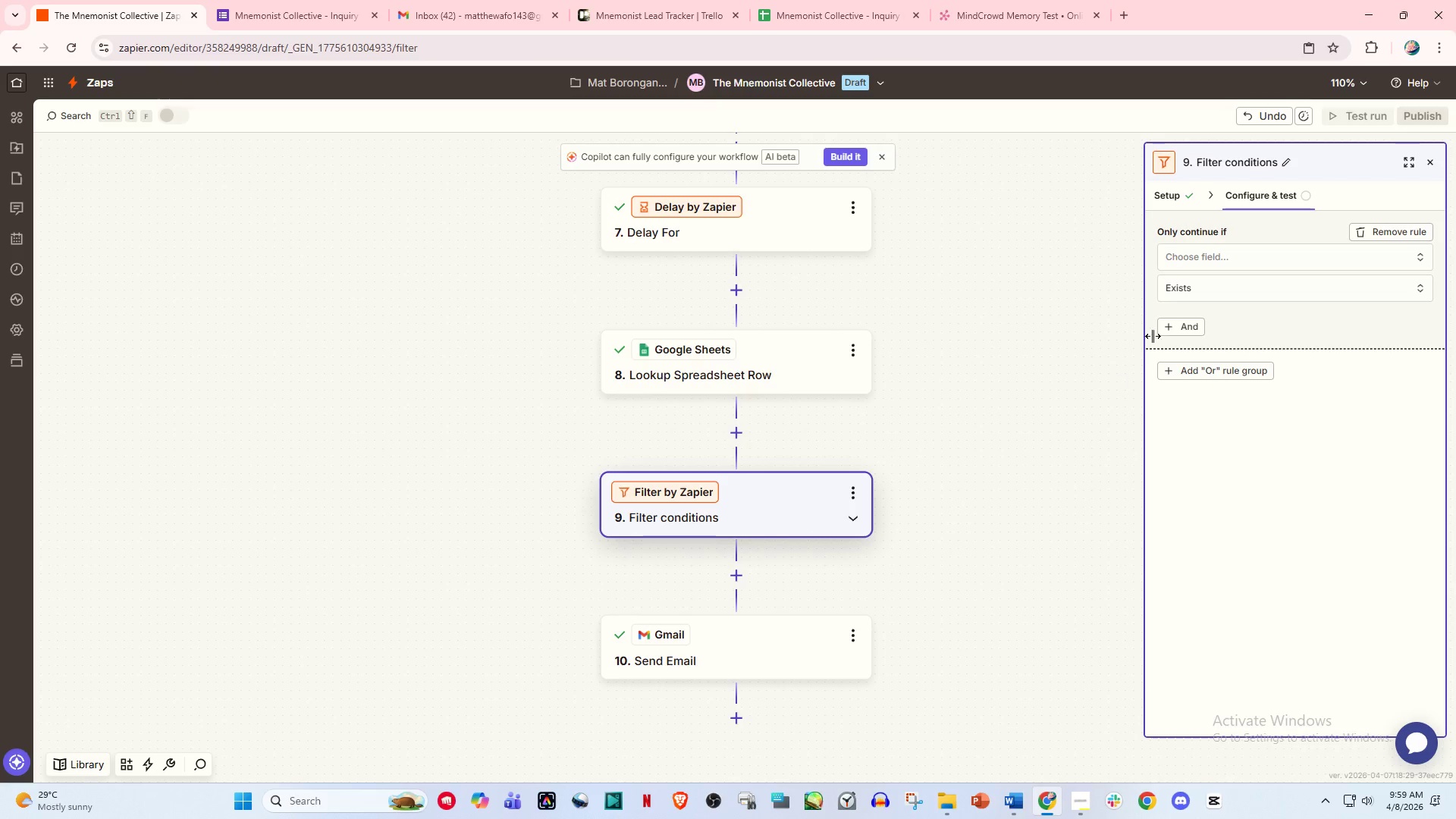 
left_click([1205, 255])
 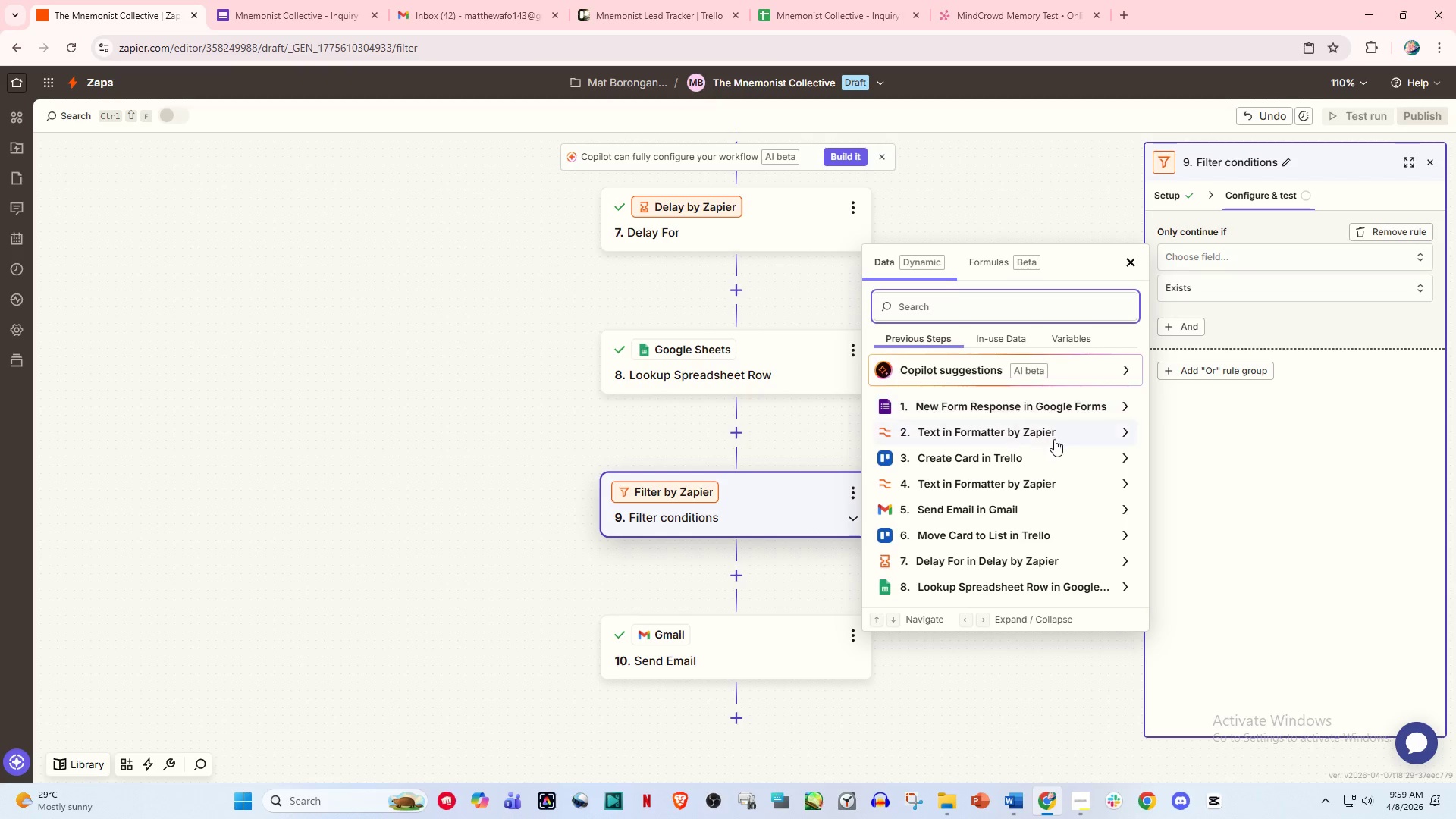 
scroll: coordinate [1034, 535], scroll_direction: down, amount: 3.0
 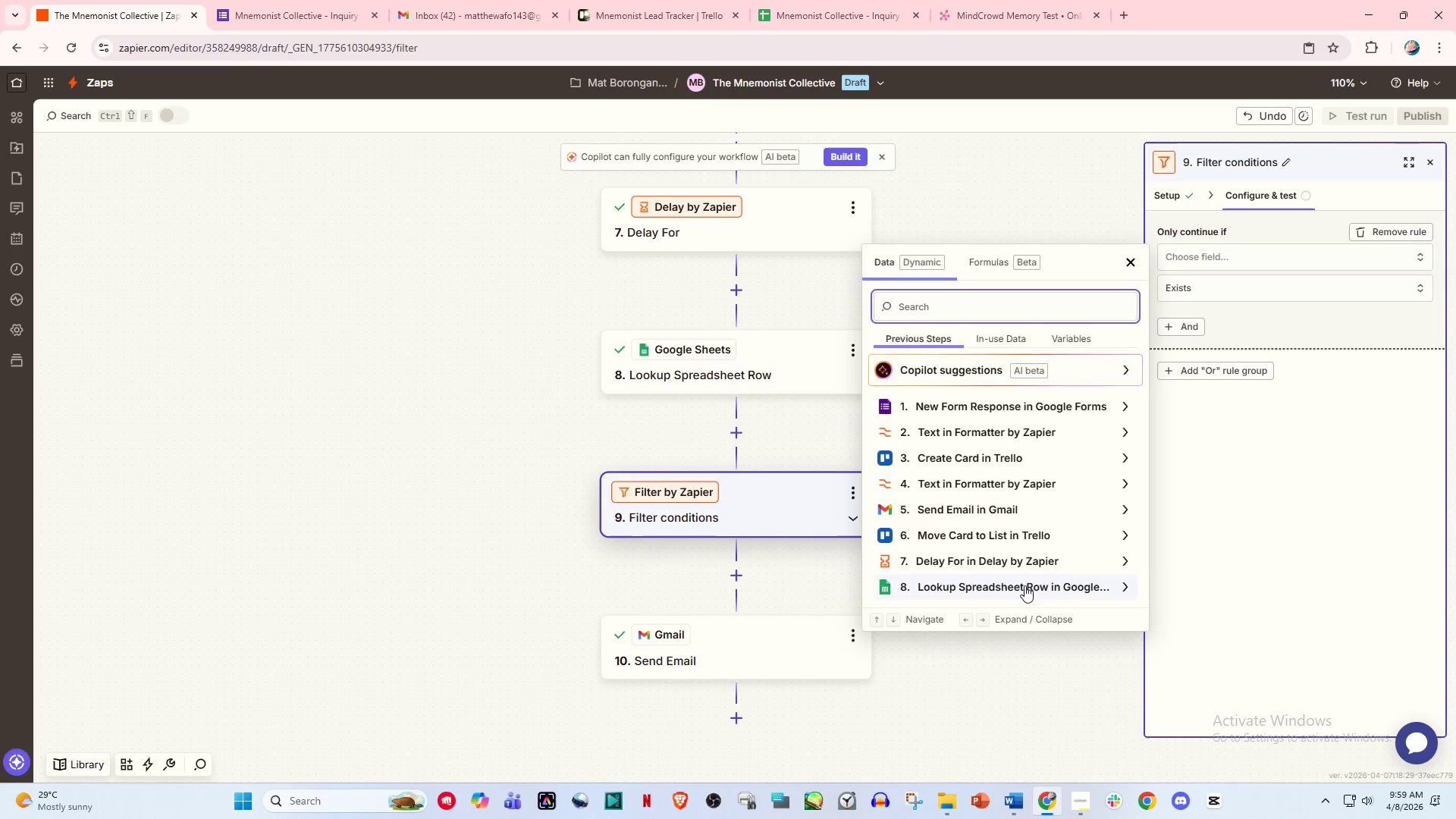 
left_click([1025, 585])
 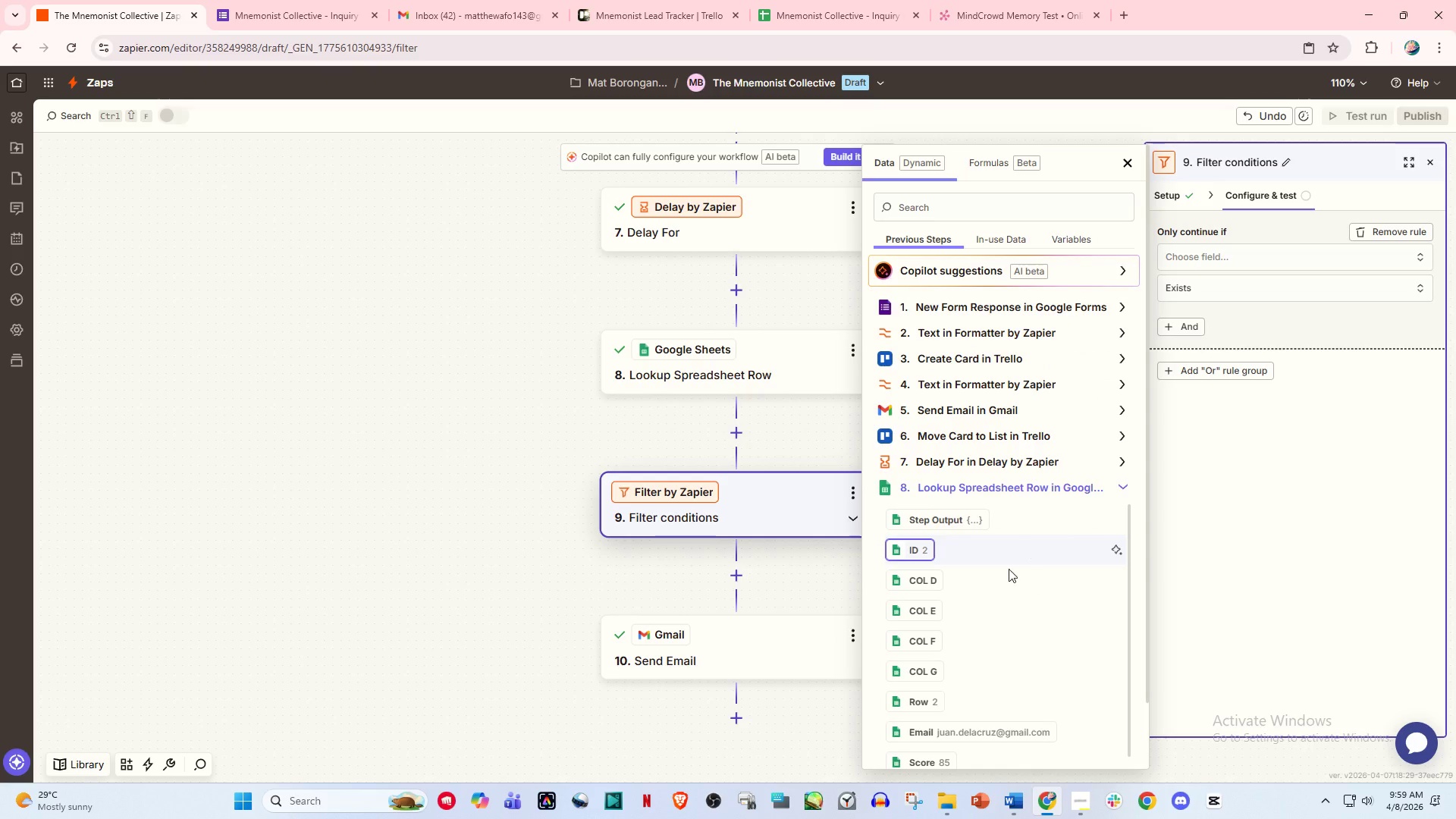 
scroll: coordinate [1001, 607], scroll_direction: down, amount: 4.0
 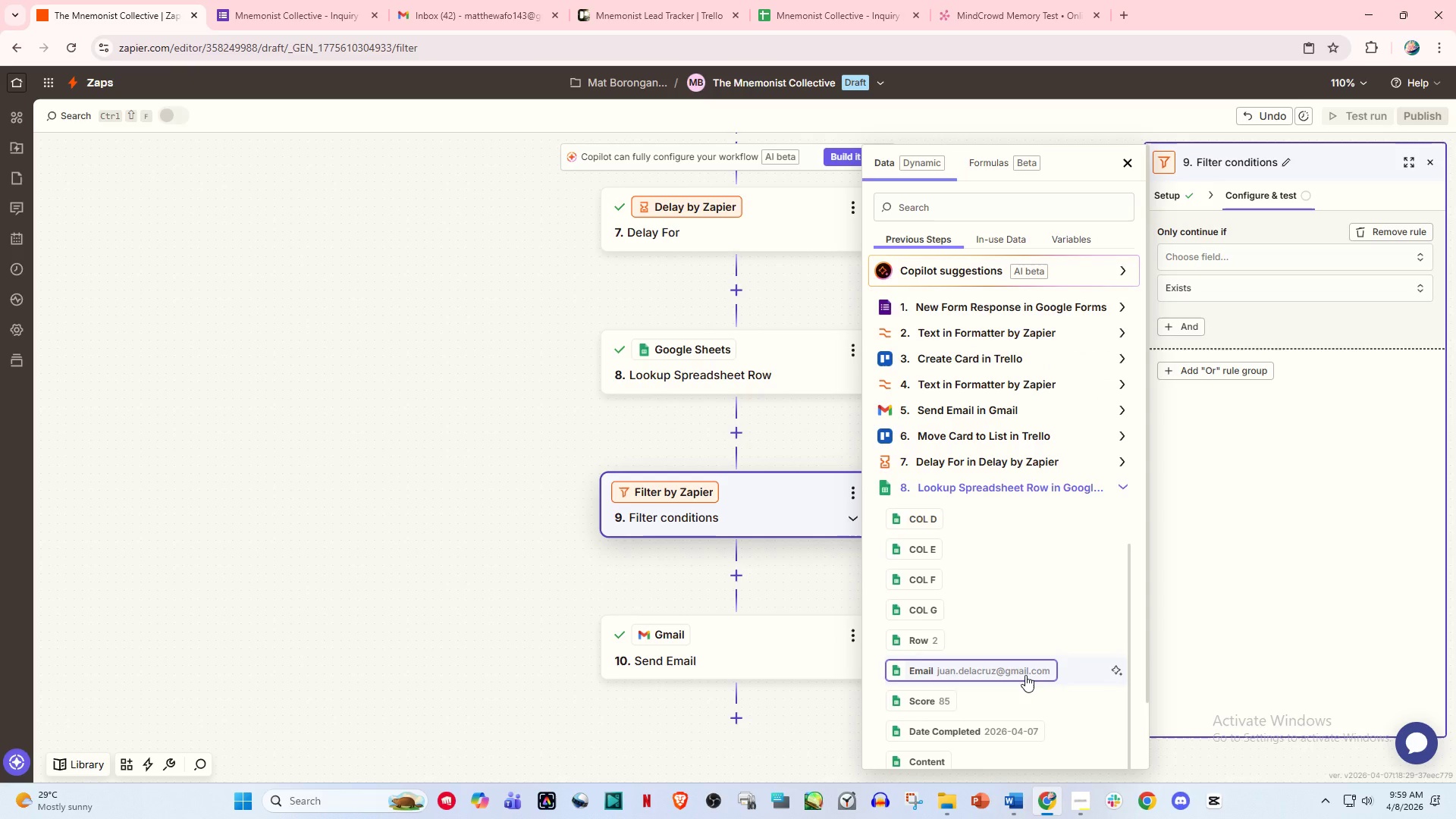 
left_click([1027, 669])
 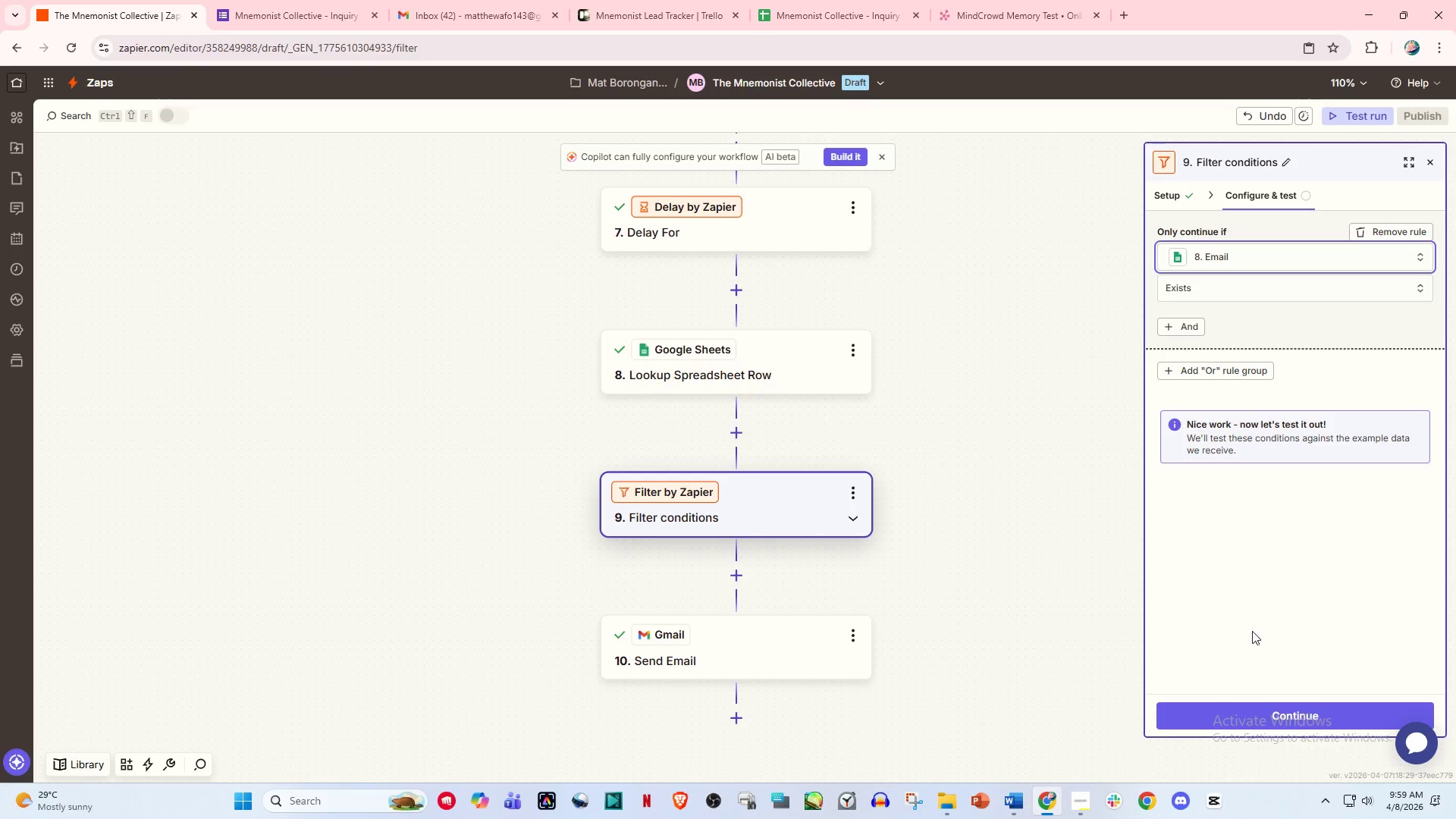 
left_click([1291, 722])
 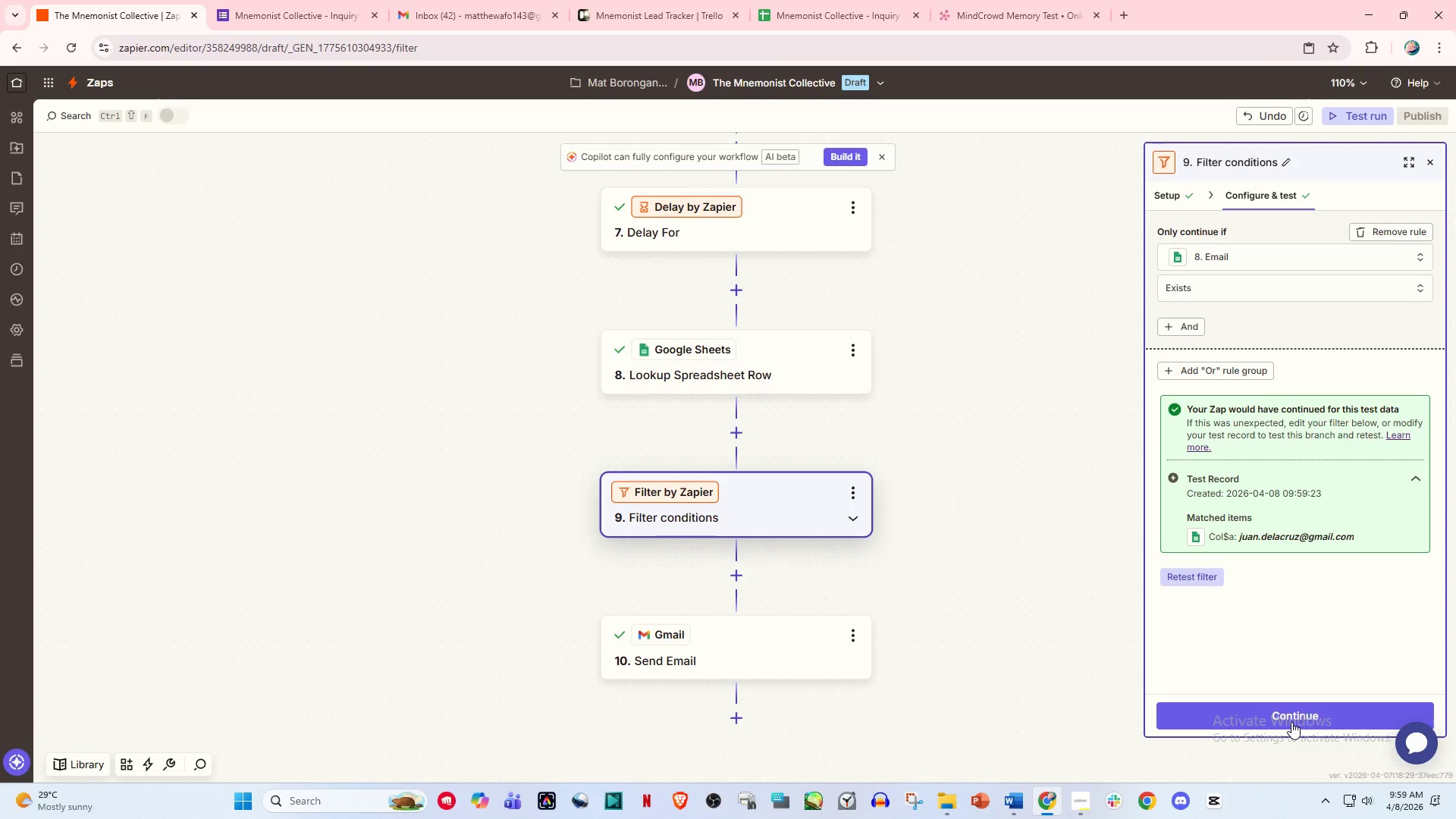 
left_click([1291, 718])
 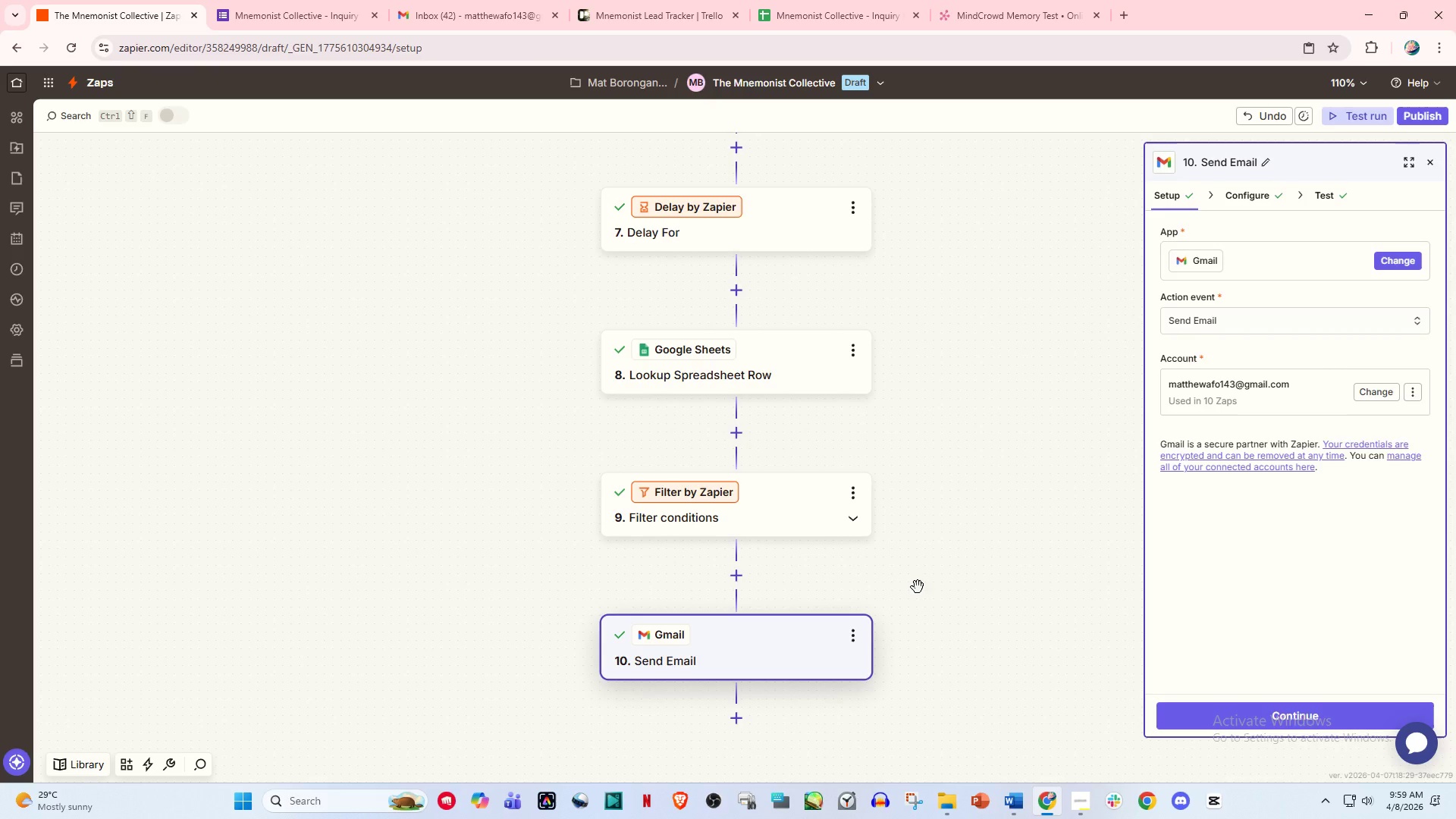 
scroll: coordinate [877, 569], scroll_direction: down, amount: 2.0
 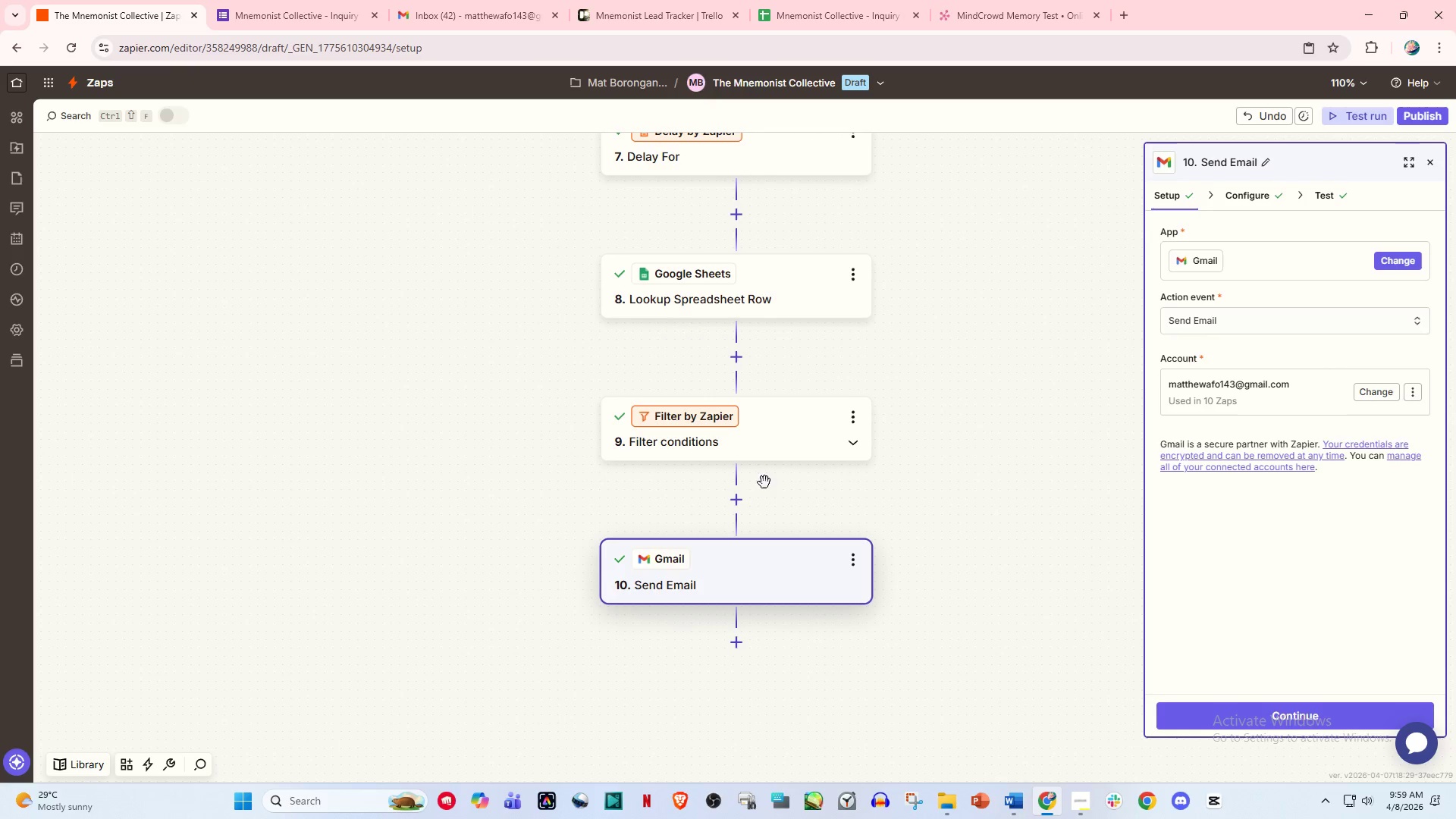 
left_click([766, 469])
 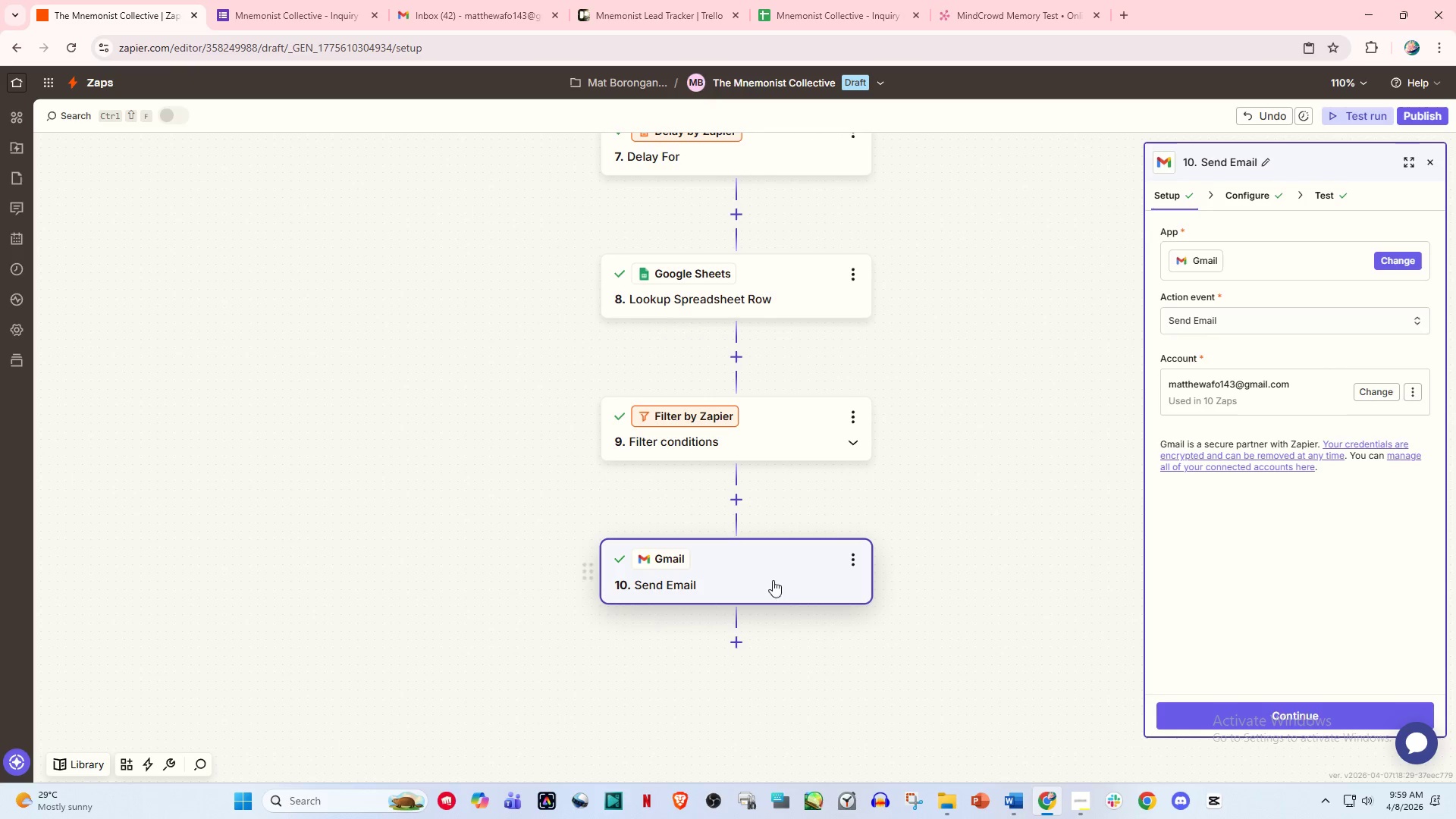 
left_click([773, 585])
 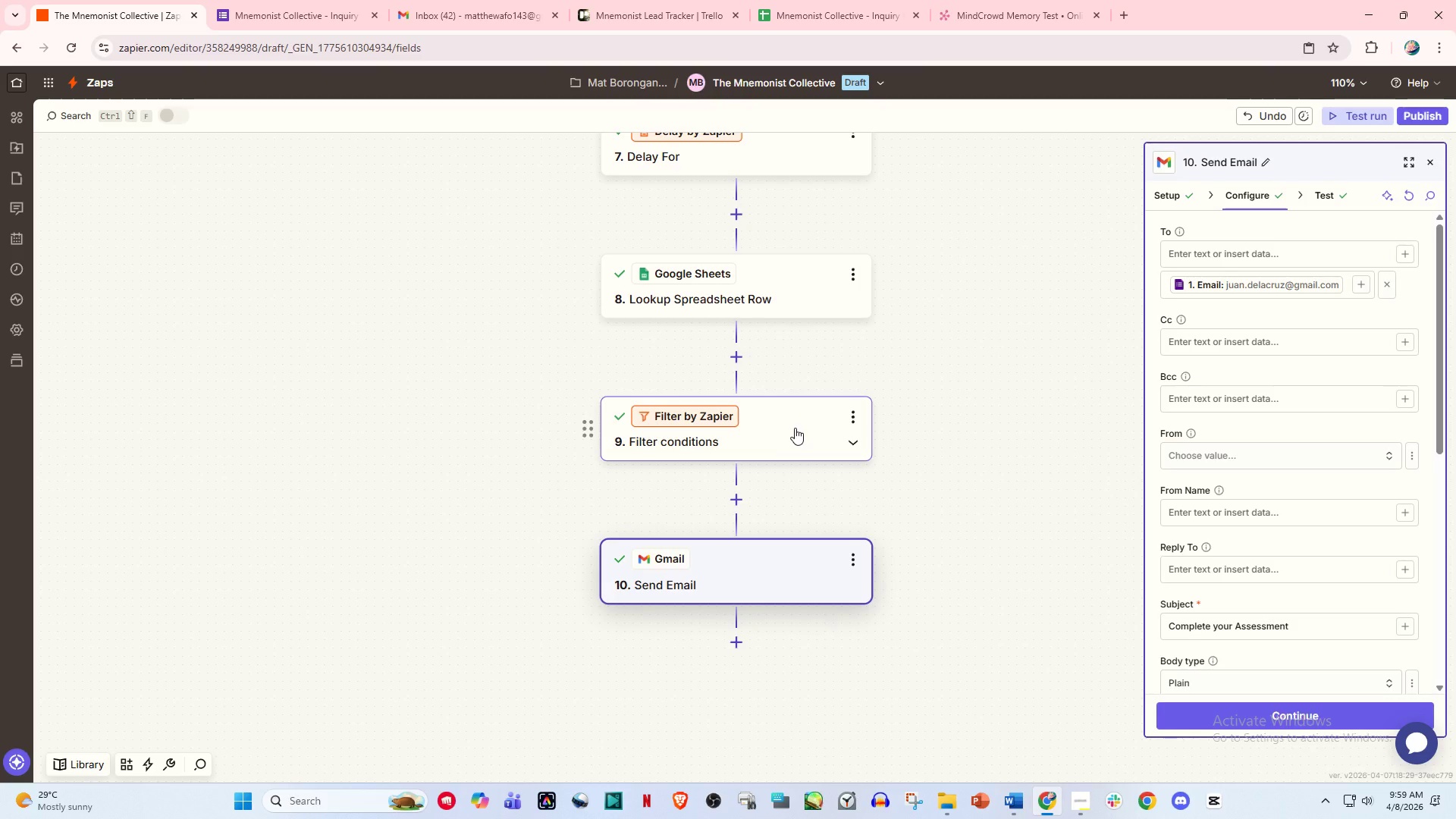 
wait(32.72)
 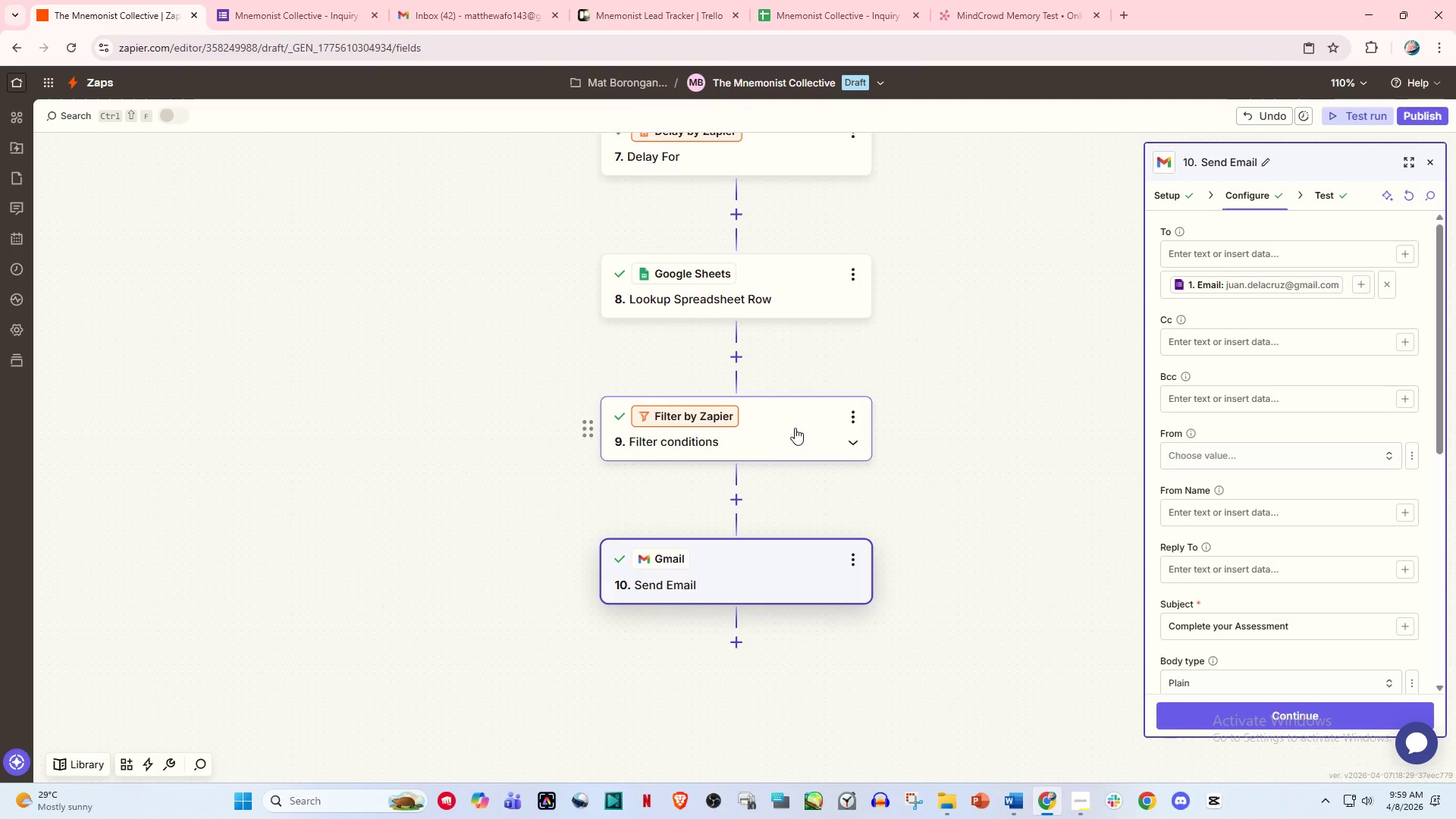 
left_click([739, 366])
 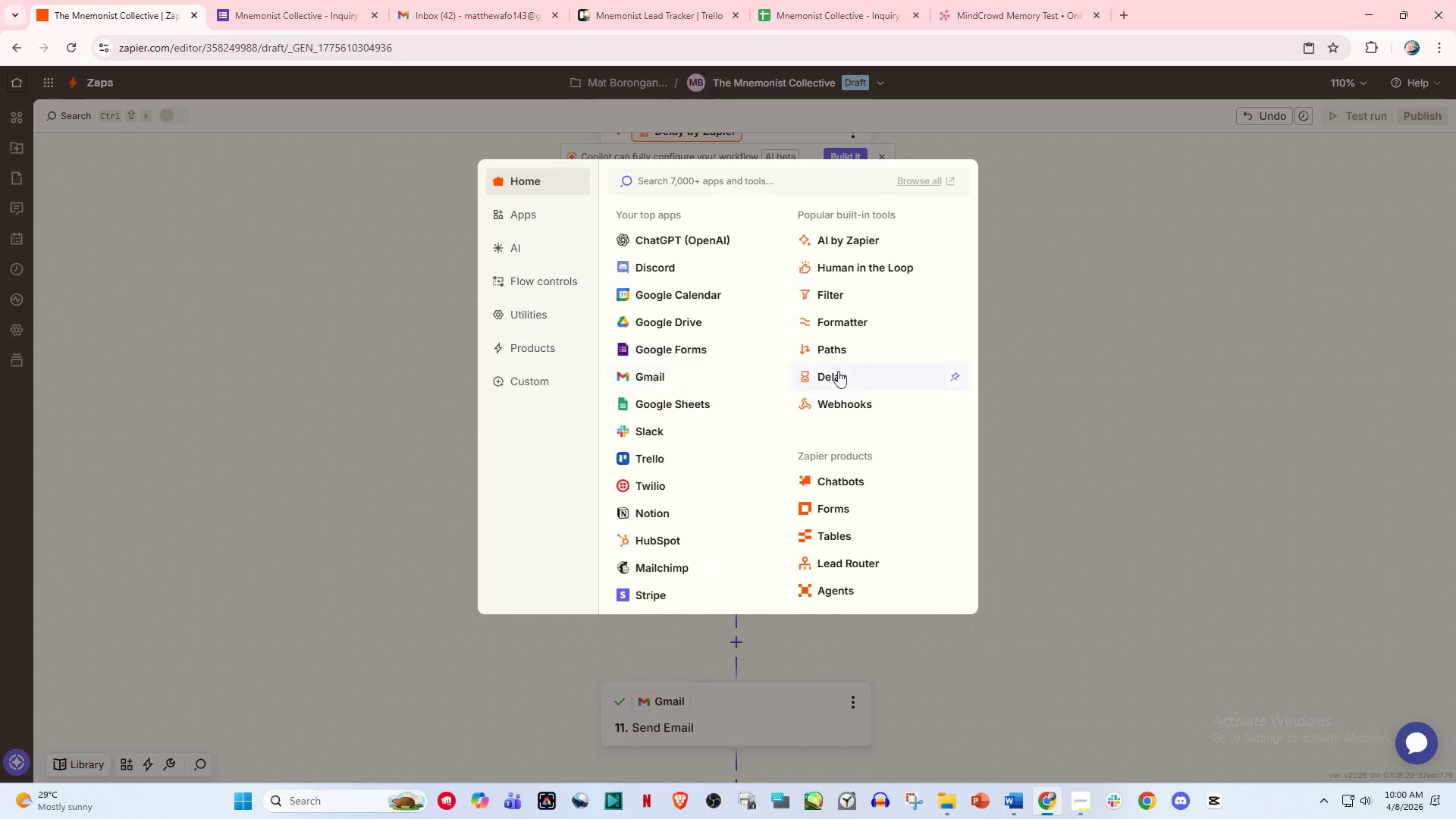 
left_click([871, 328])
 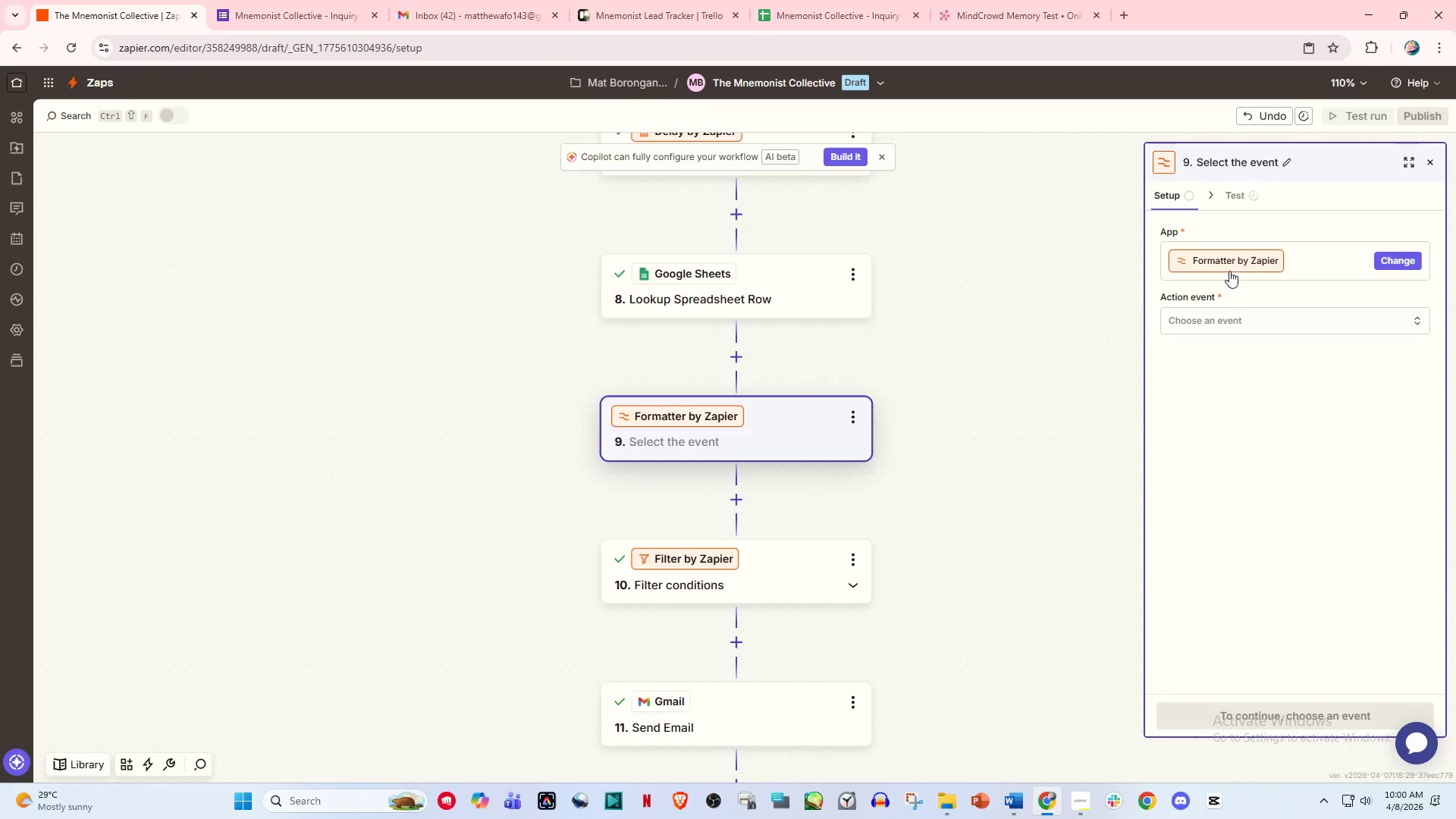 
left_click([1228, 322])
 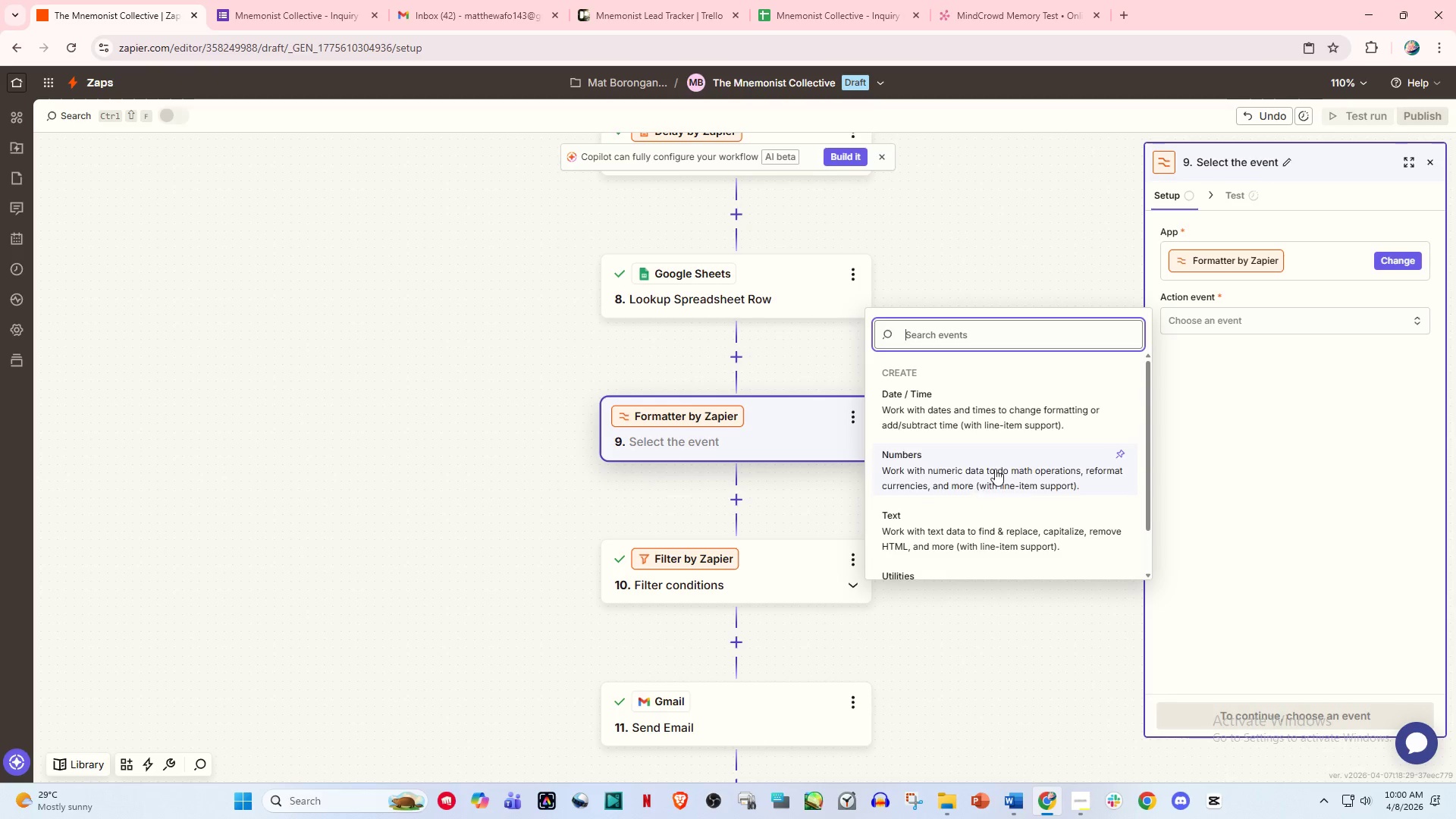 
left_click([985, 526])
 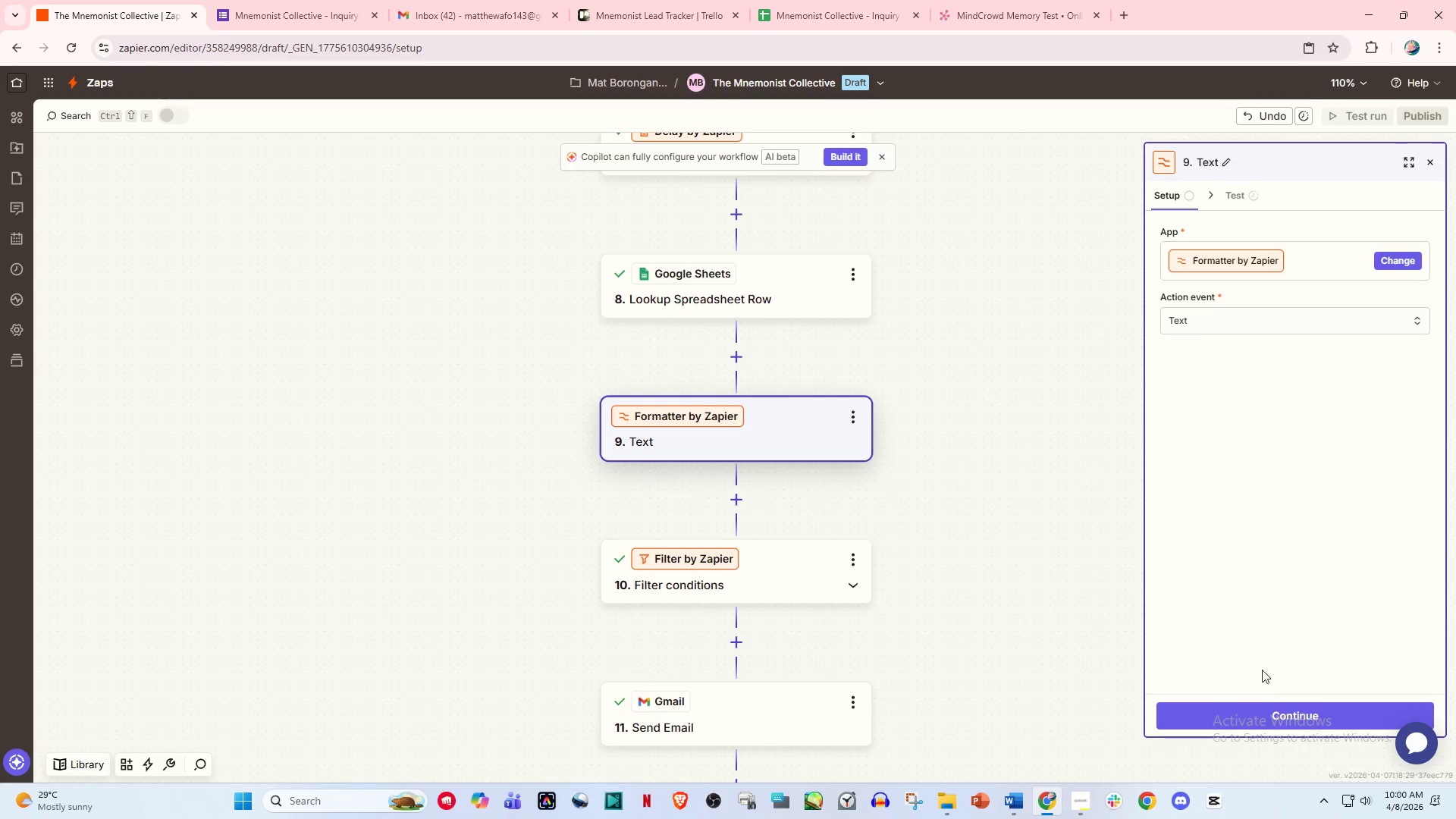 
left_click([1272, 708])
 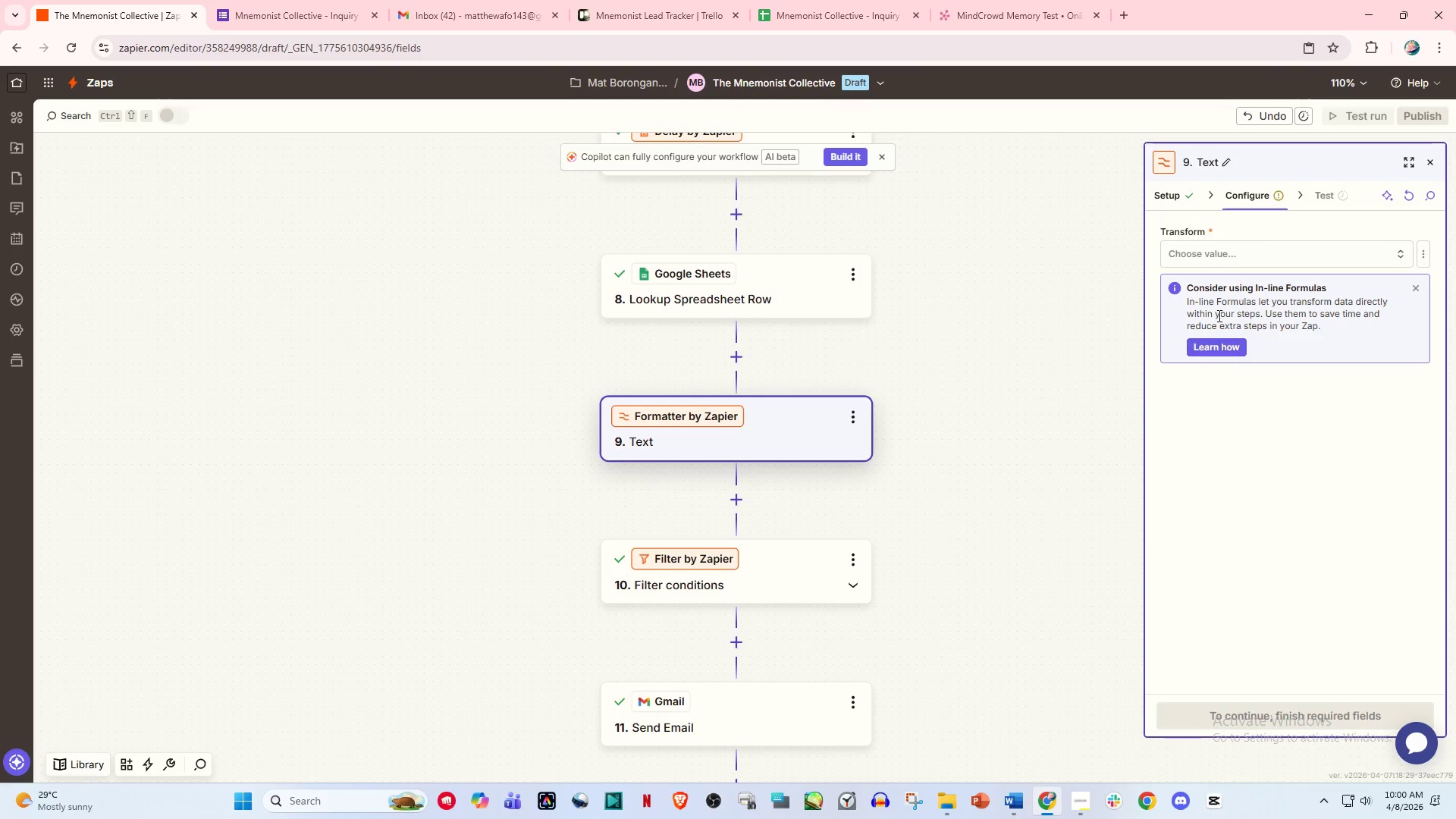 
left_click([1219, 256])
 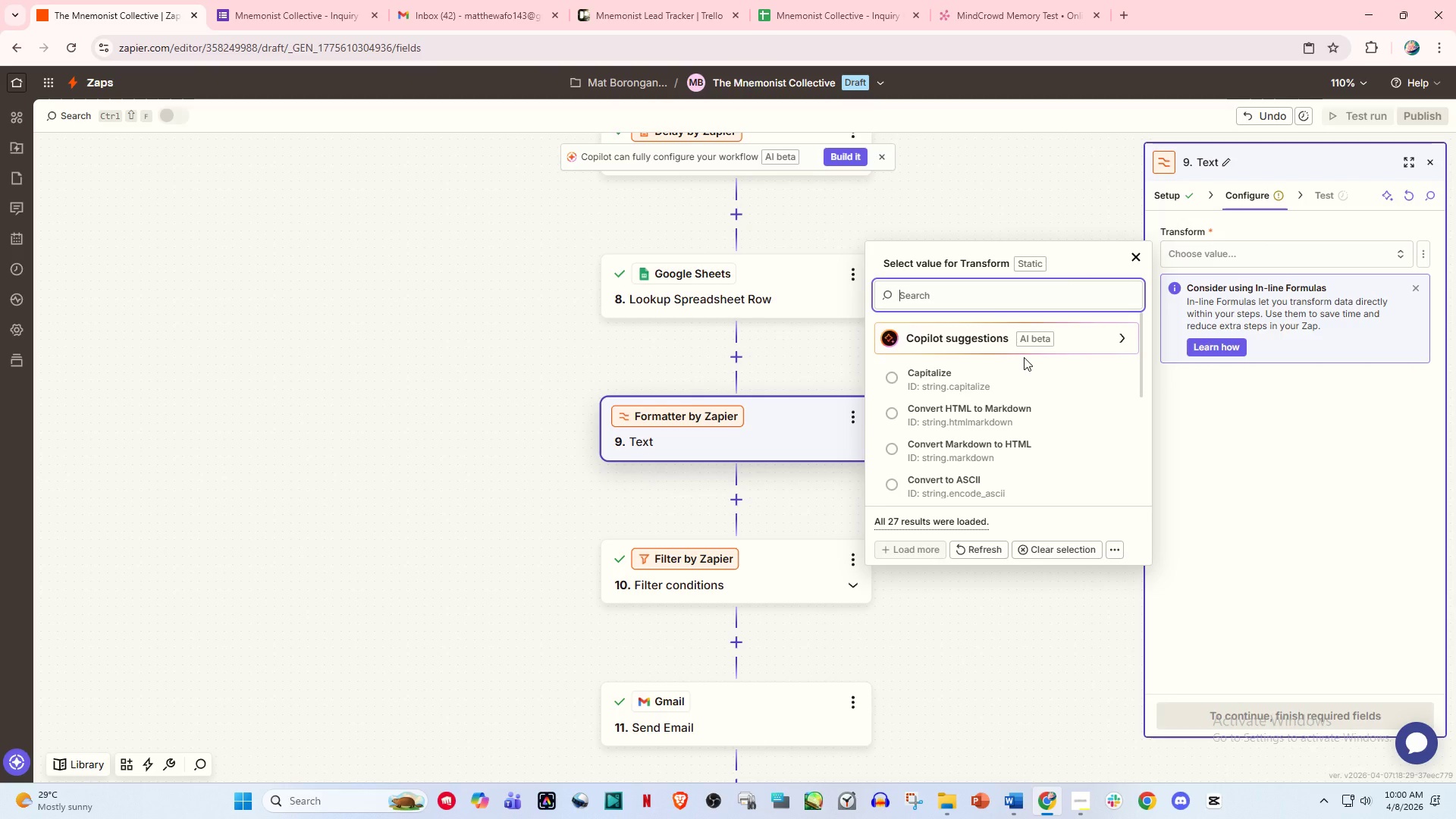 
type(lower)
 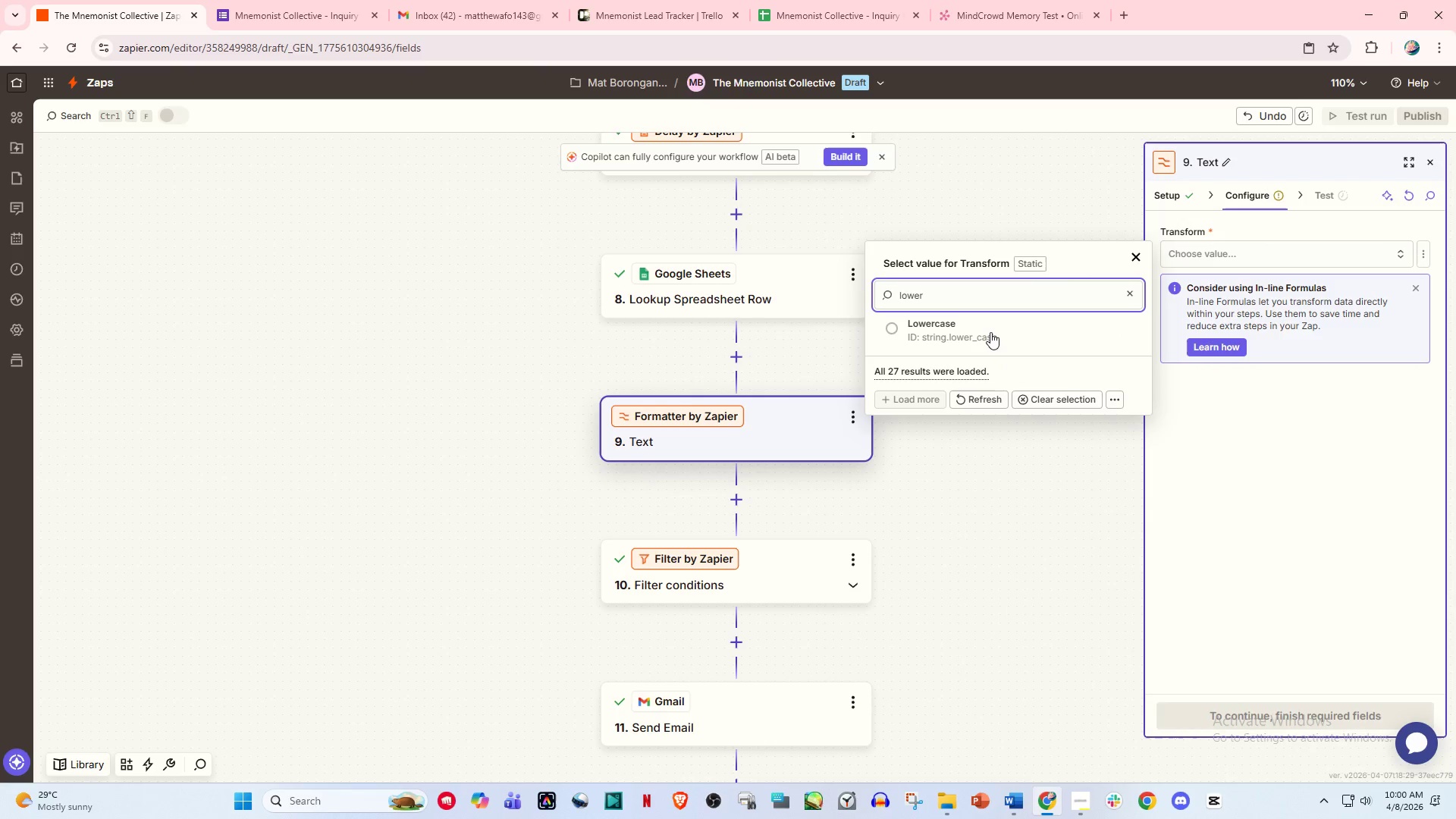 
left_click([990, 332])
 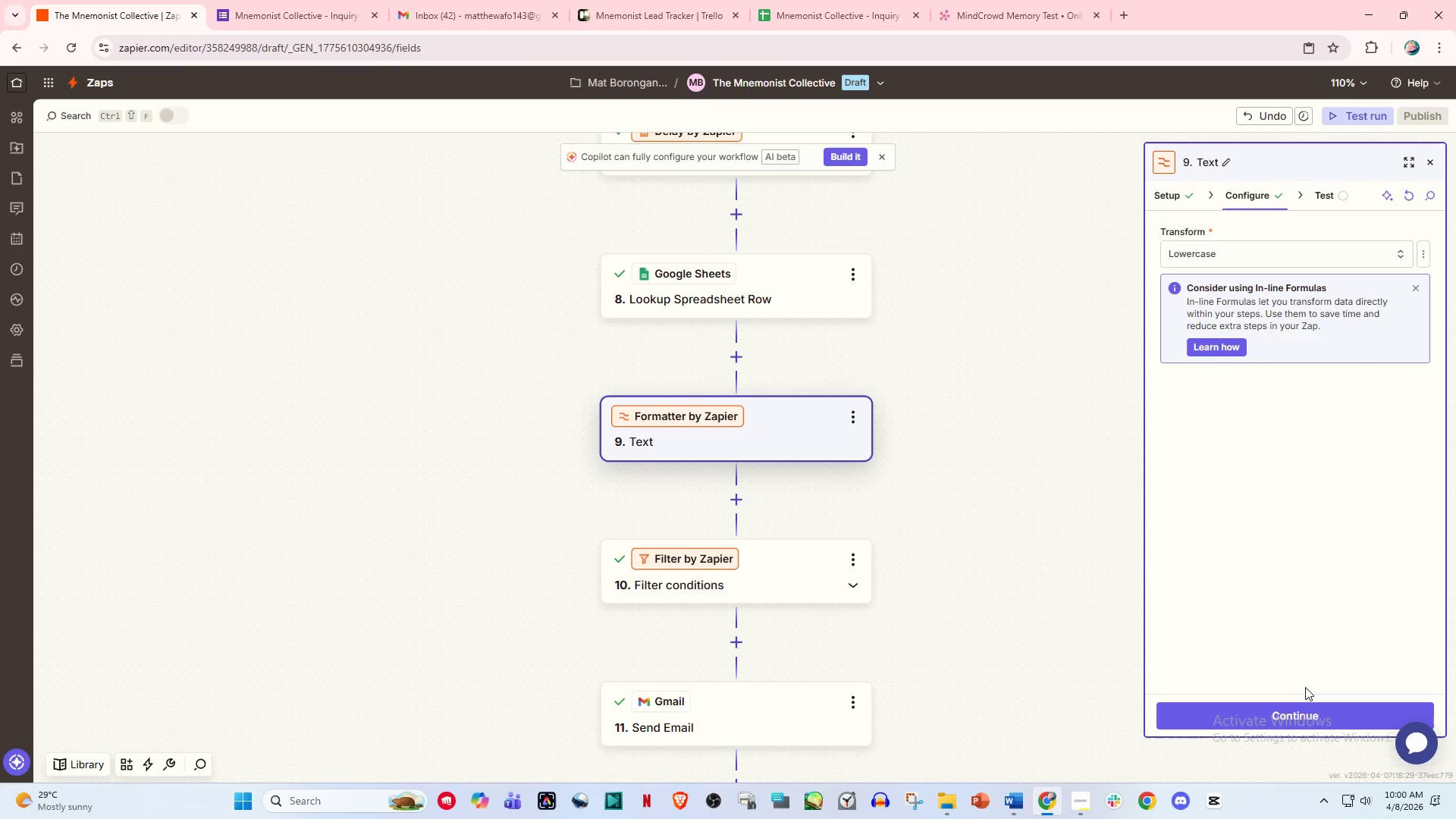 
left_click([1305, 733])
 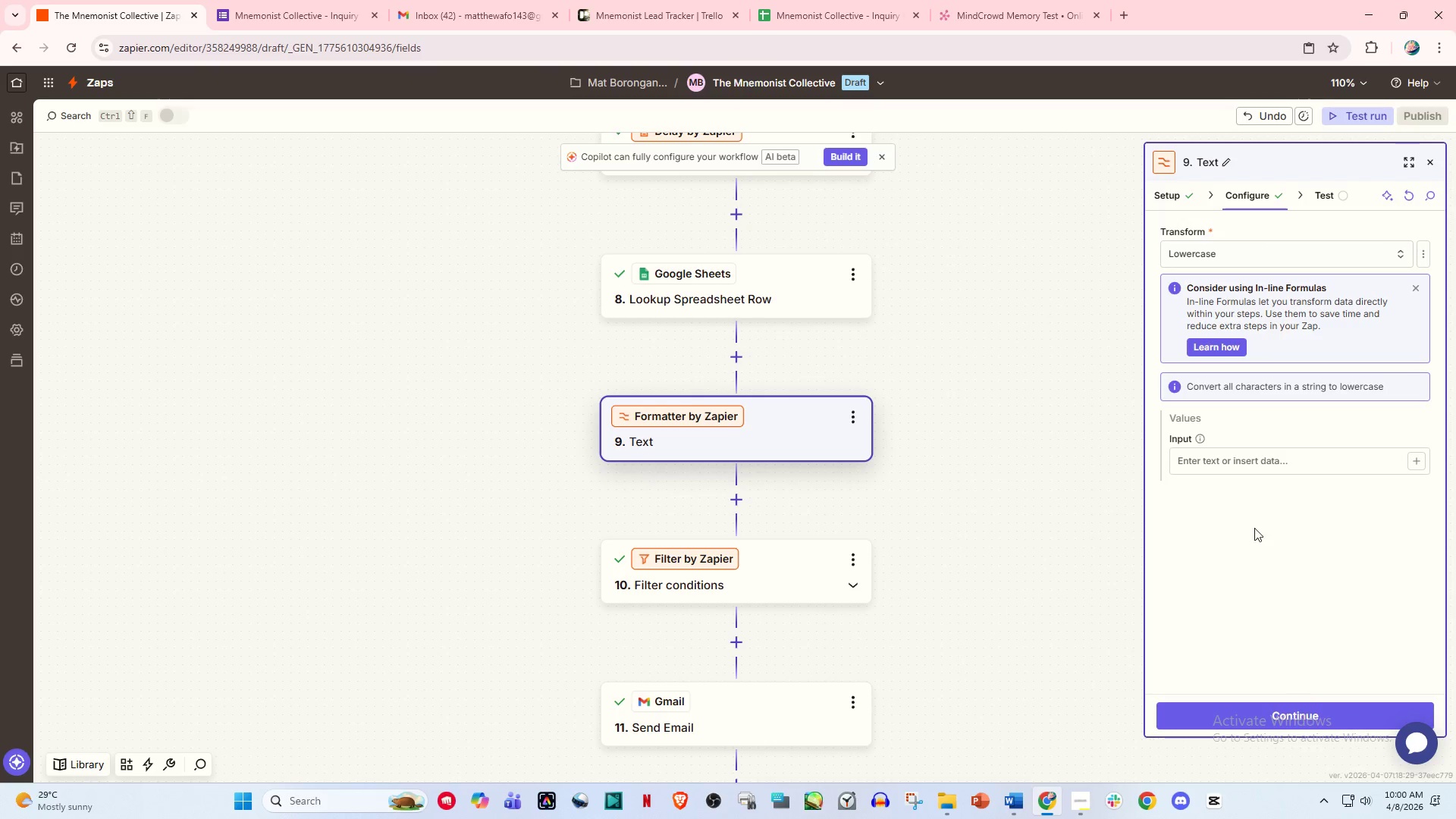 
left_click([1222, 460])
 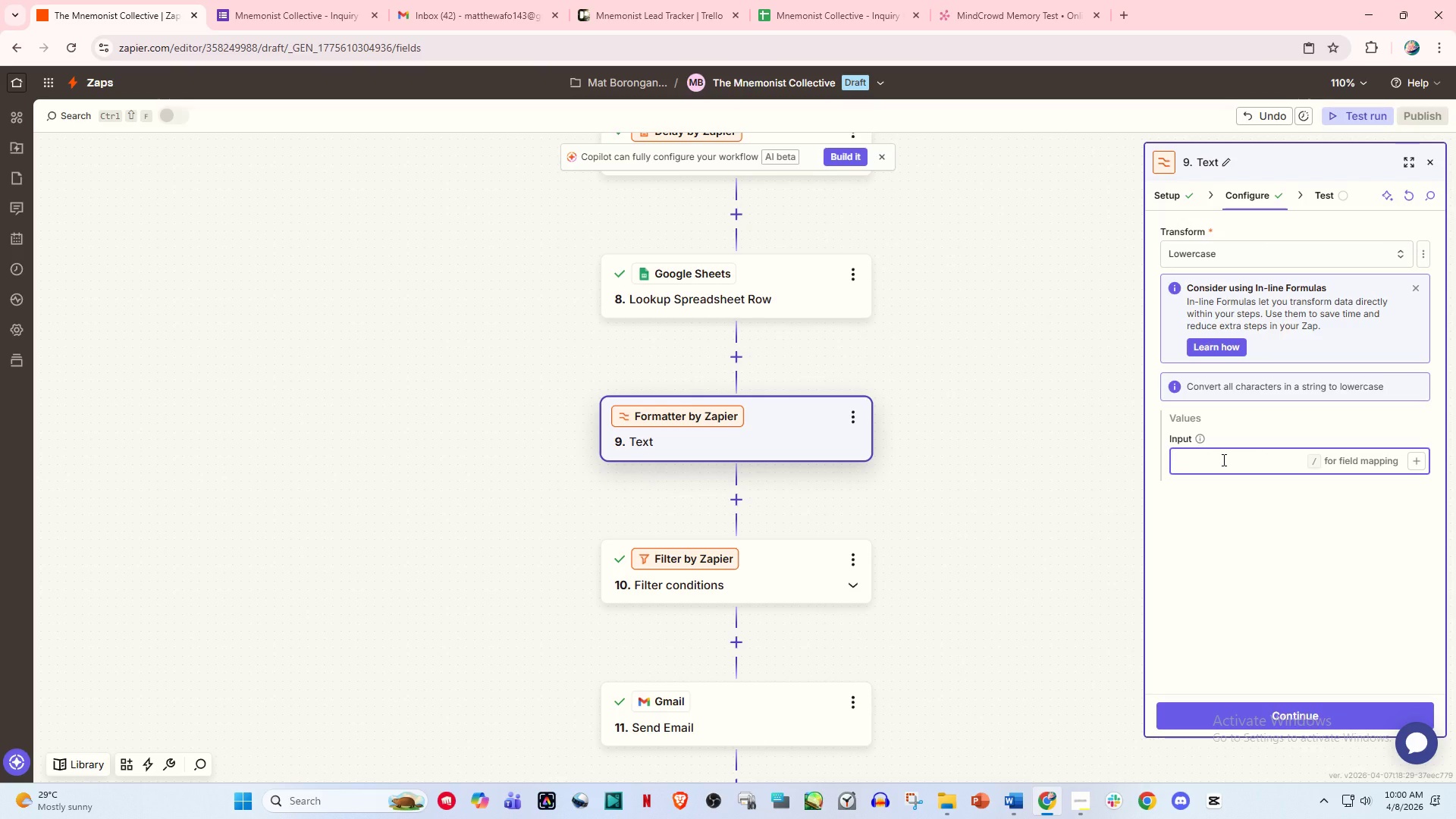 
key(Slash)
 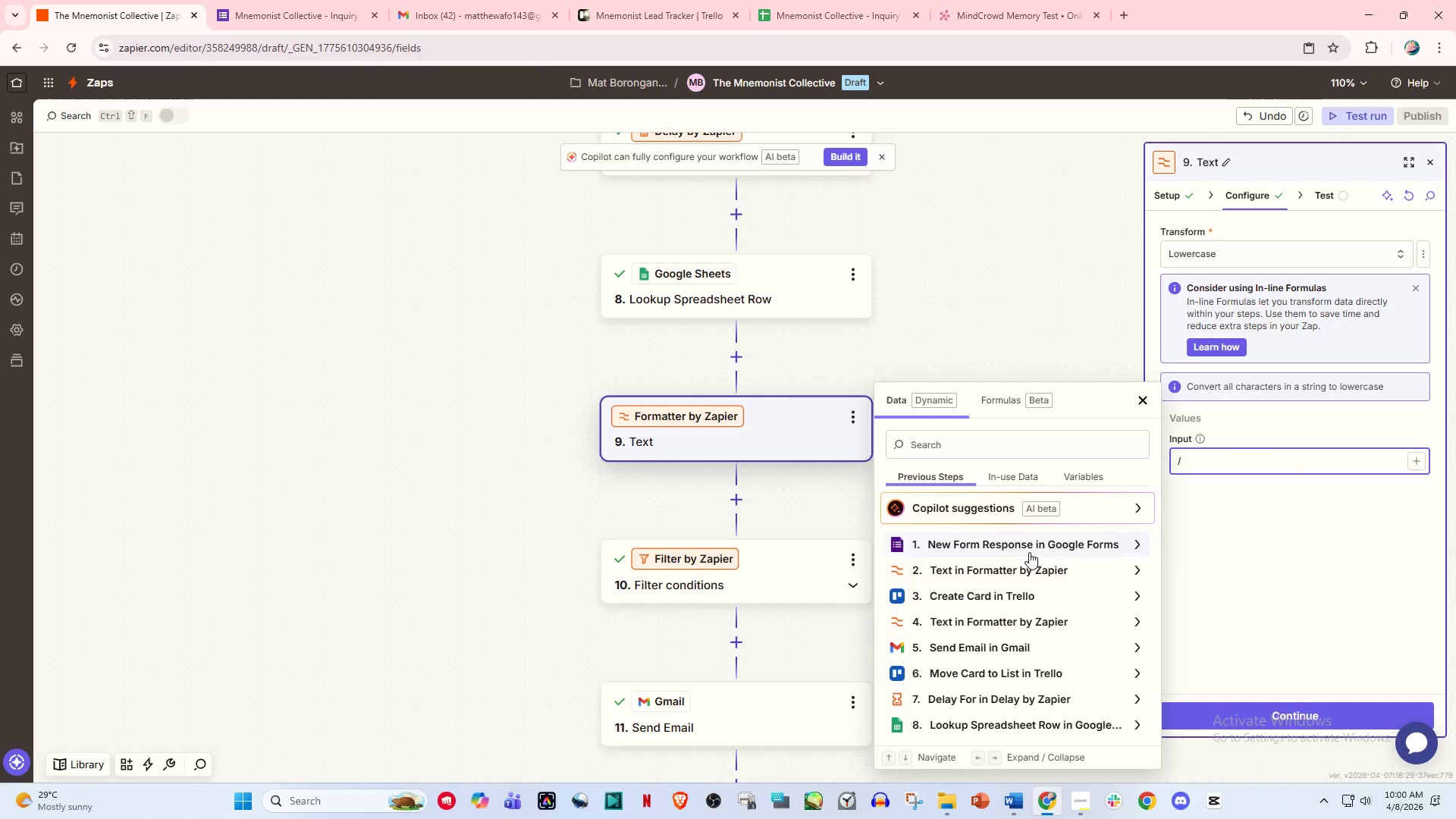 
scroll: coordinate [1043, 665], scroll_direction: down, amount: 1.0
 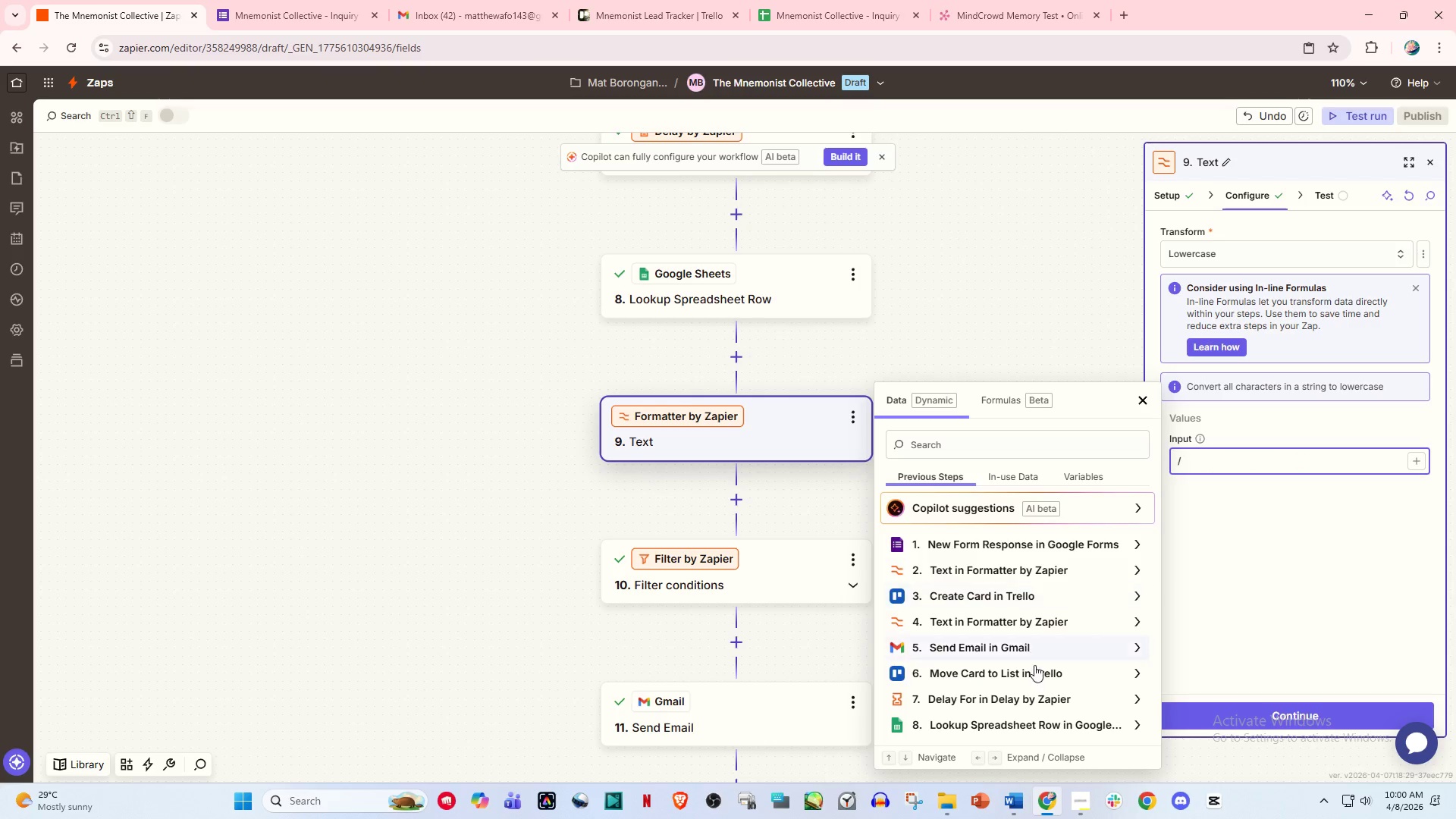 
left_click([1035, 722])
 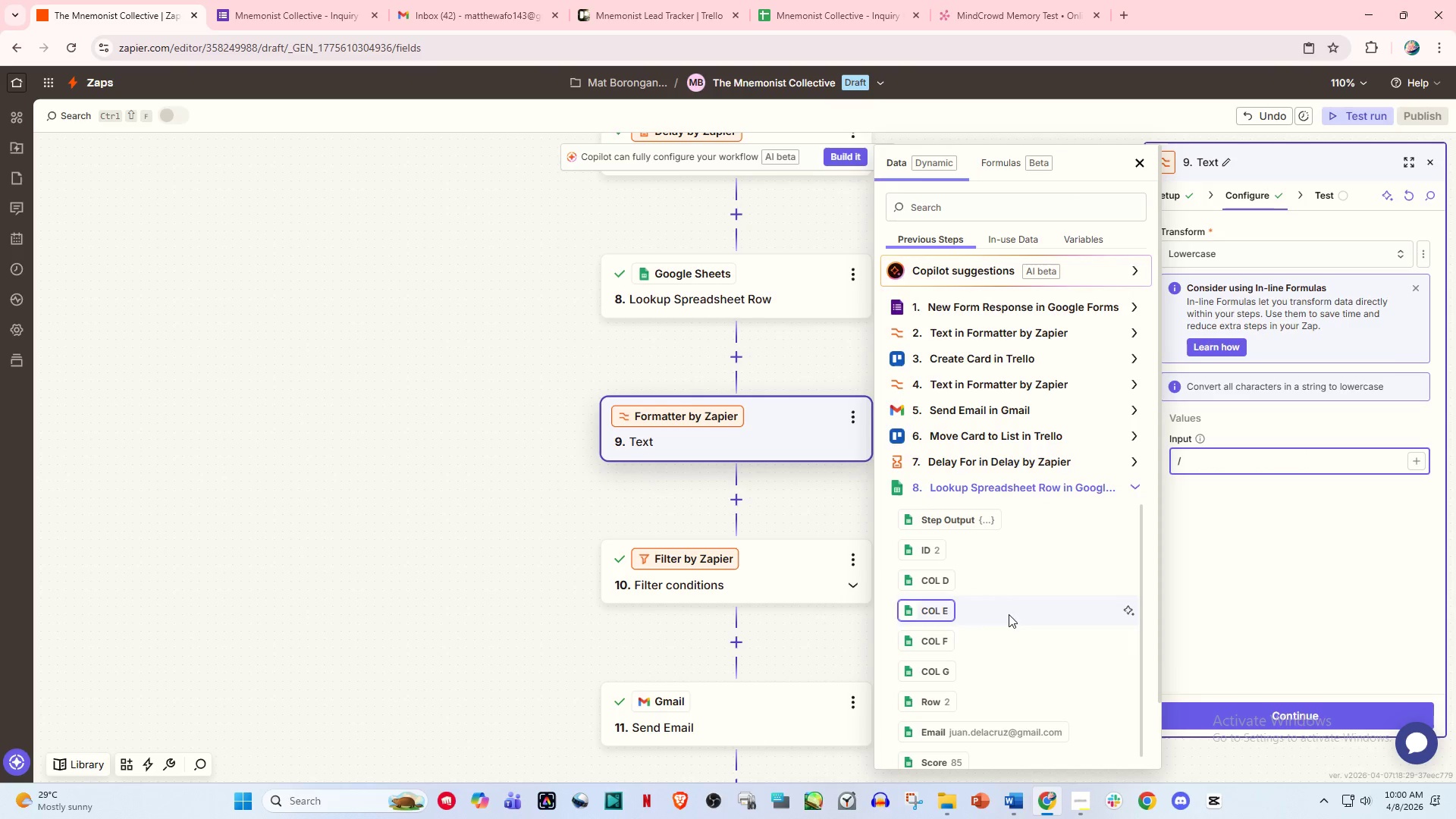 
scroll: coordinate [974, 647], scroll_direction: down, amount: 1.0
 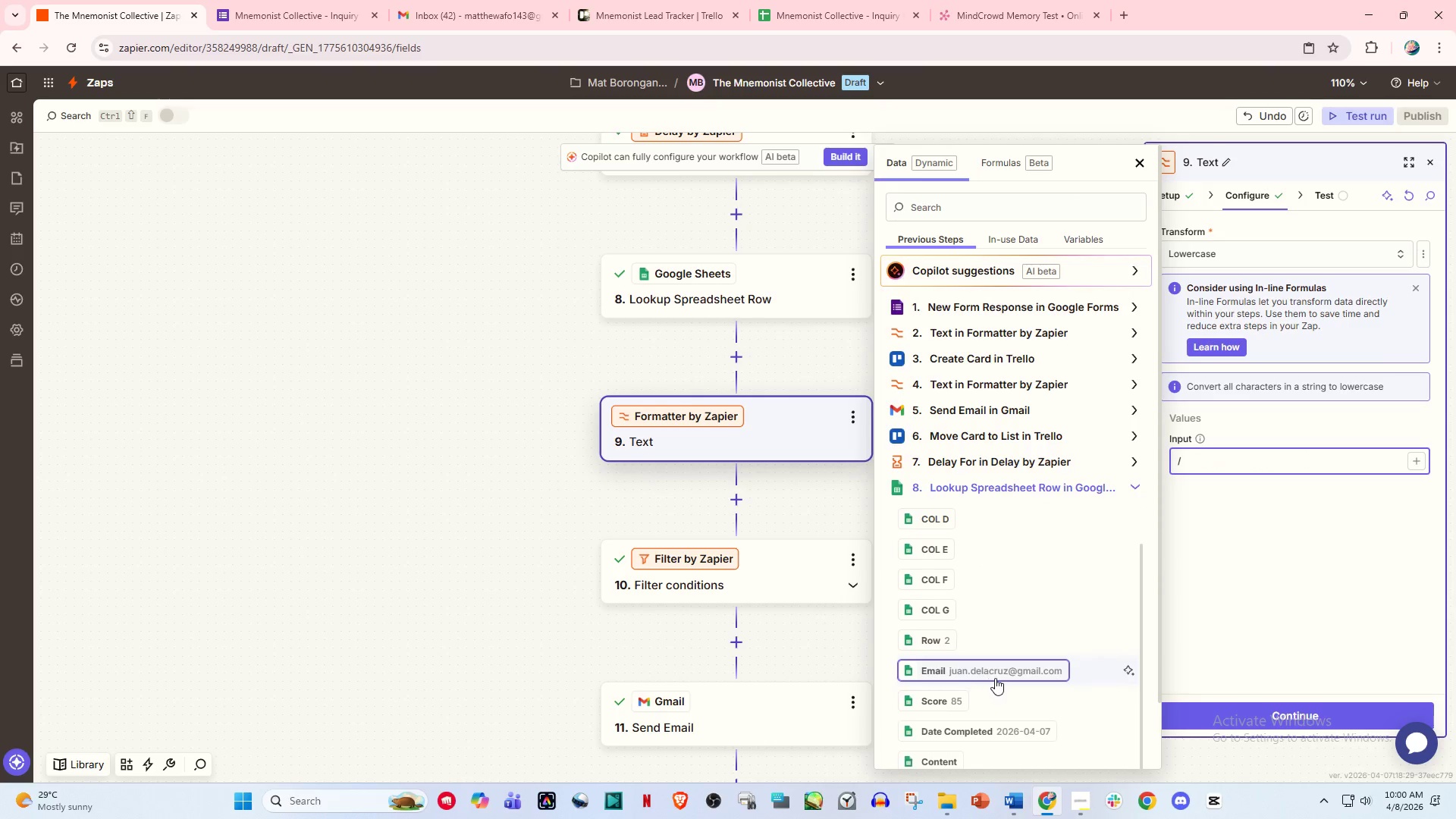 
left_click([1002, 673])
 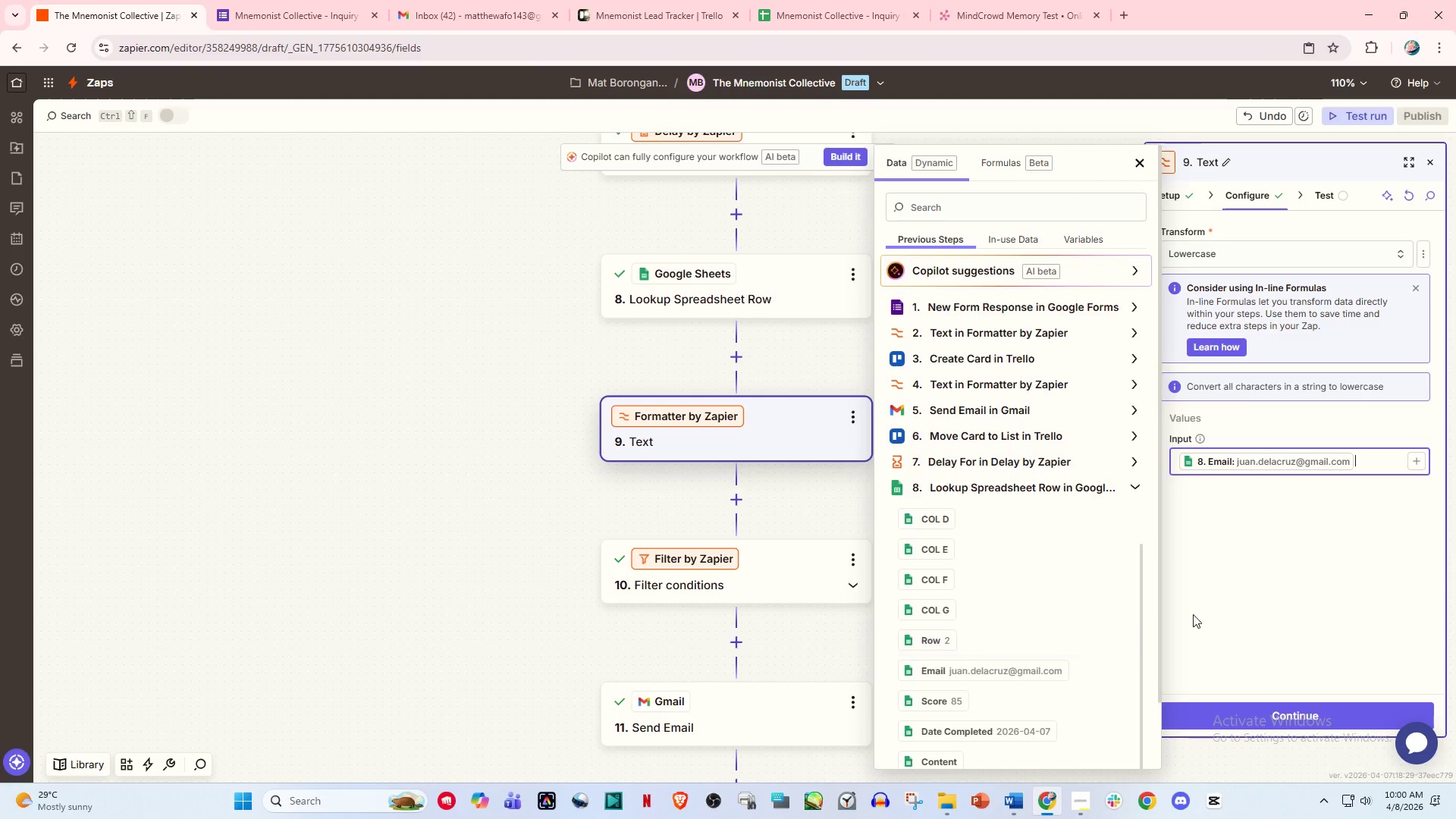 
left_click([1238, 589])
 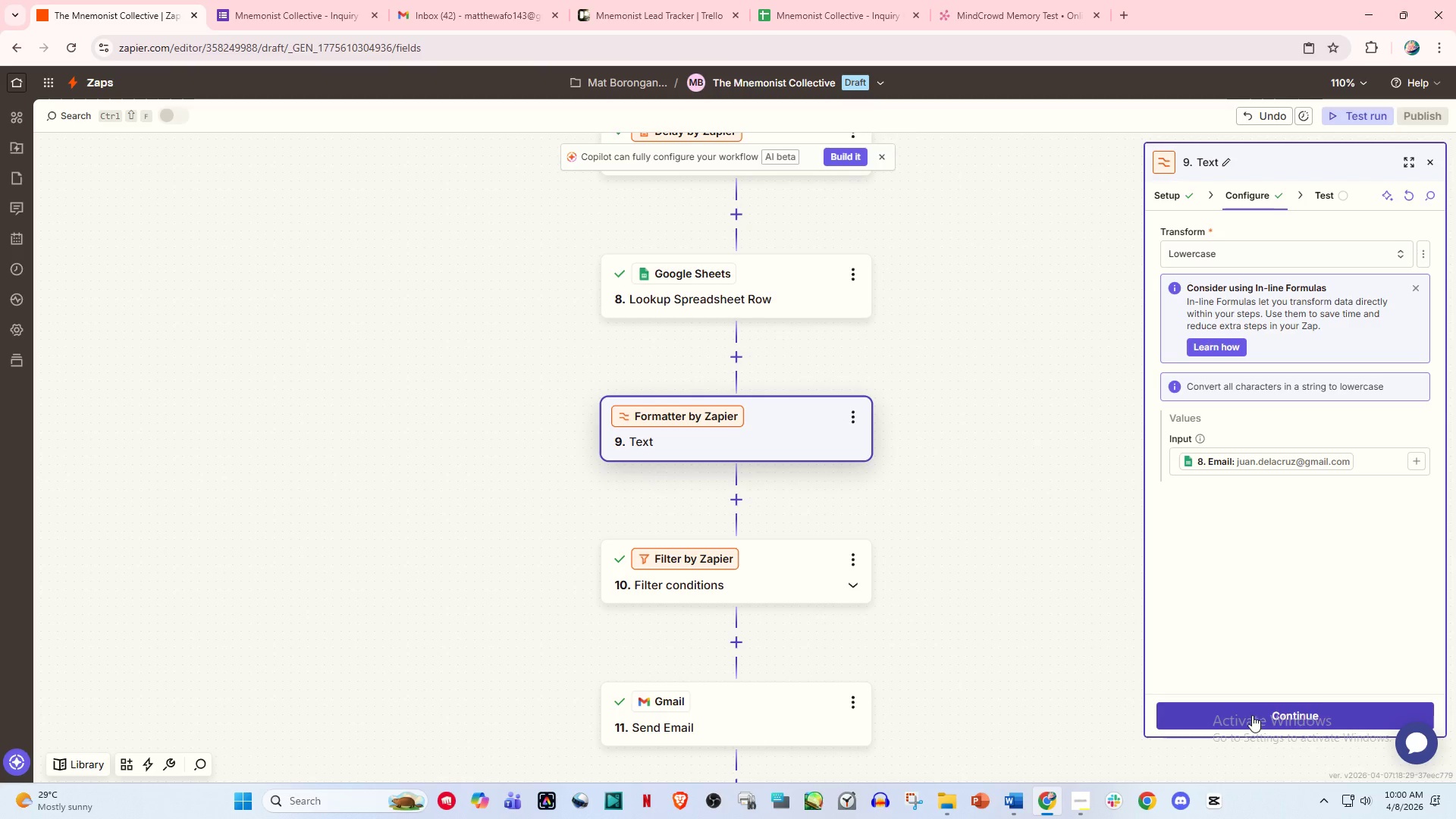 
left_click([1252, 715])
 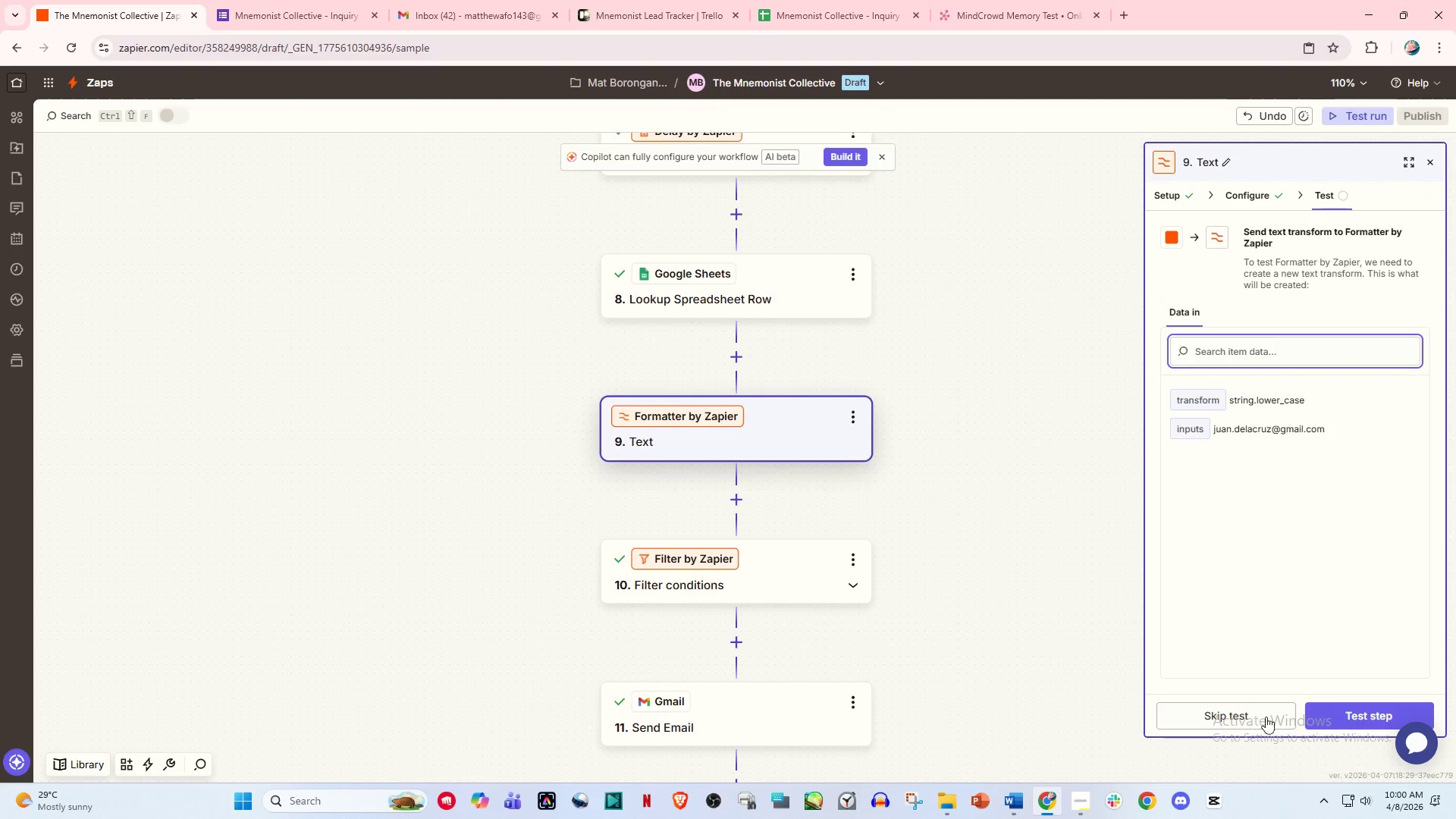 
left_click([1341, 712])
 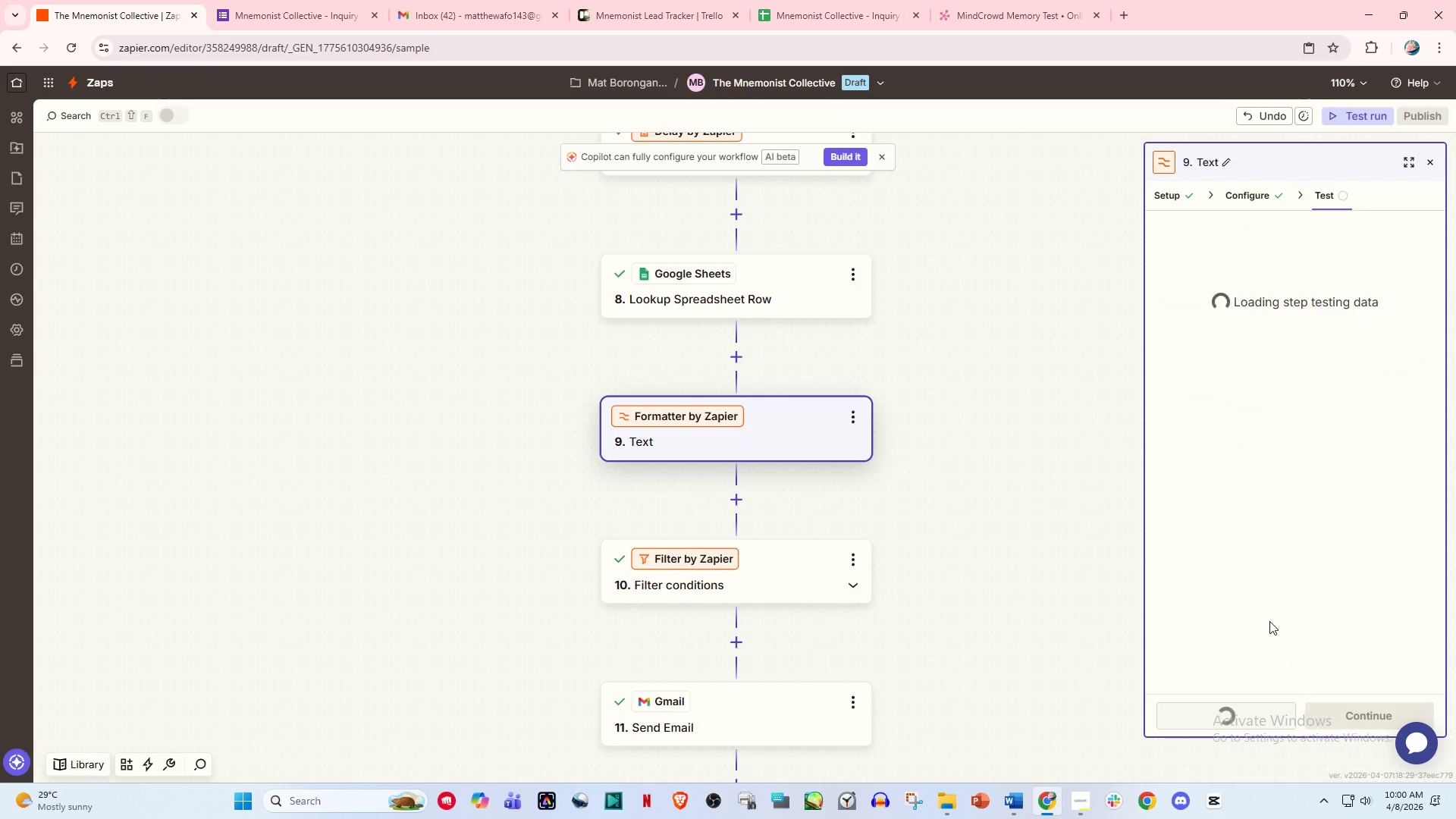 
mouse_move([1266, 562])
 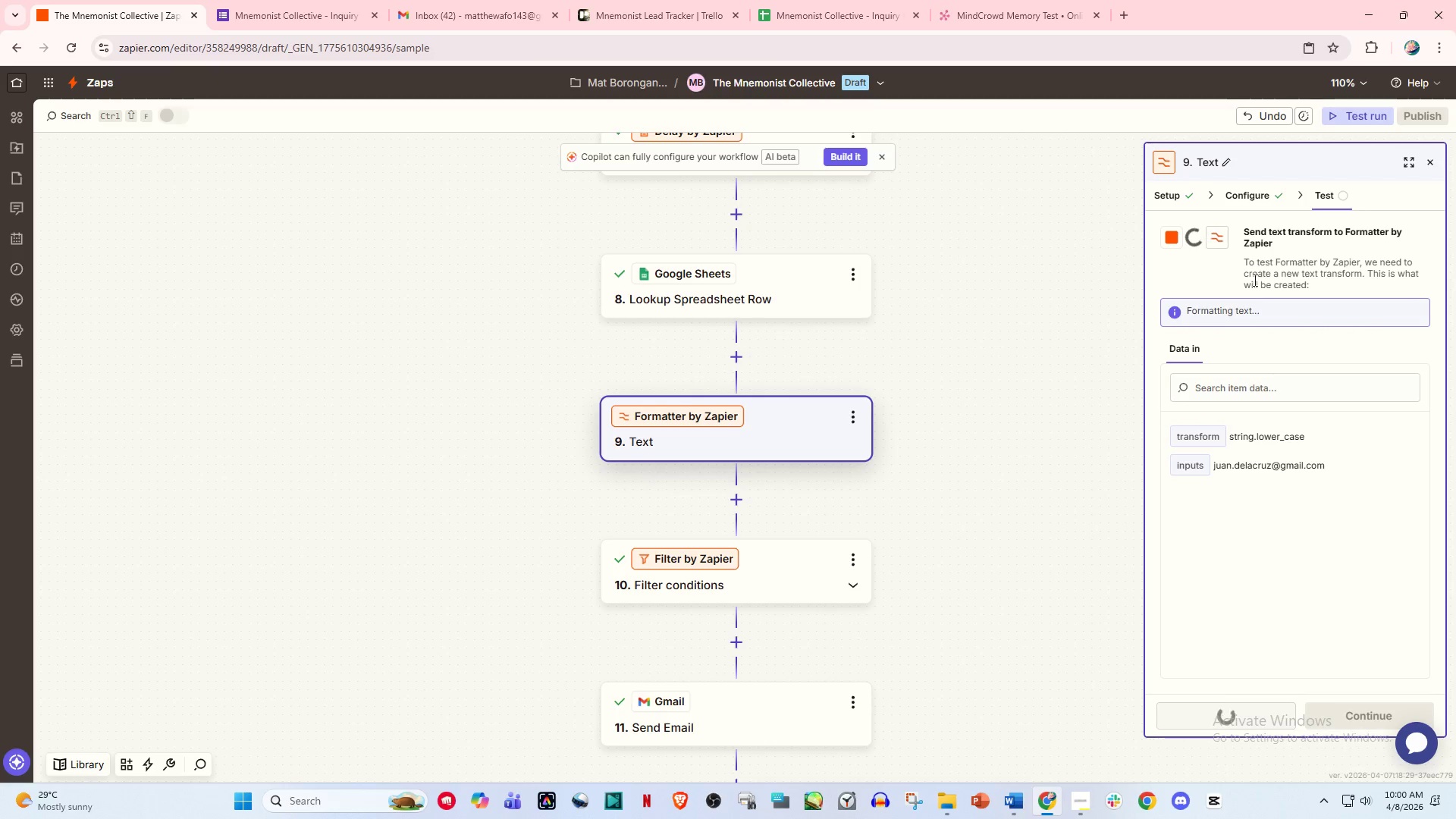 
left_click([1252, 196])
 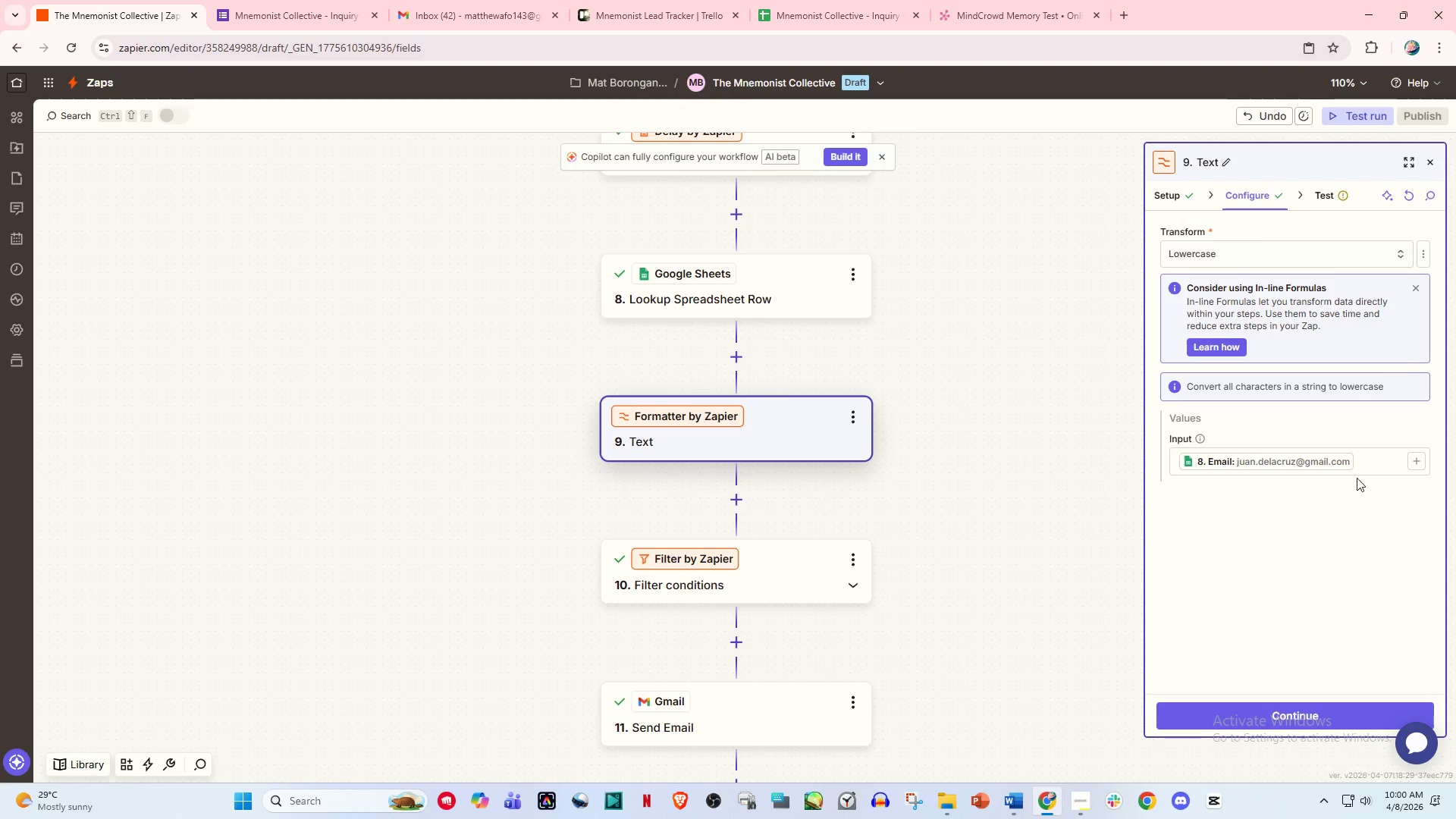 
left_click([1375, 455])
 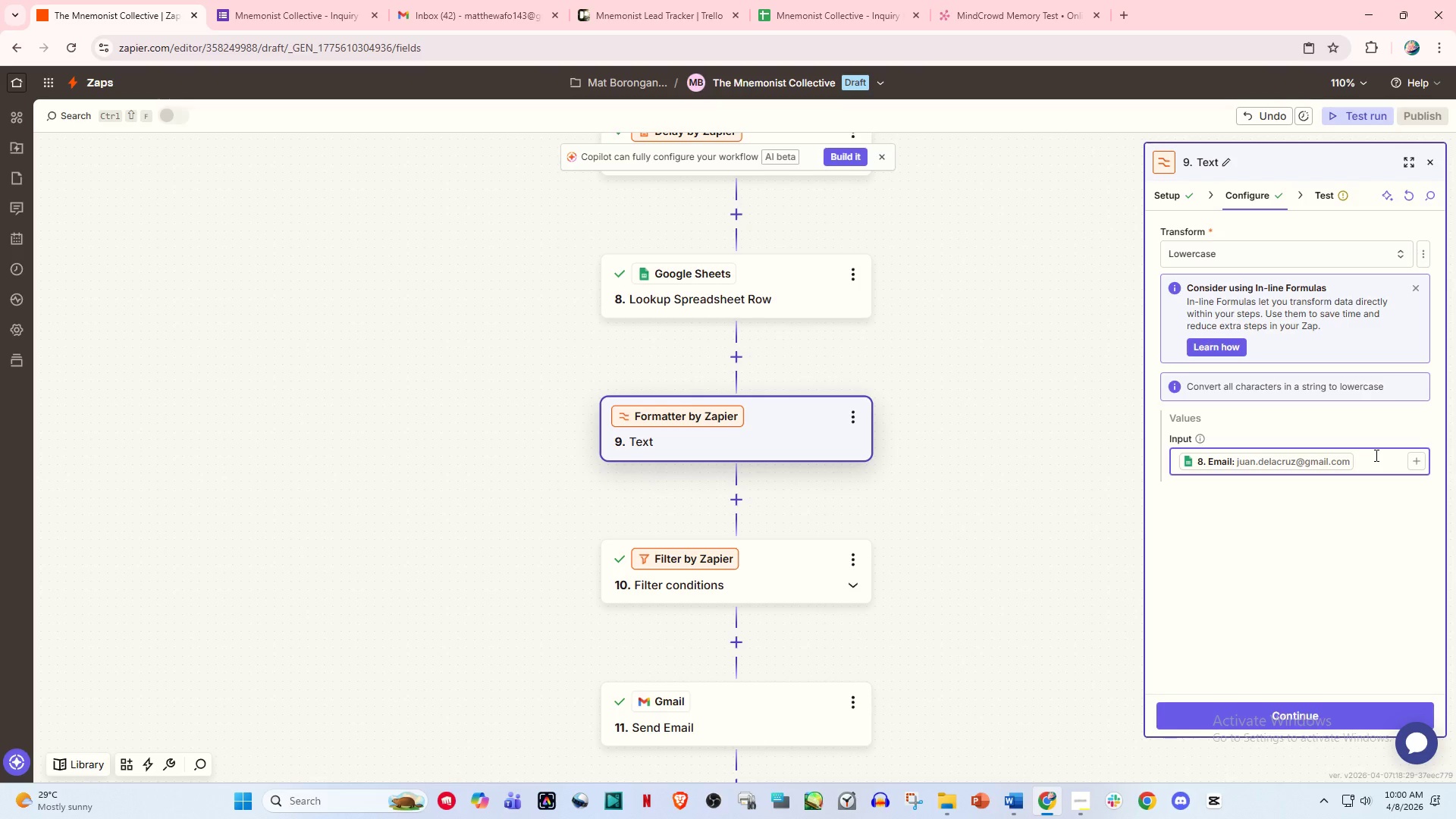 
key(Backspace)
 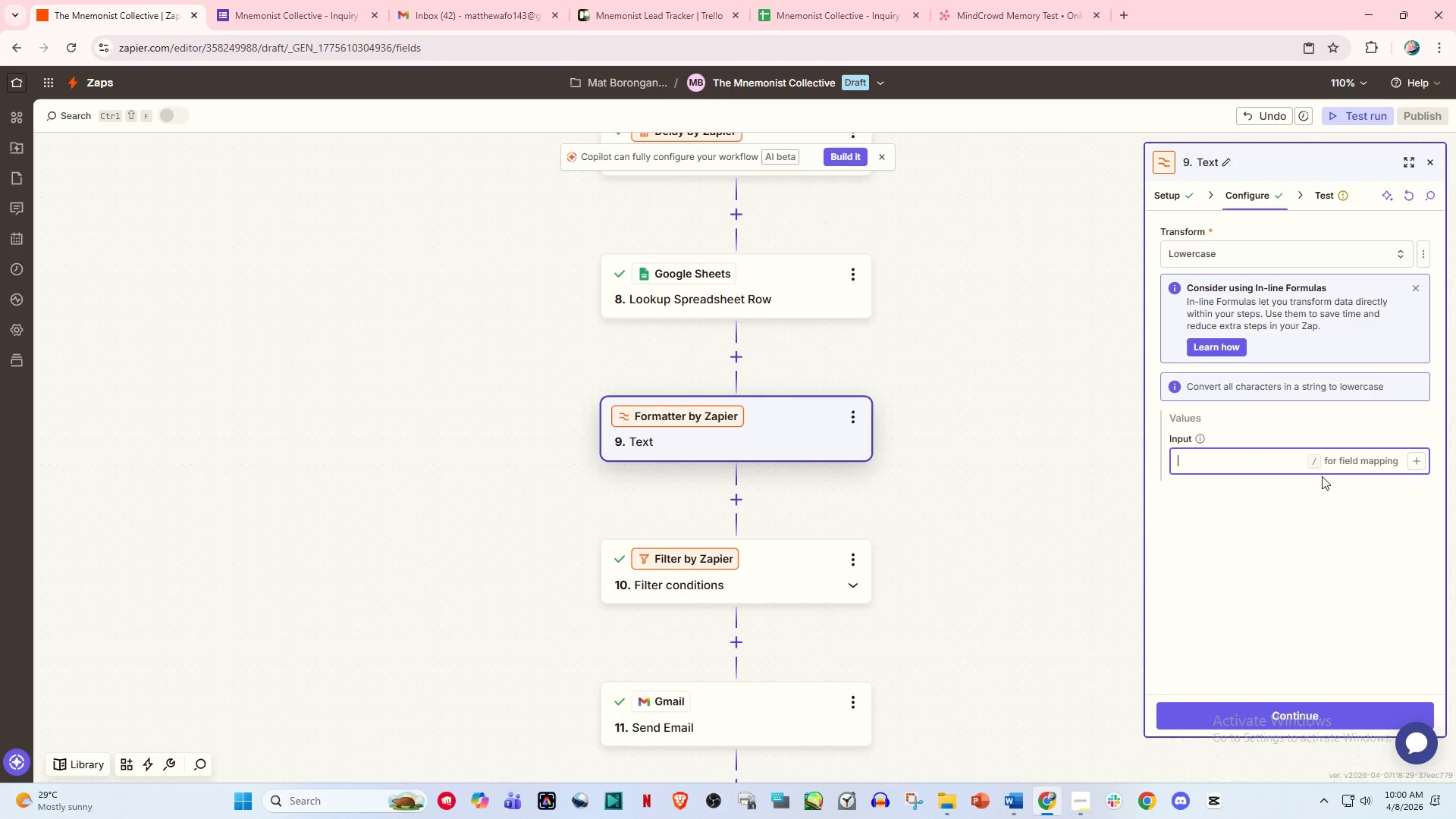 
key(Slash)
 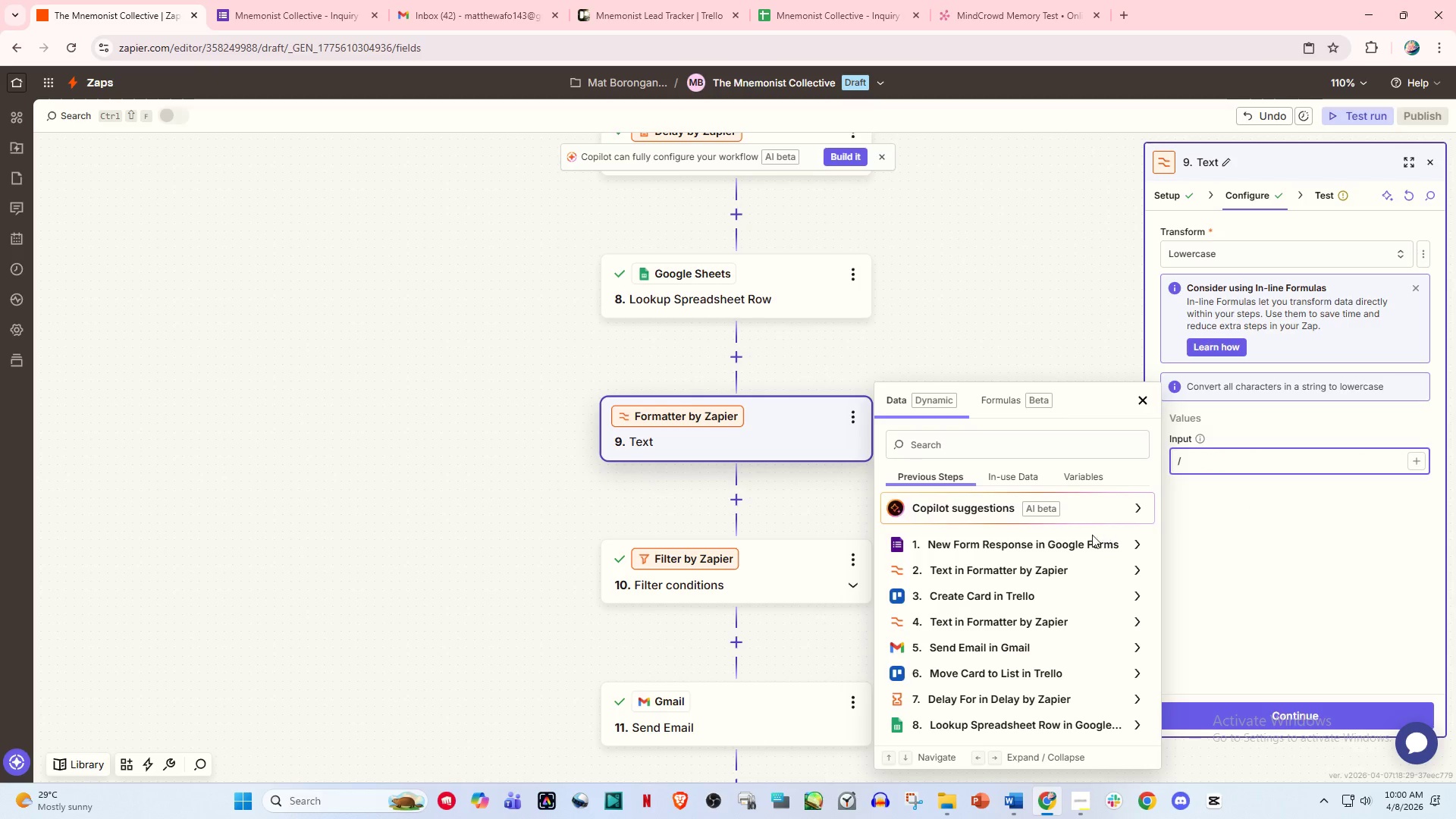 
left_click([1081, 544])
 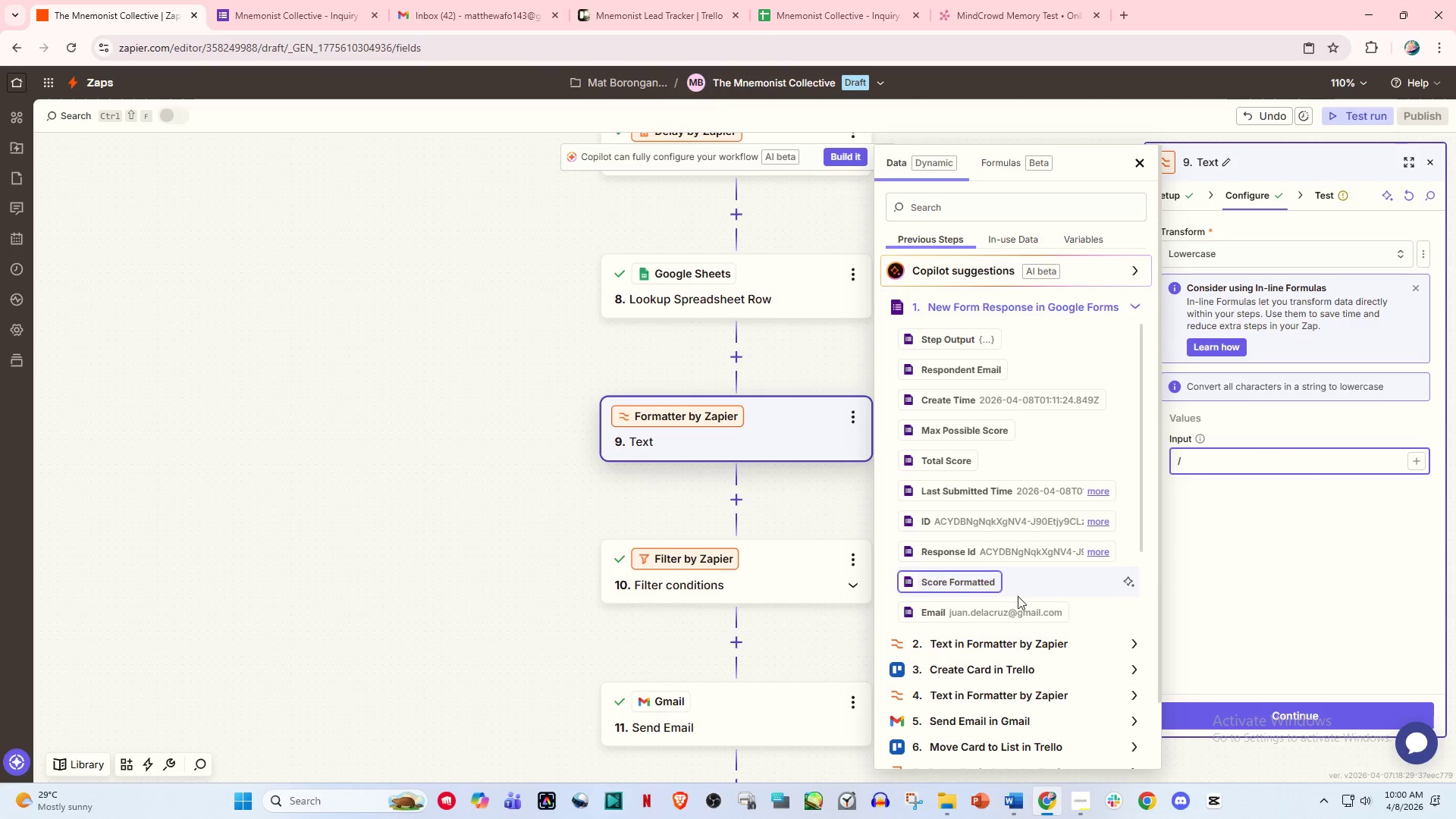 
left_click([1022, 608])
 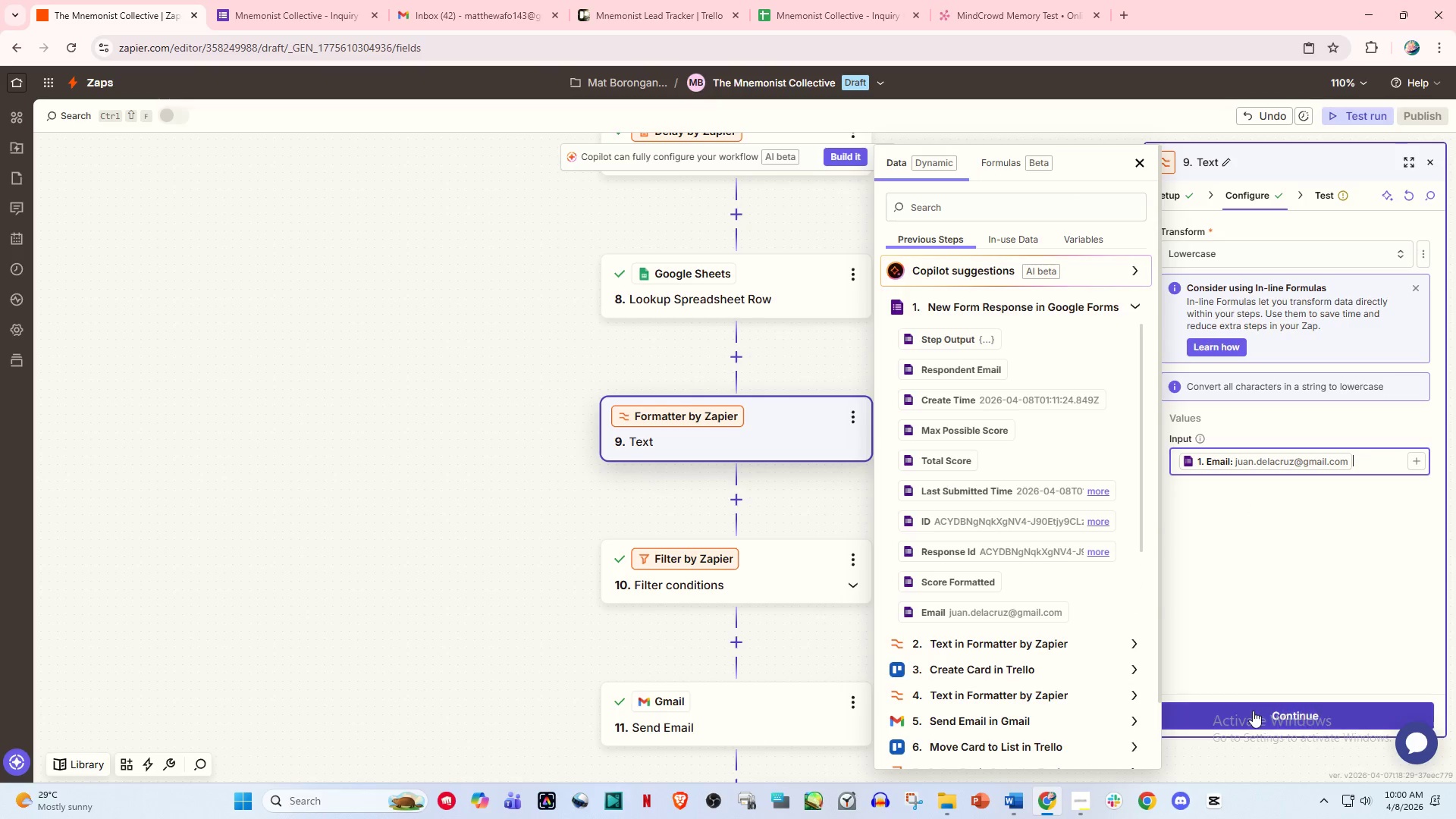 
left_click([1257, 714])
 